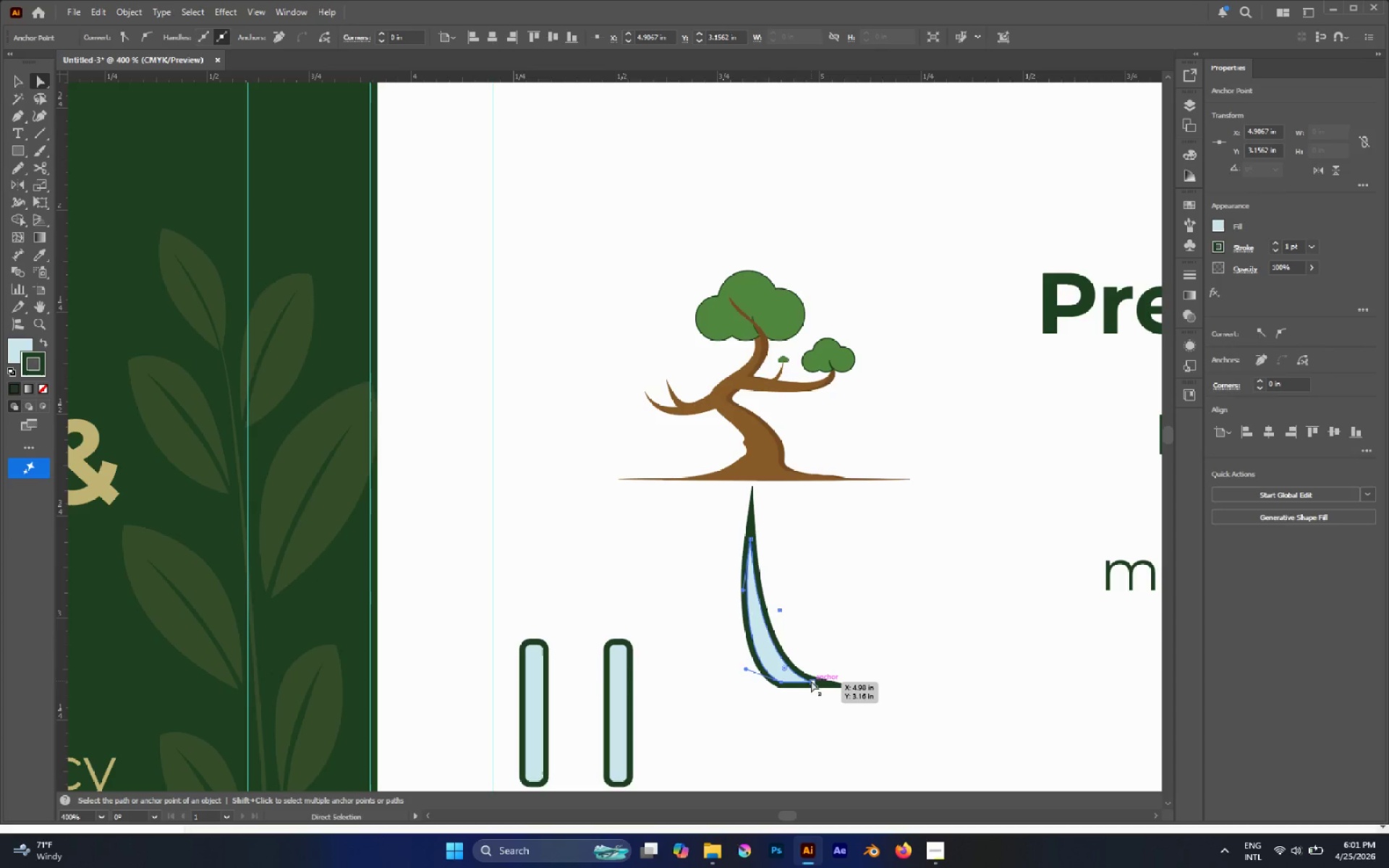 
left_click([811, 681])
 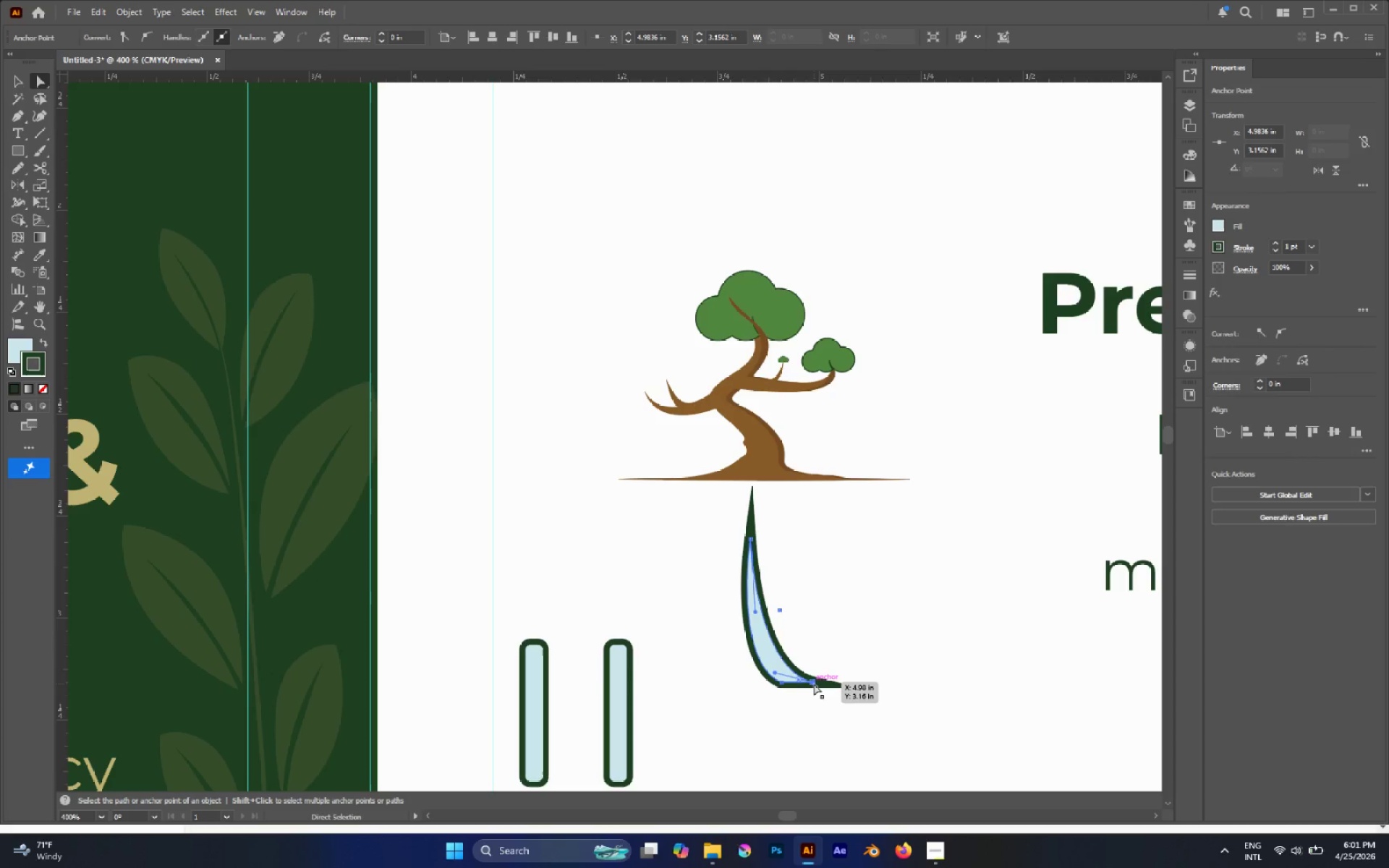 
left_click_drag(start_coordinate=[814, 684], to_coordinate=[817, 696])
 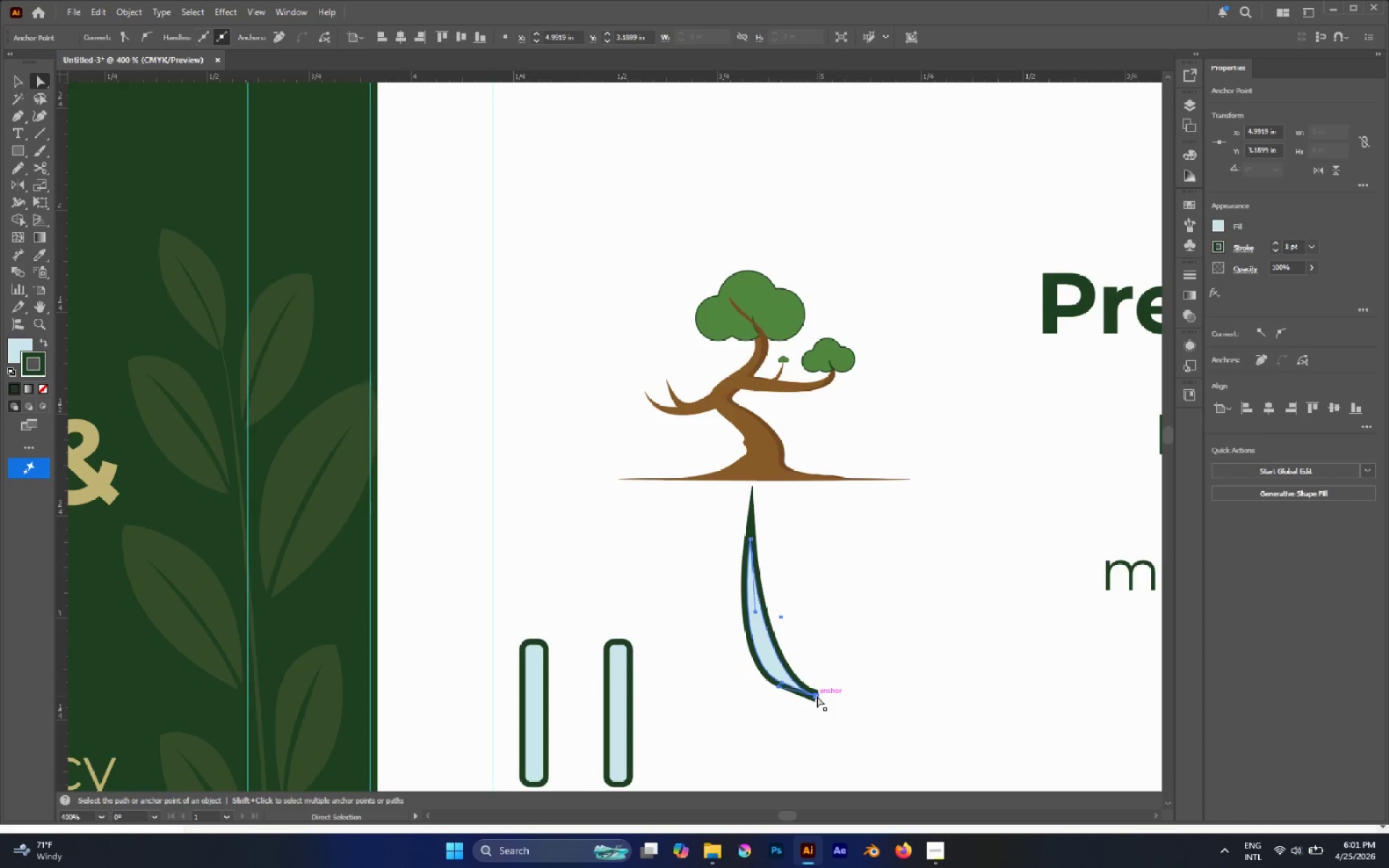 
left_click_drag(start_coordinate=[817, 696], to_coordinate=[822, 695])
 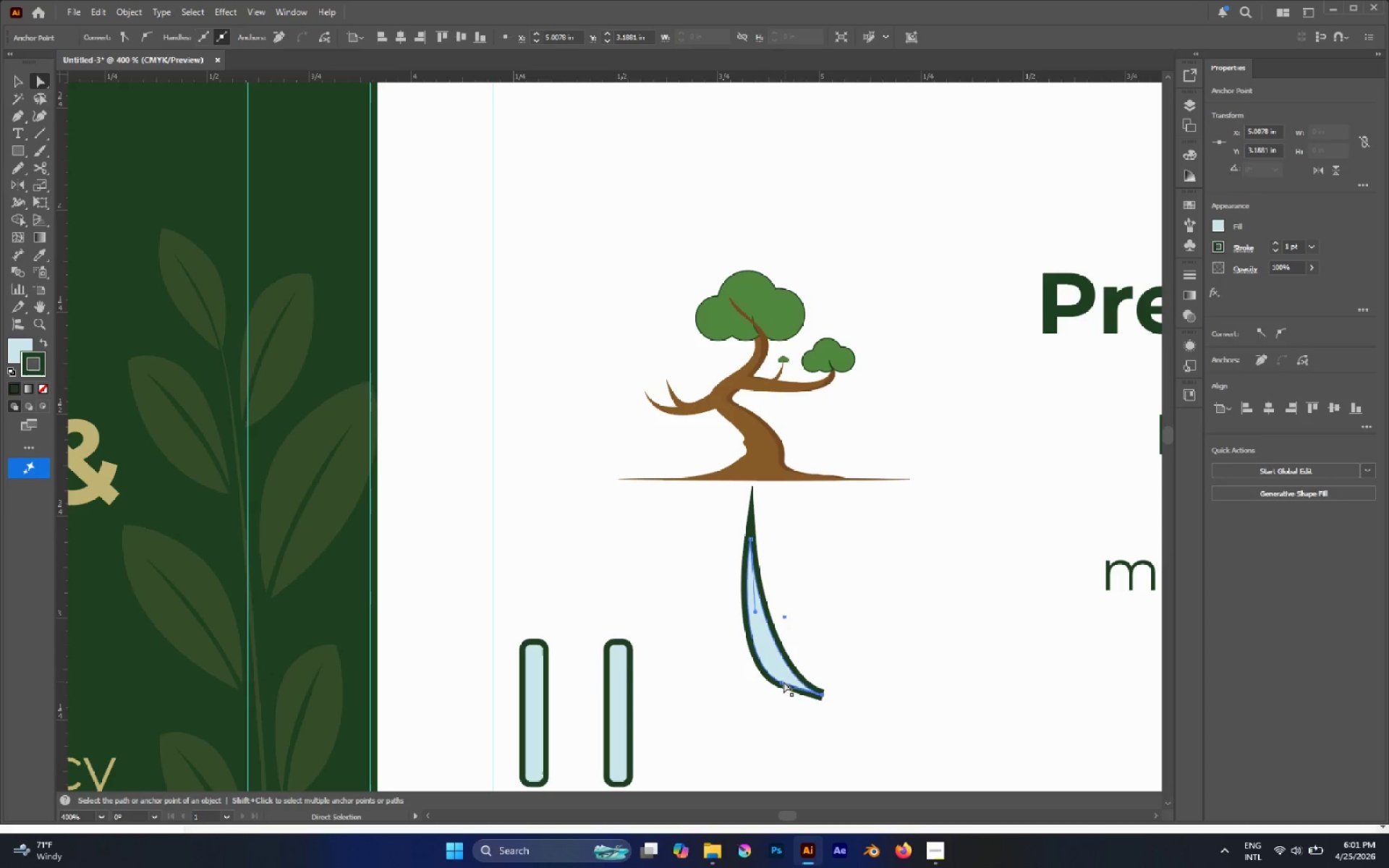 
left_click([783, 682])
 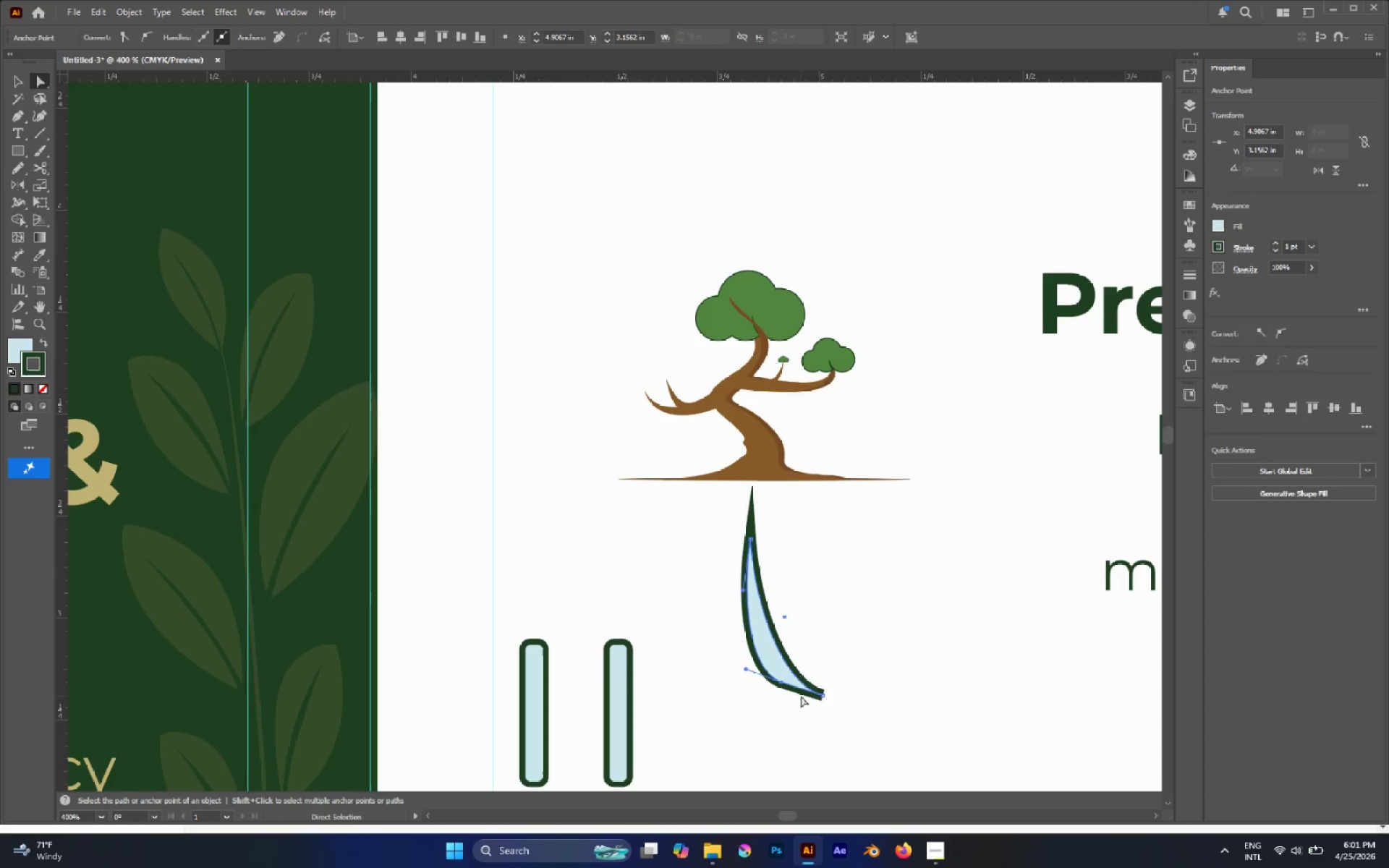 
hold_key(key=AltLeft, duration=0.61)
scroll: coordinate [797, 689], scroll_direction: up, amount: 2.0
 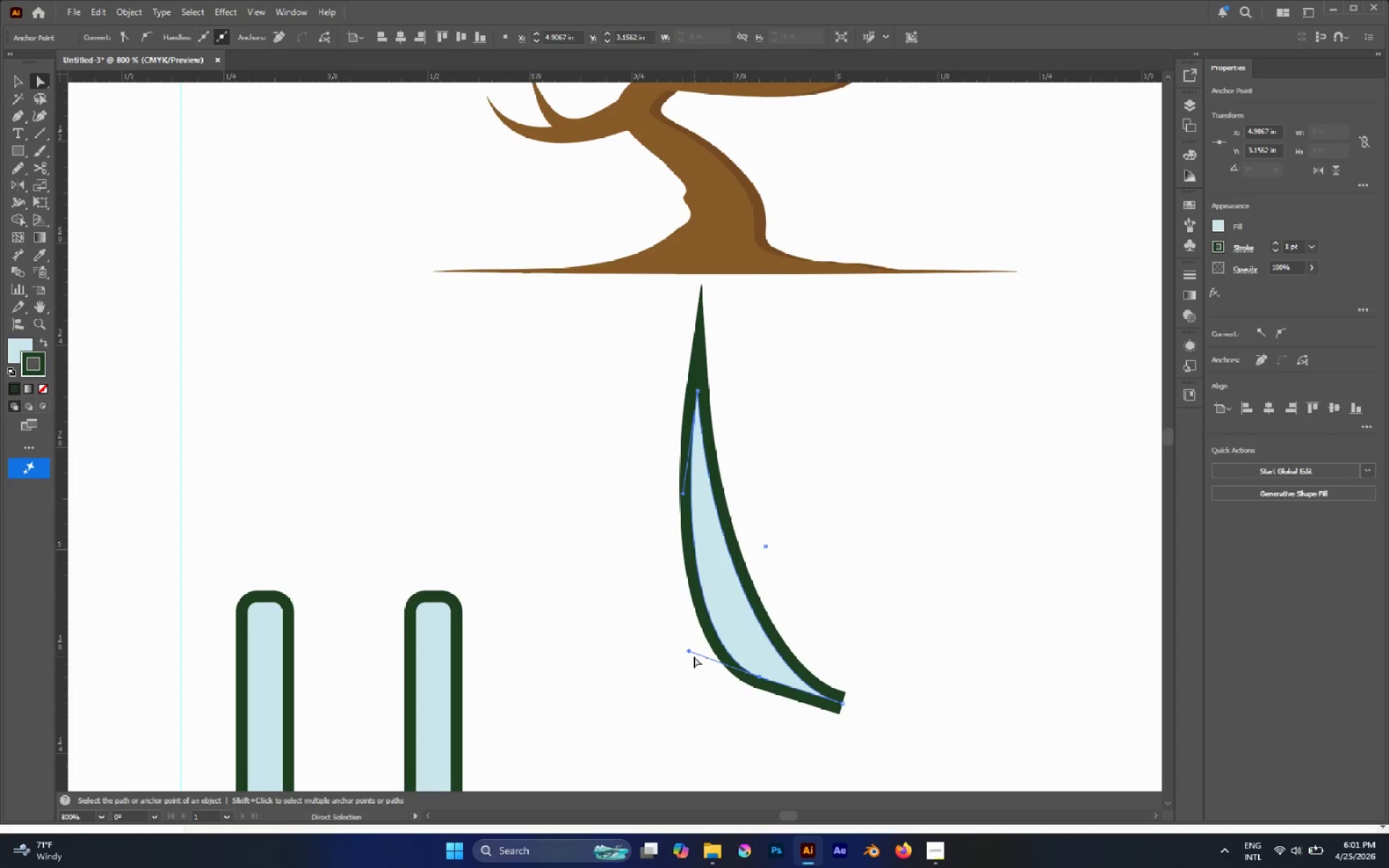 
left_click_drag(start_coordinate=[689, 652], to_coordinate=[670, 631])
 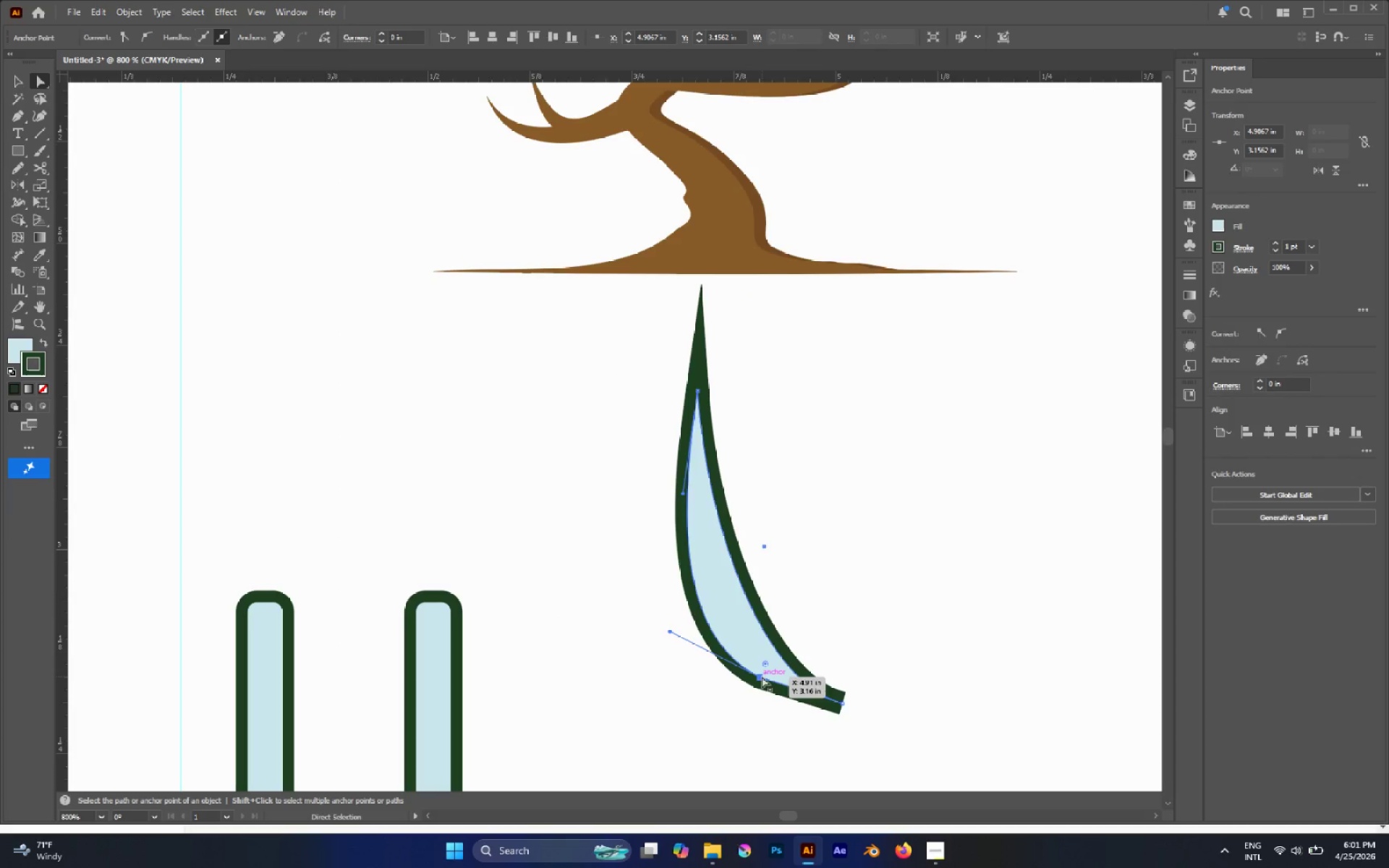 
left_click([762, 676])
 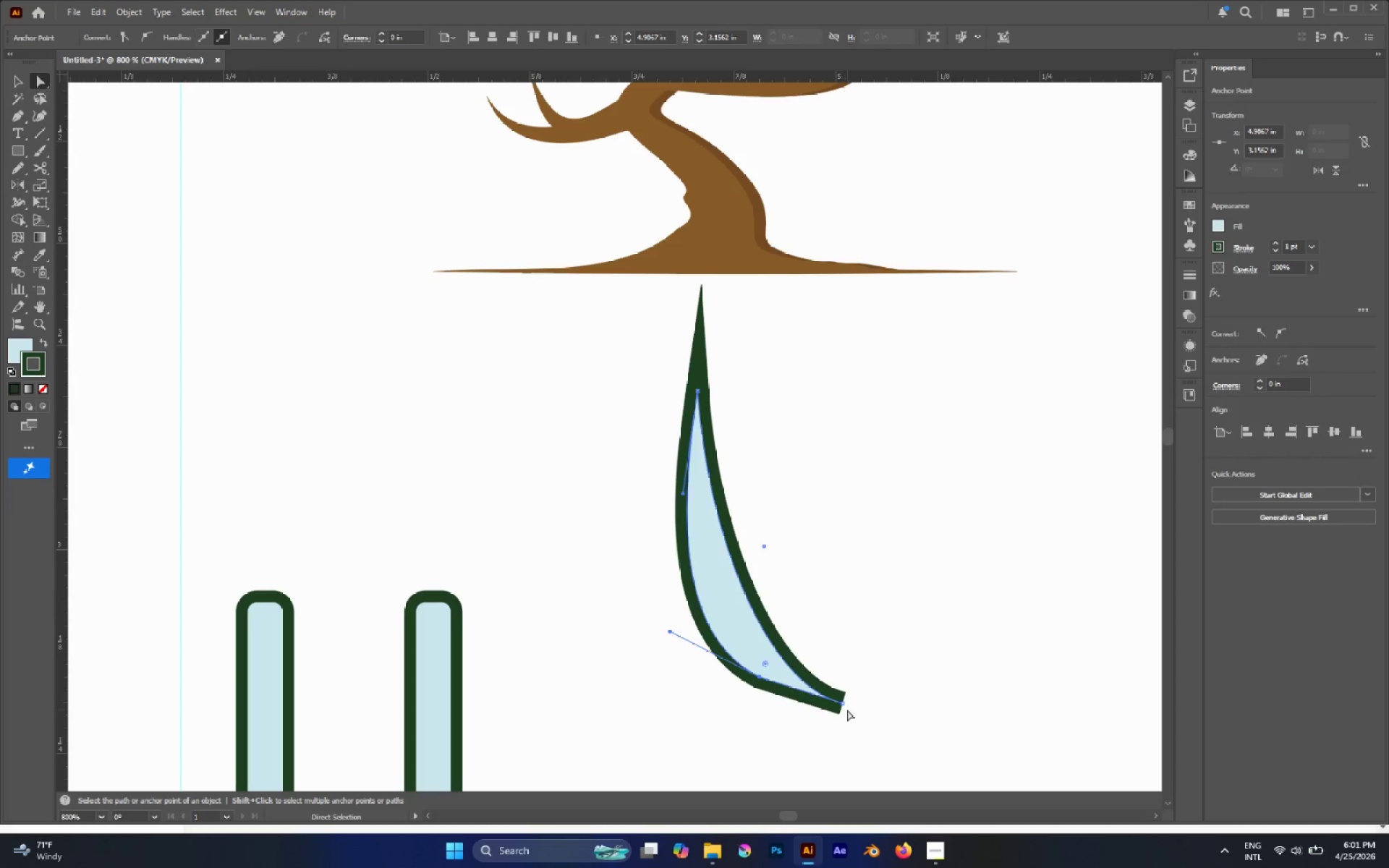 
left_click_drag(start_coordinate=[844, 706], to_coordinate=[846, 710])
 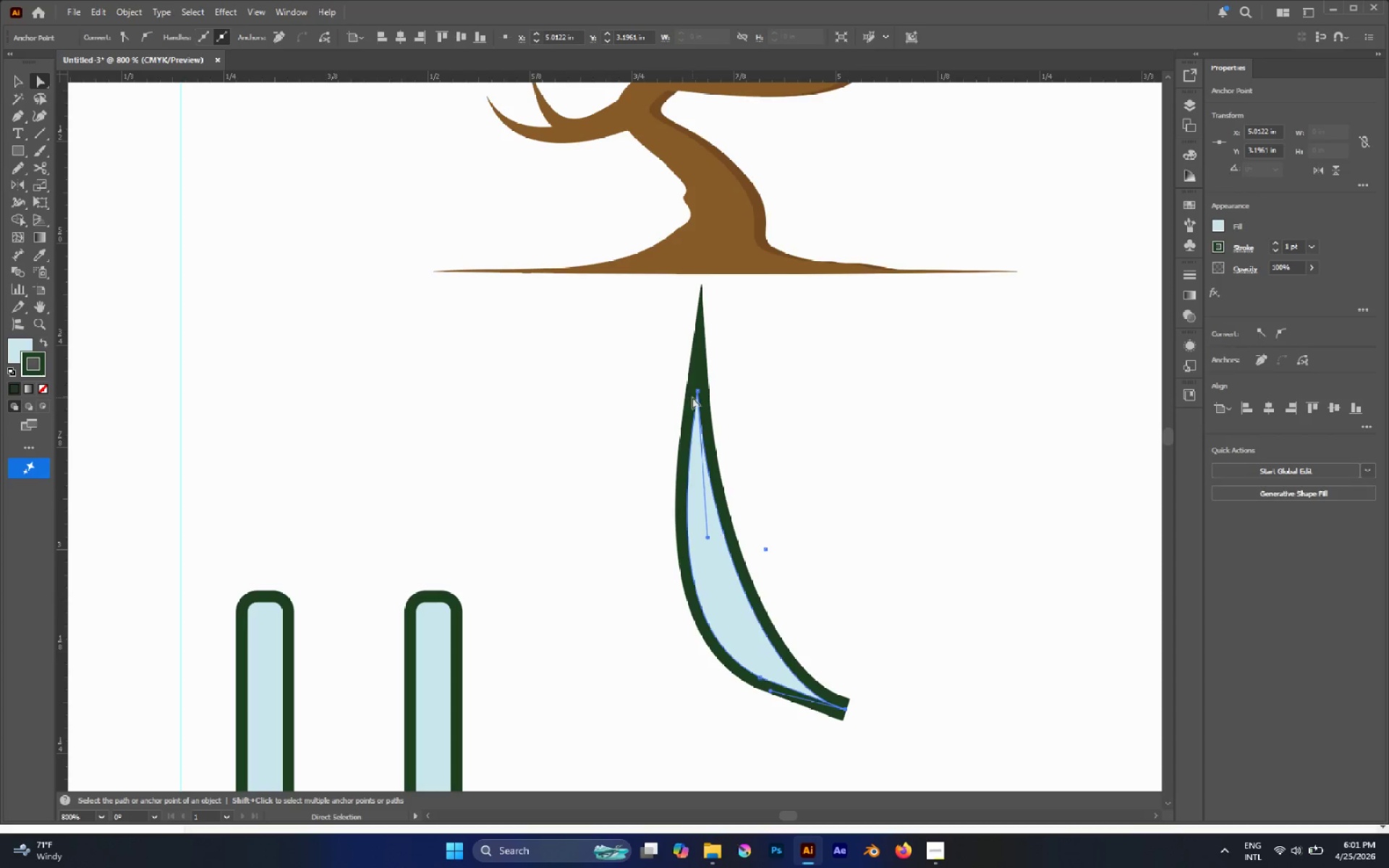 
left_click([694, 393])
 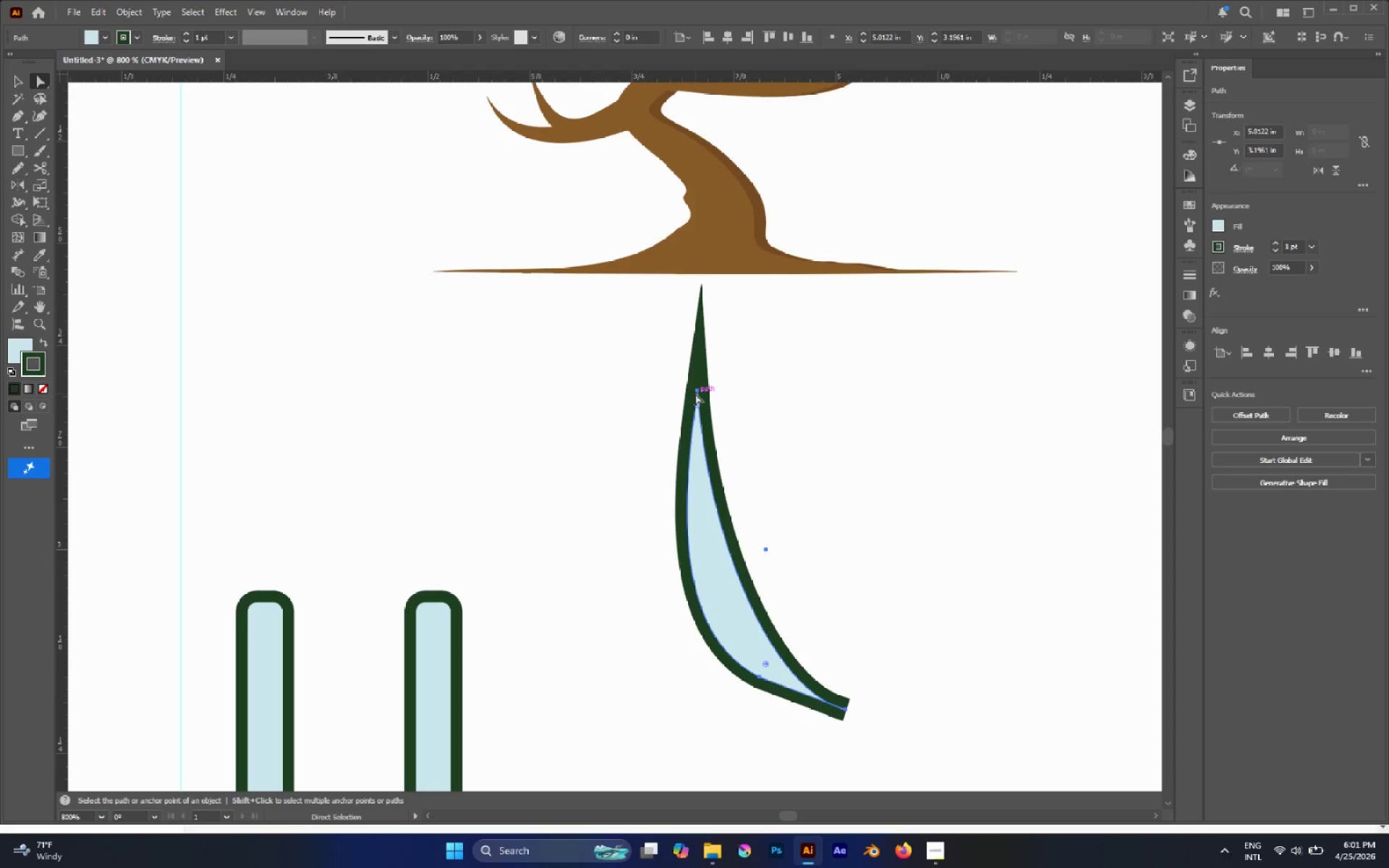 
left_click([696, 393])
 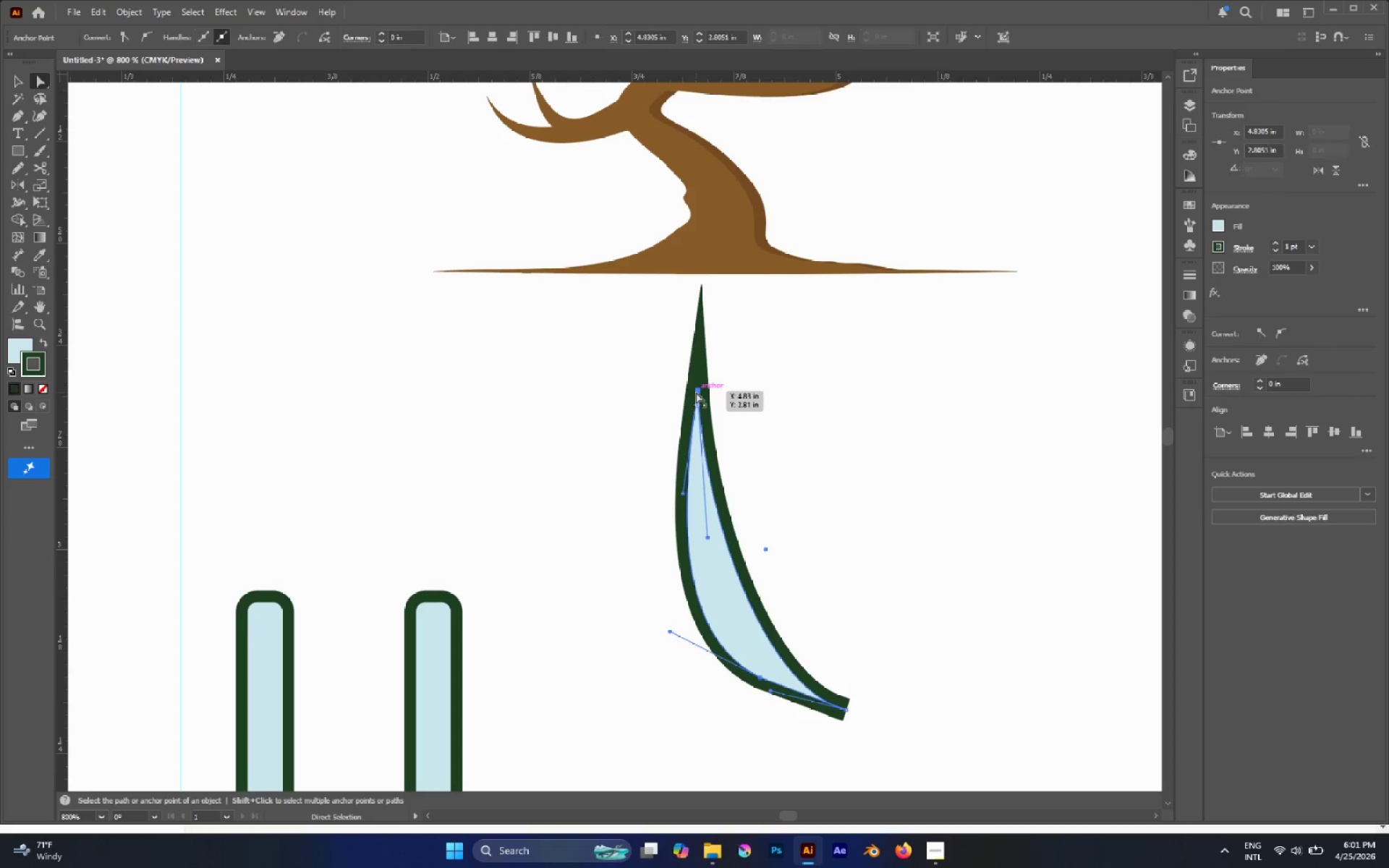 
left_click_drag(start_coordinate=[696, 392], to_coordinate=[700, 426])
 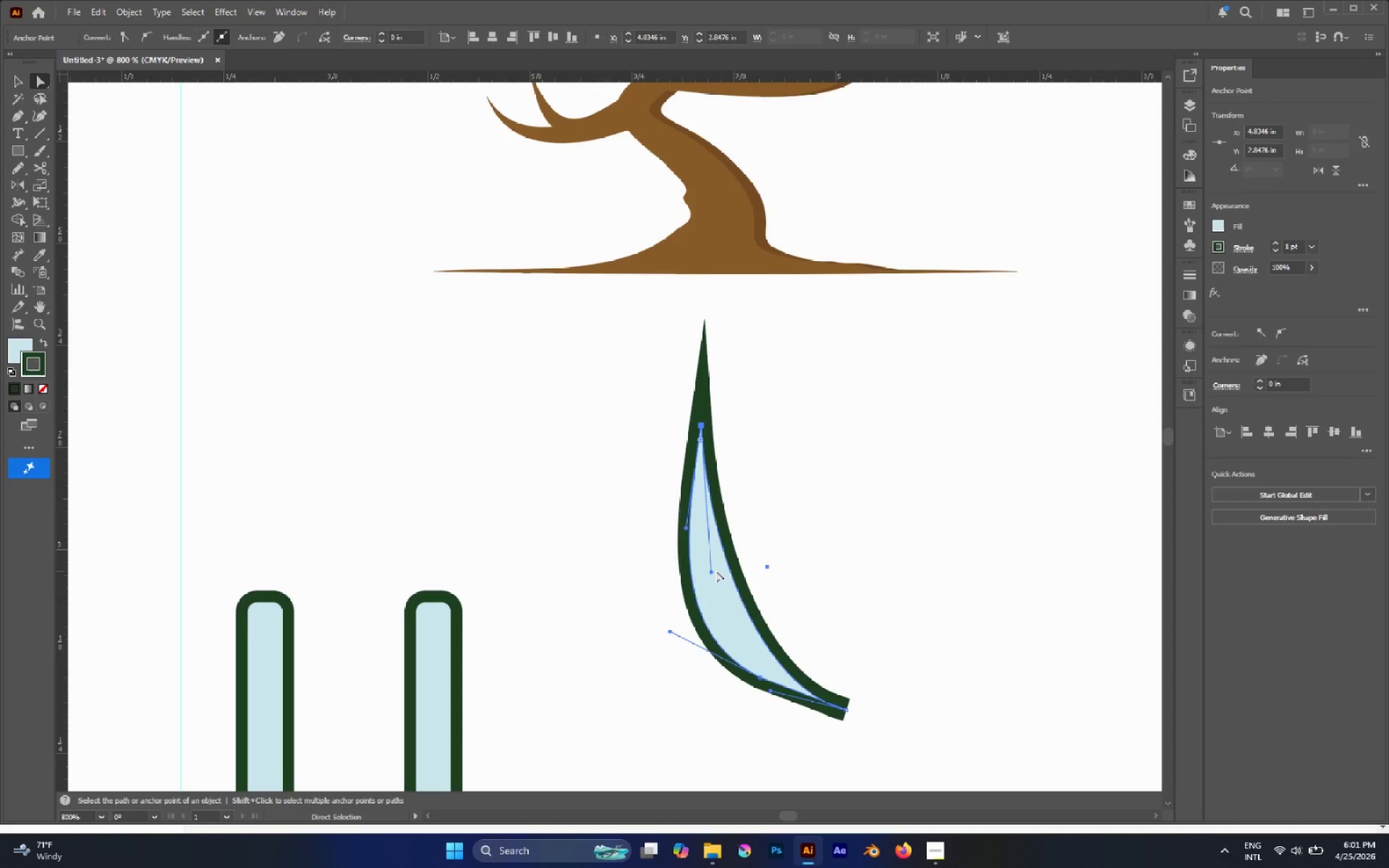 
left_click_drag(start_coordinate=[713, 571], to_coordinate=[723, 572])
 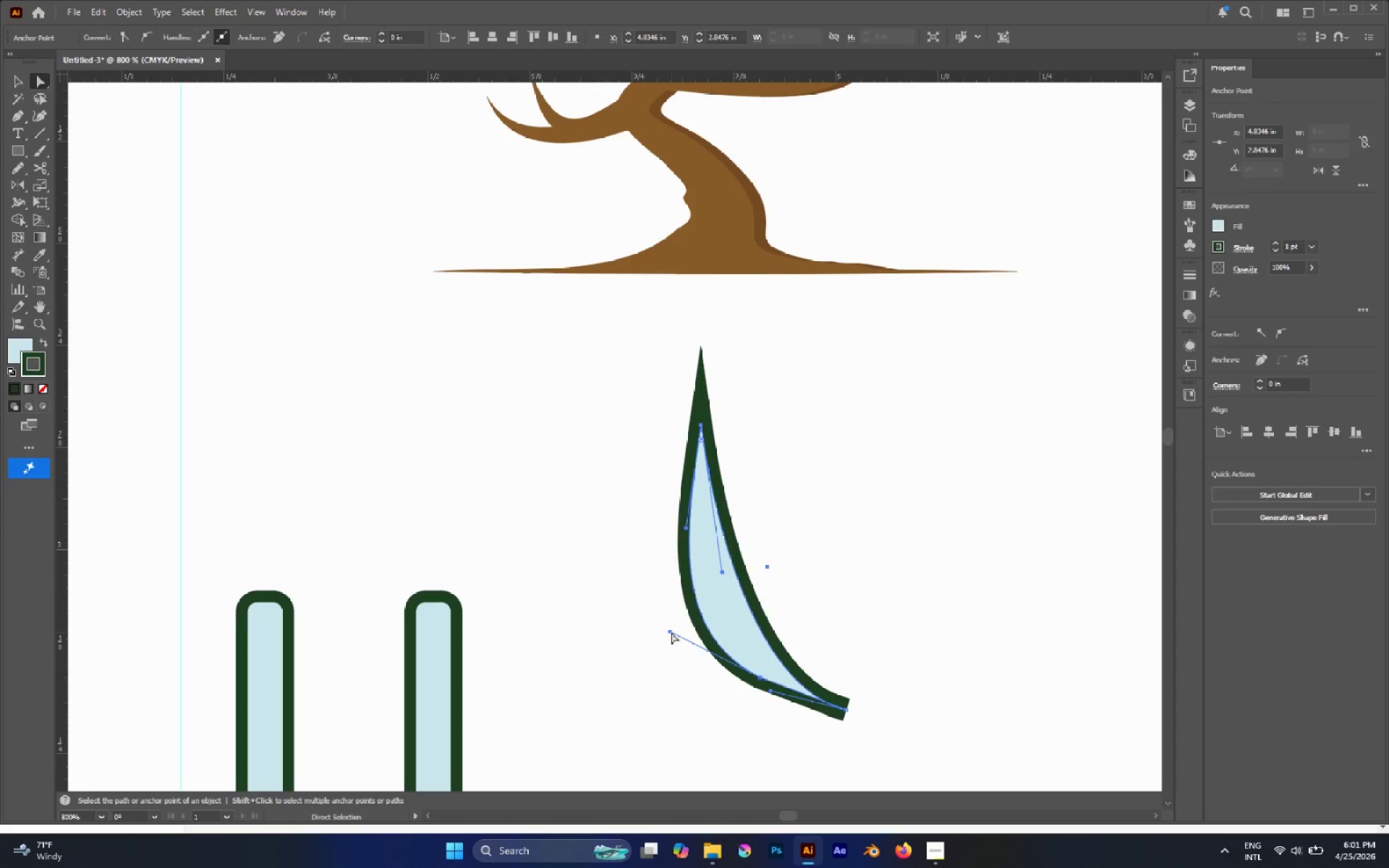 
left_click_drag(start_coordinate=[670, 631], to_coordinate=[670, 608])
 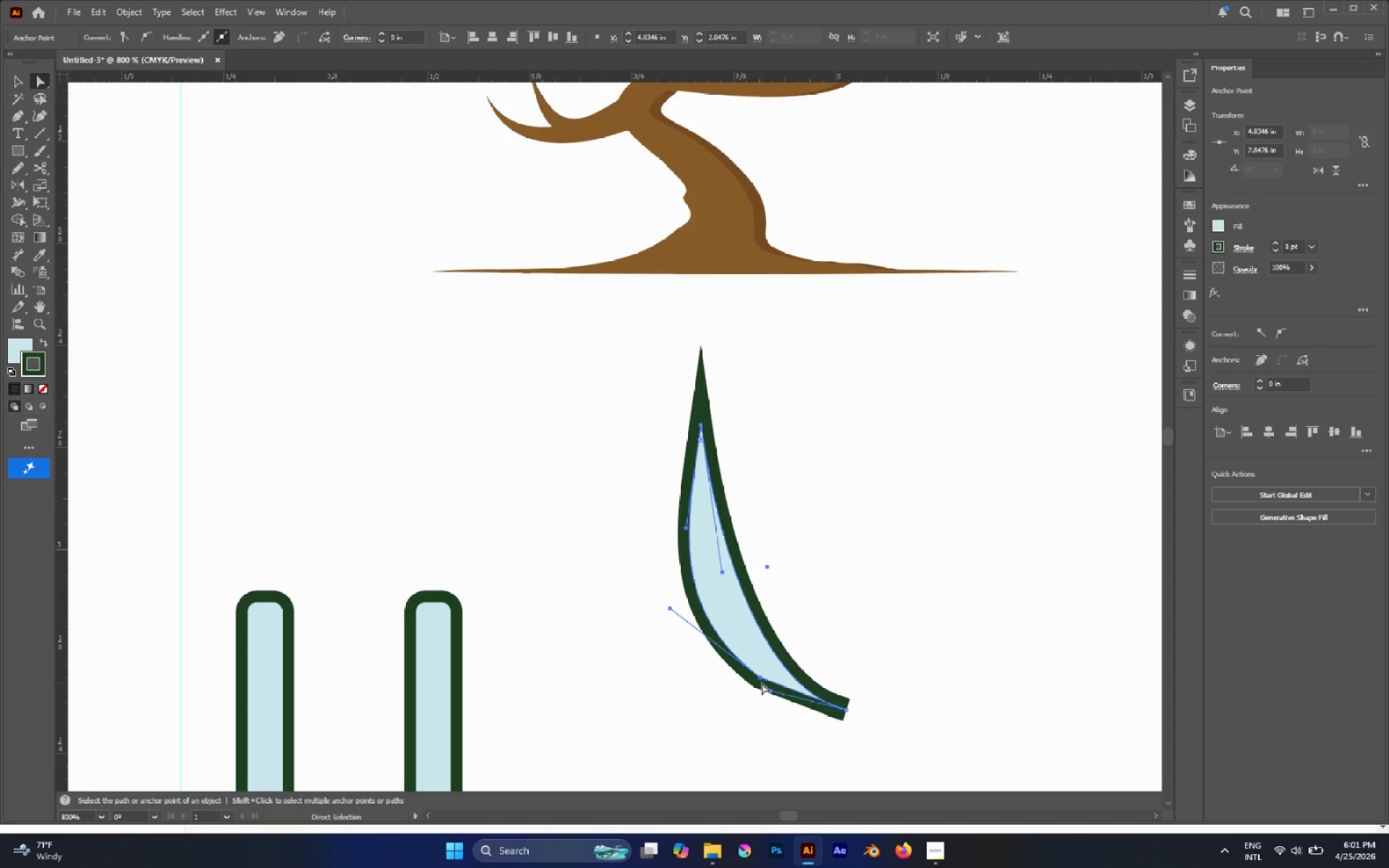 
left_click([757, 676])
 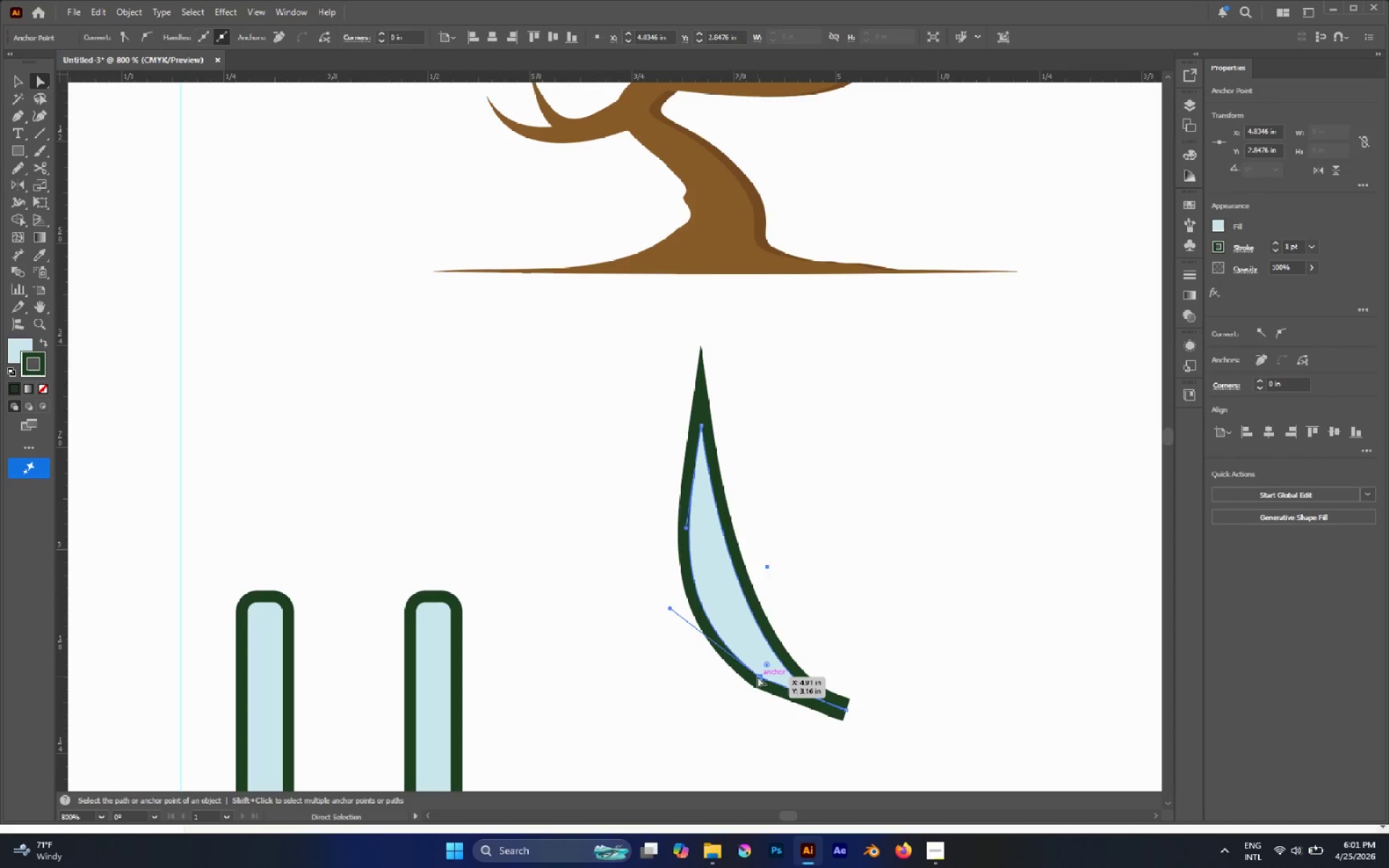 
left_click_drag(start_coordinate=[757, 676], to_coordinate=[747, 665])
 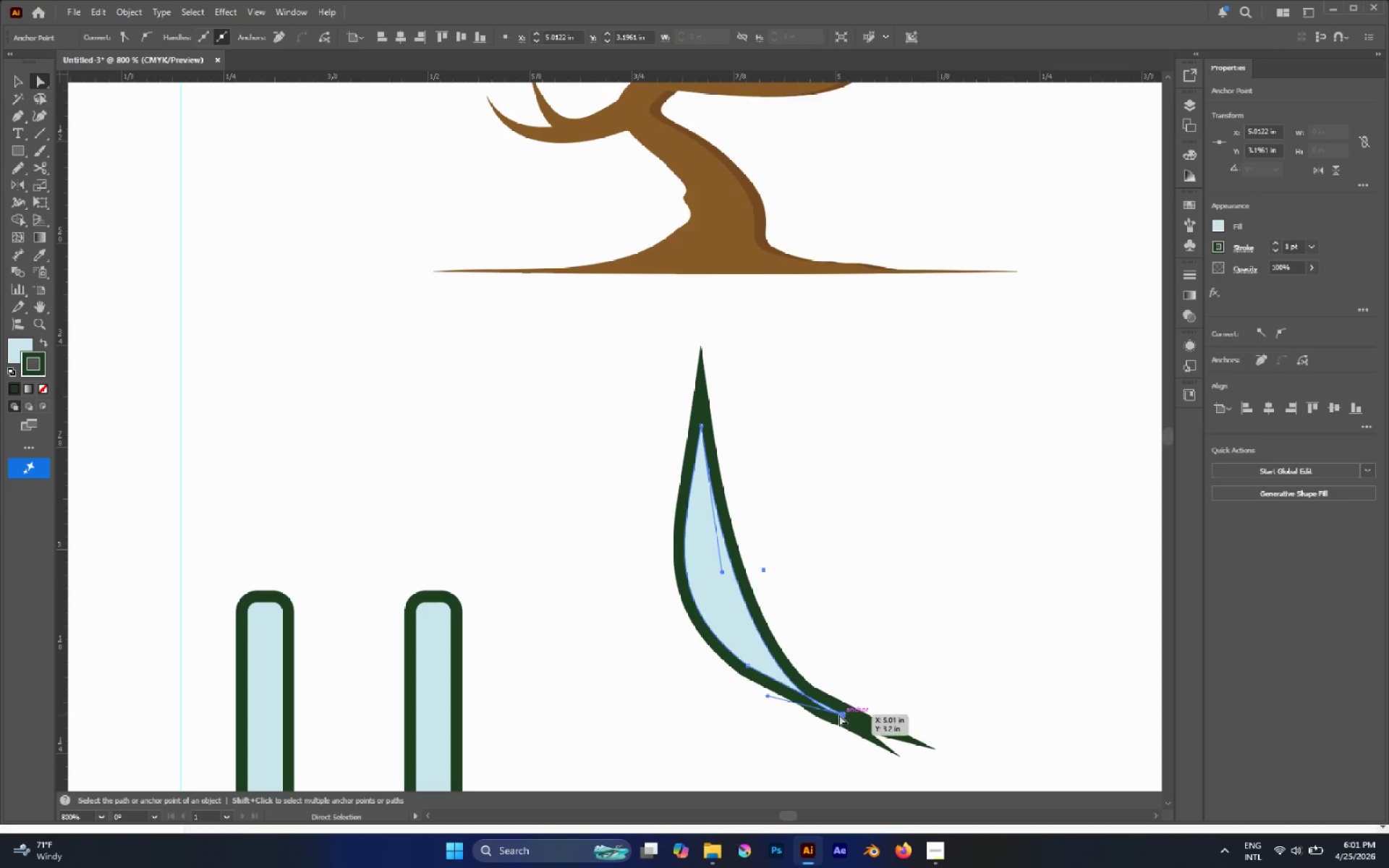 
left_click_drag(start_coordinate=[766, 696], to_coordinate=[785, 646])
 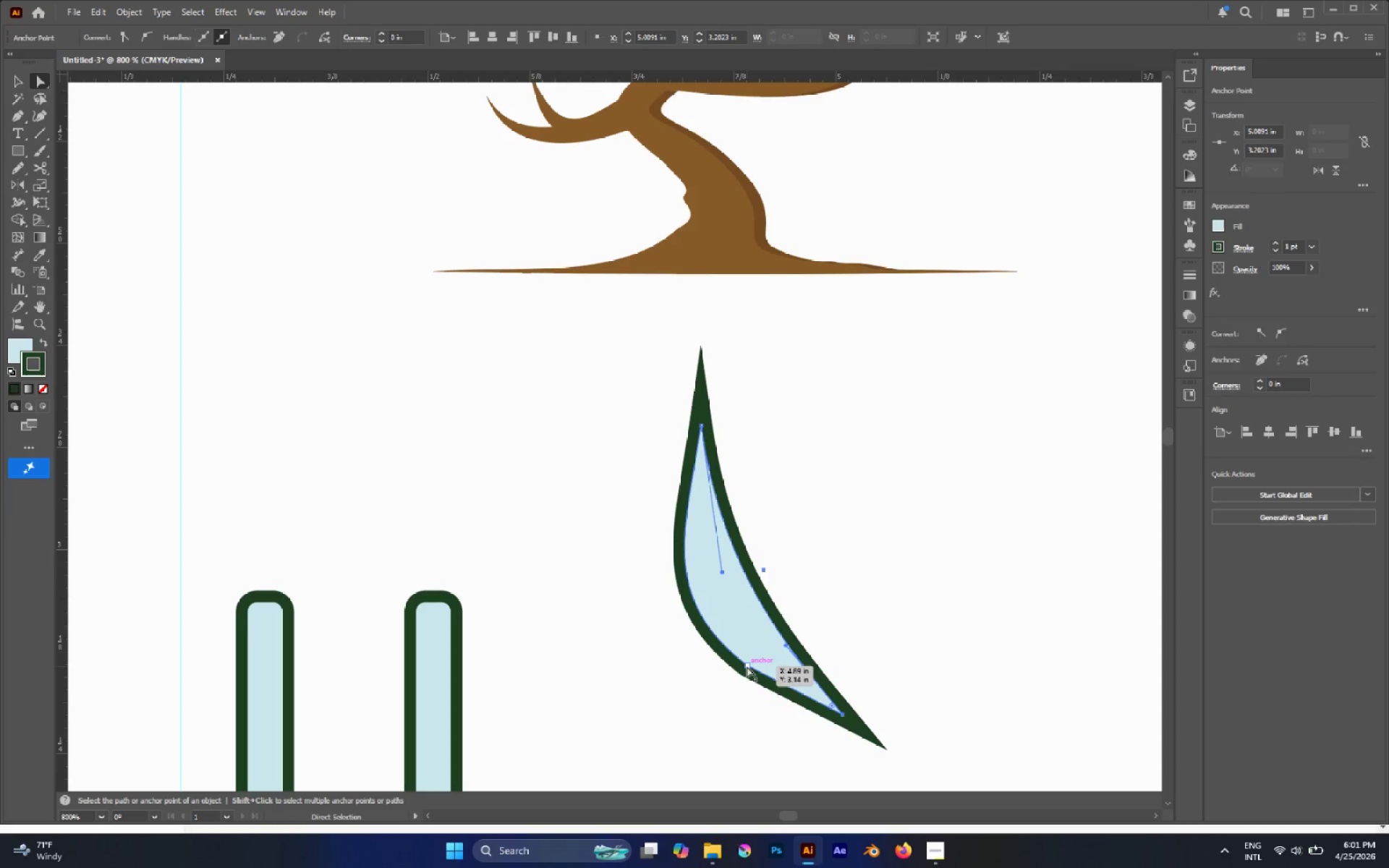 
left_click([747, 665])
 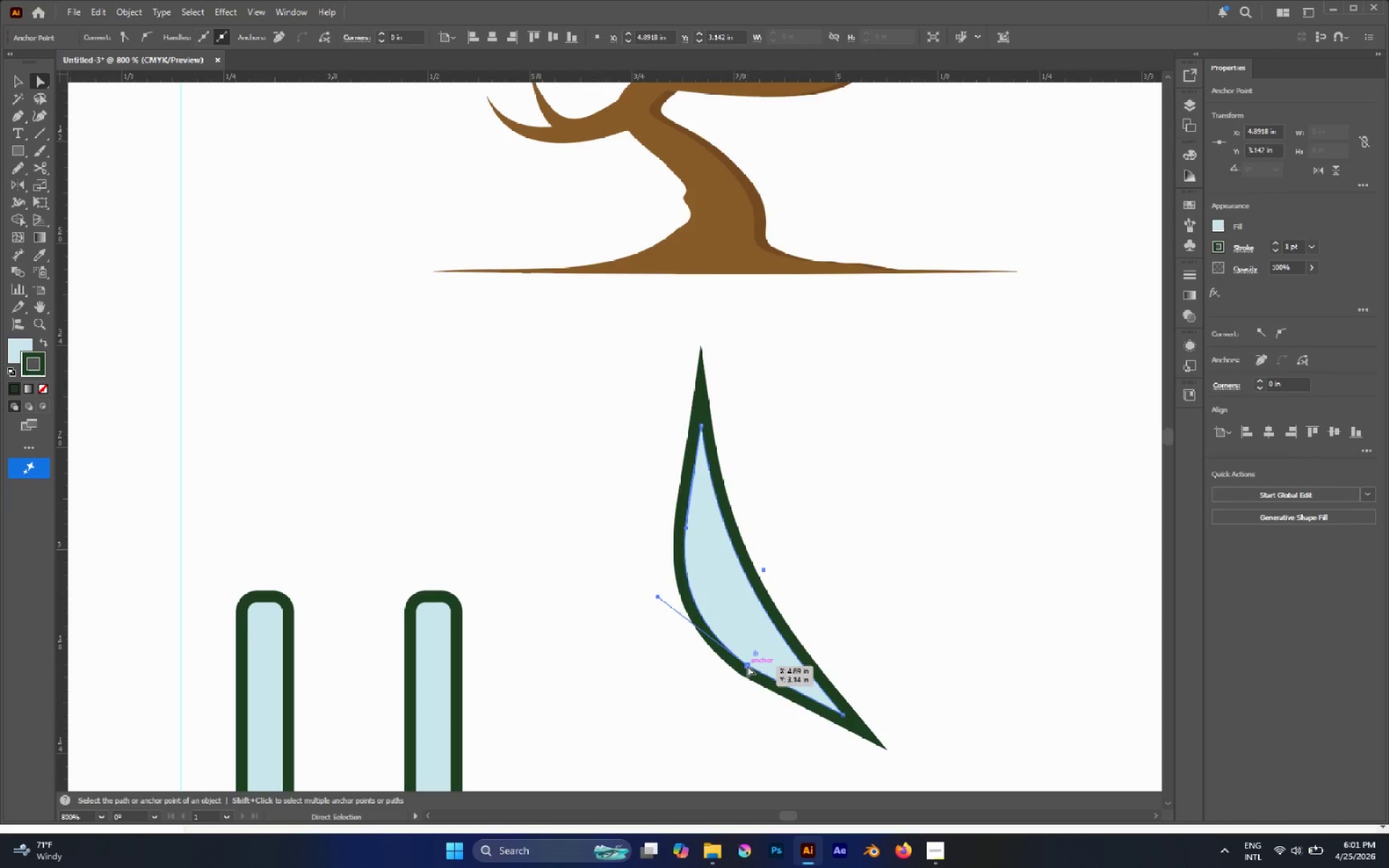 
left_click_drag(start_coordinate=[747, 666], to_coordinate=[752, 702])
 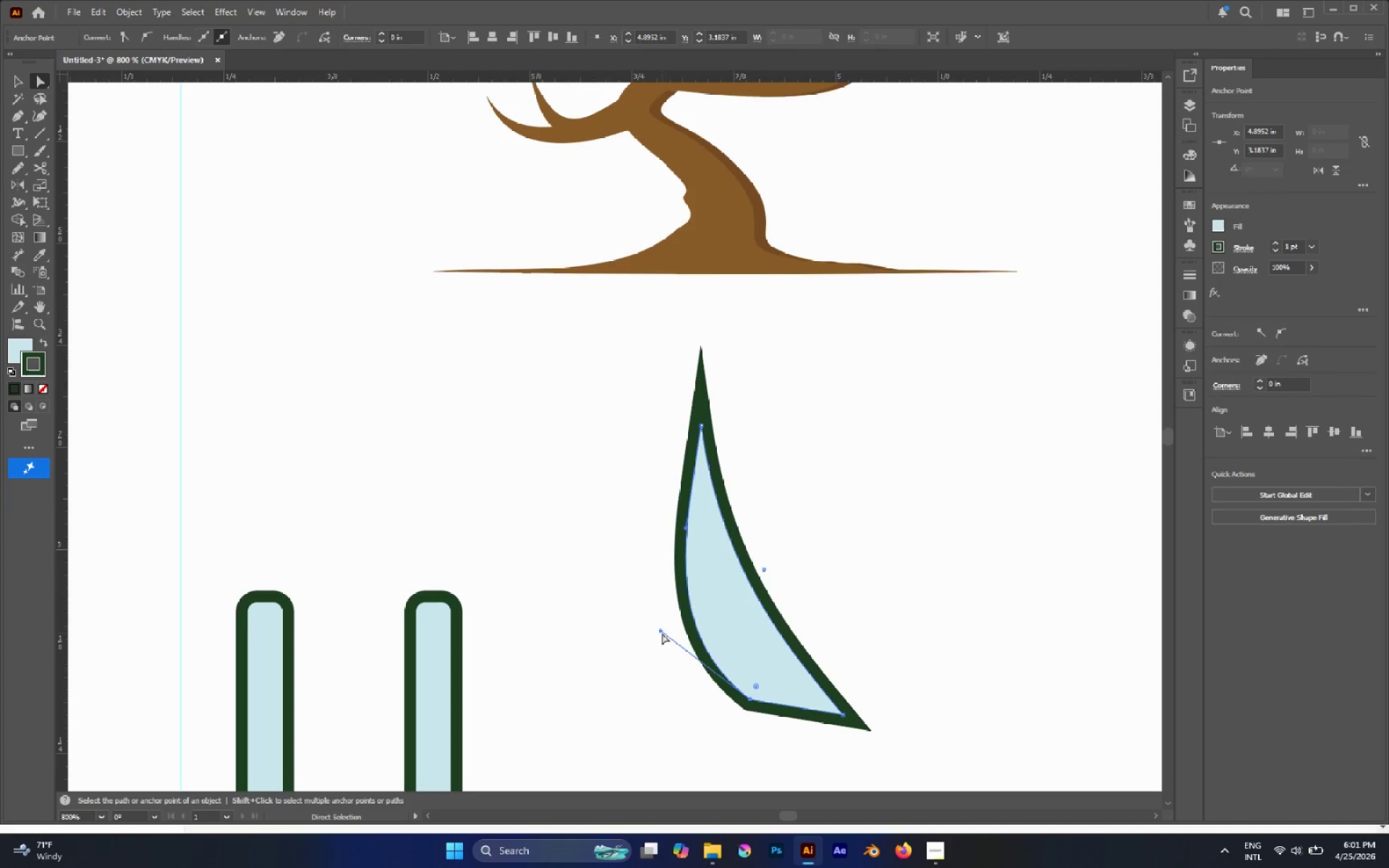 
left_click_drag(start_coordinate=[659, 631], to_coordinate=[689, 616])
 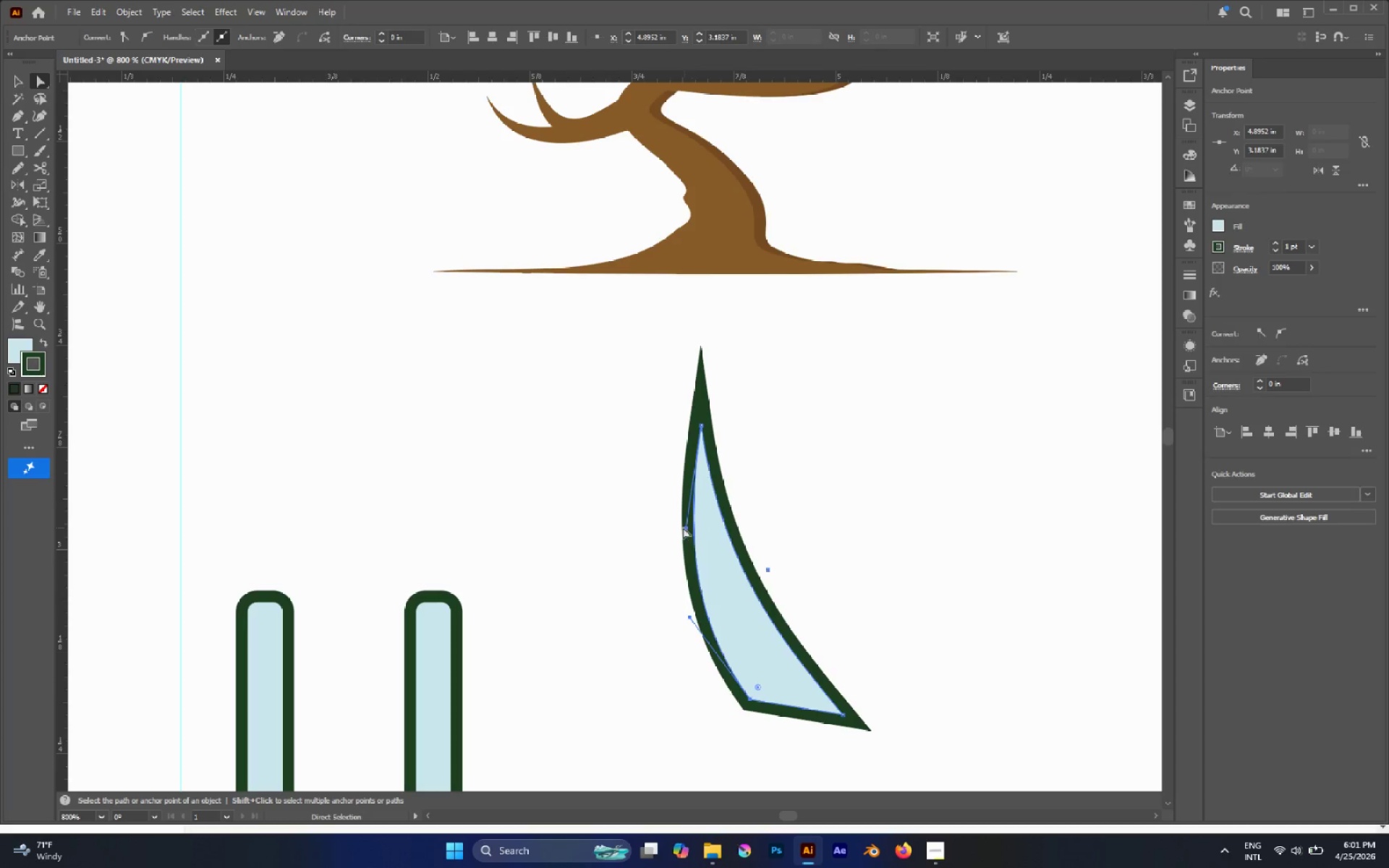 
left_click_drag(start_coordinate=[683, 527], to_coordinate=[685, 538])
 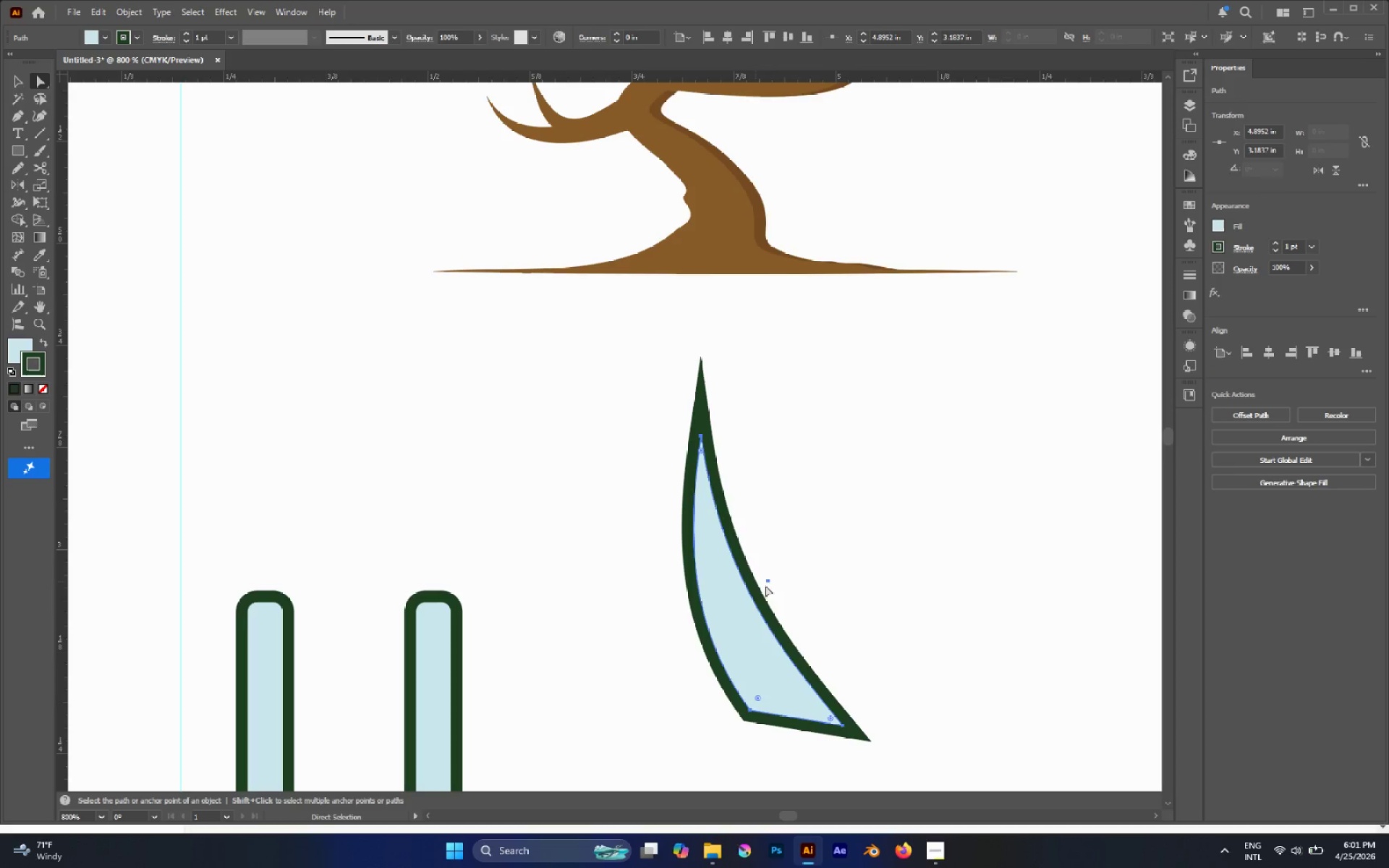 
hold_key(key=AltLeft, duration=0.47)
scroll: coordinate [770, 588], scroll_direction: down, amount: 1.0
 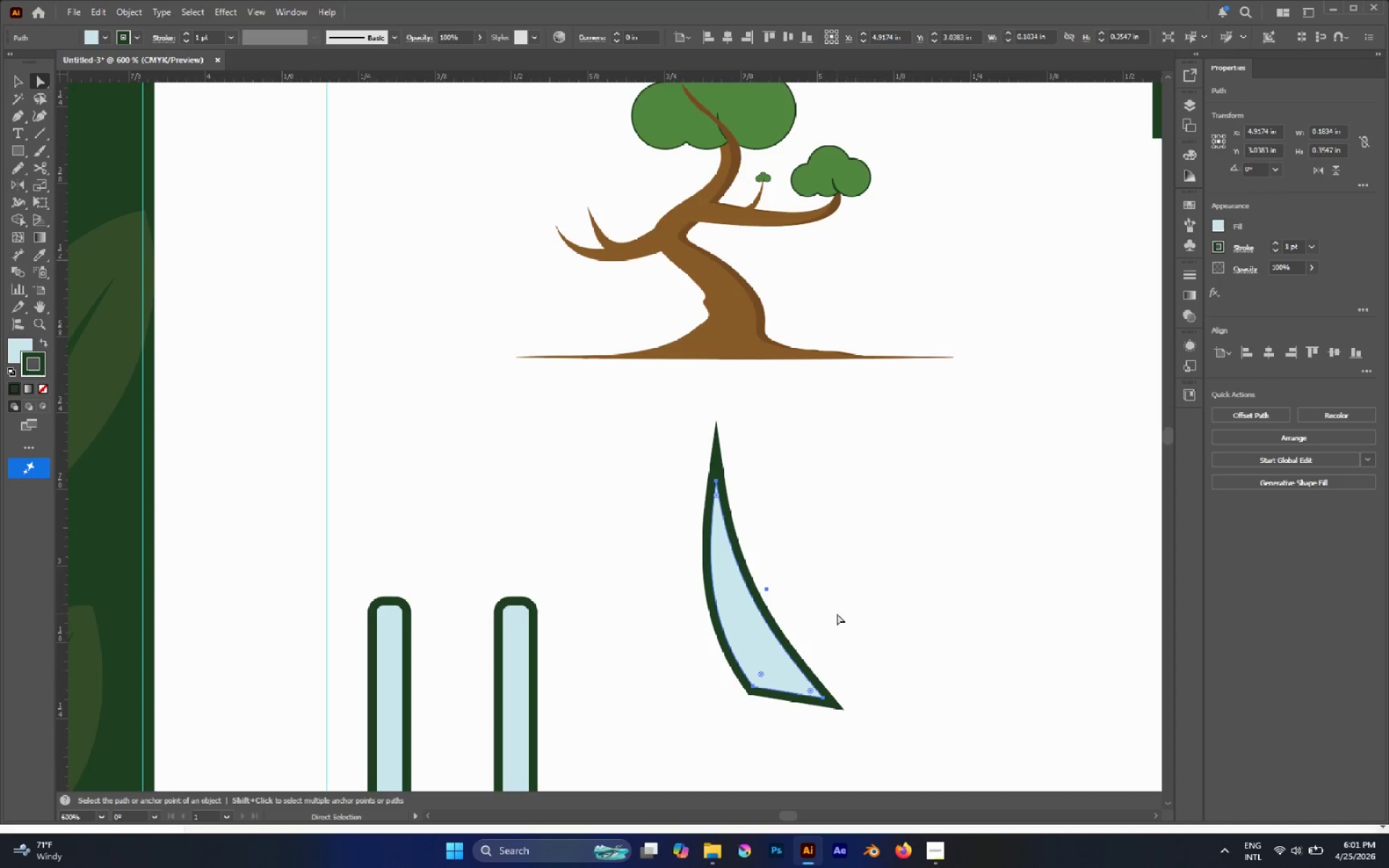 
left_click([893, 600])
 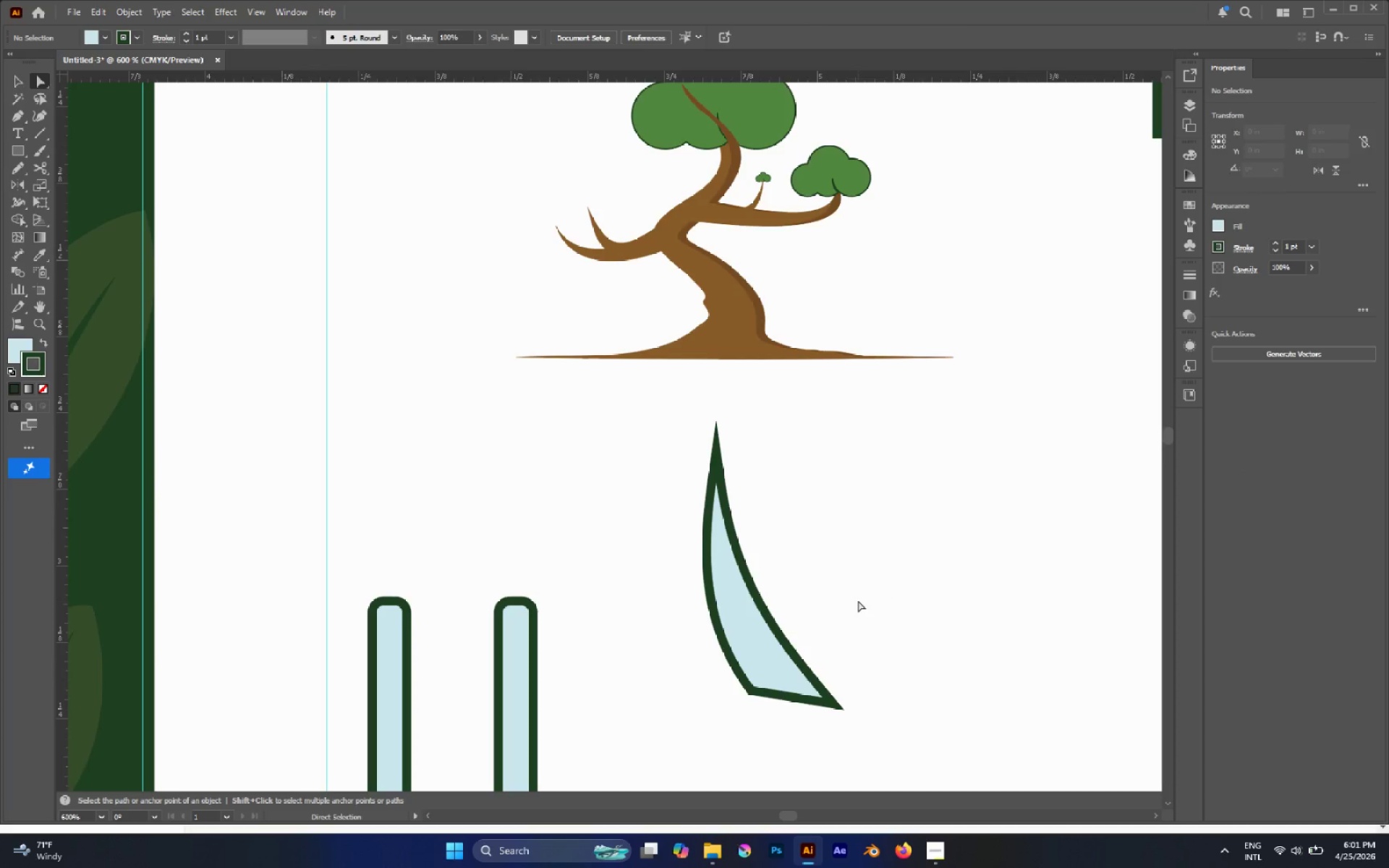 
key(V)
 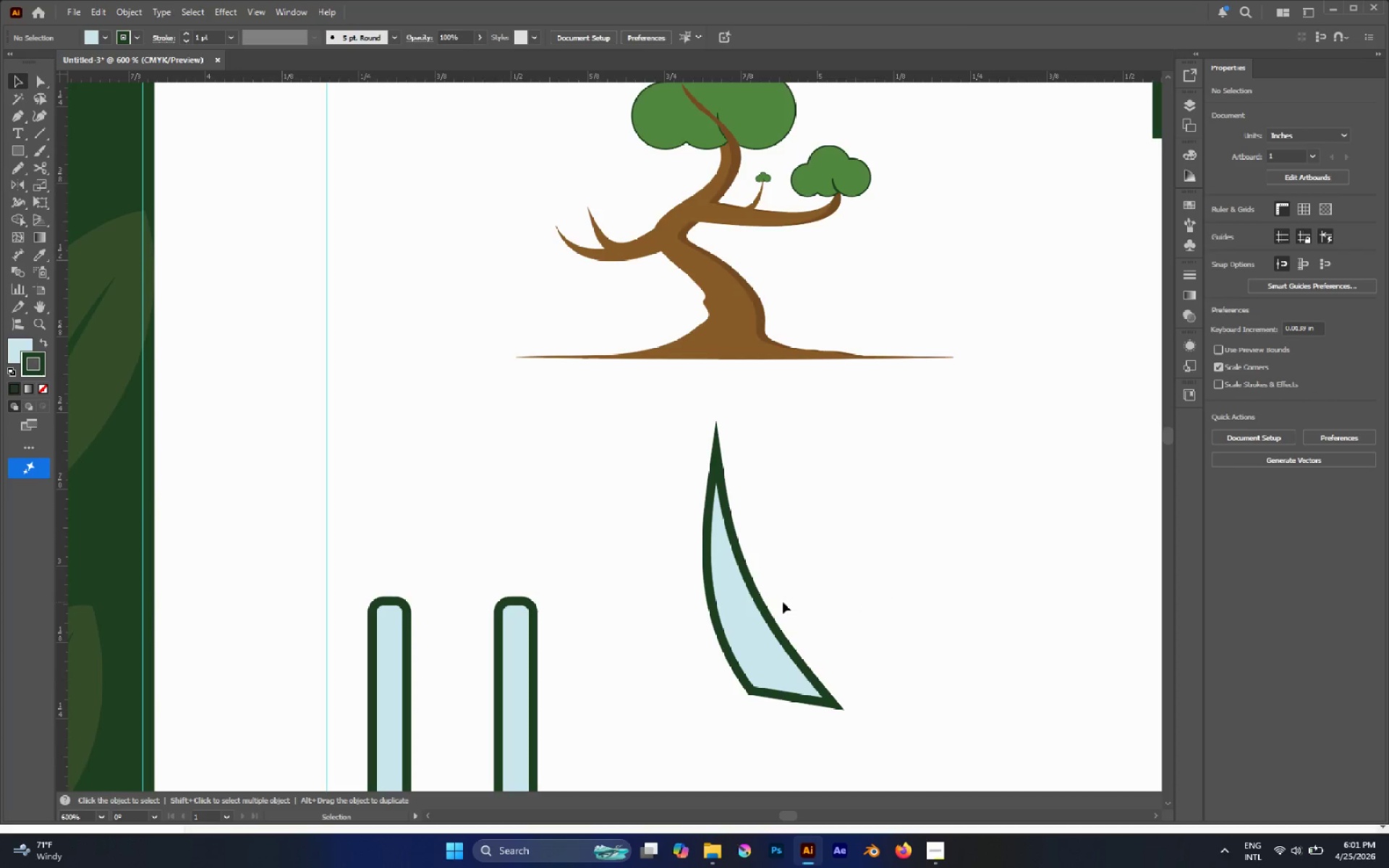 
left_click([769, 603])
 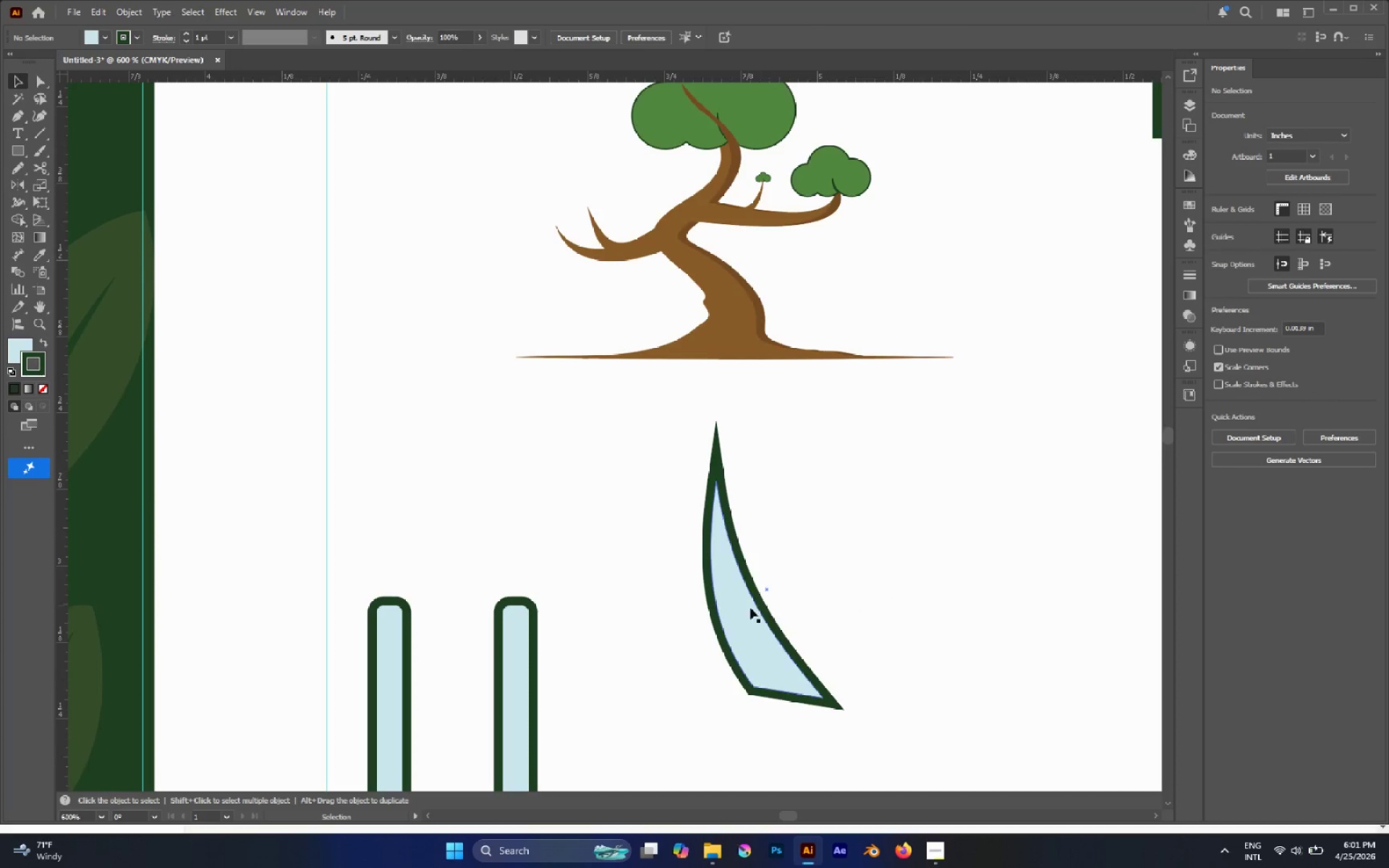 
left_click_drag(start_coordinate=[743, 611], to_coordinate=[747, 613])
 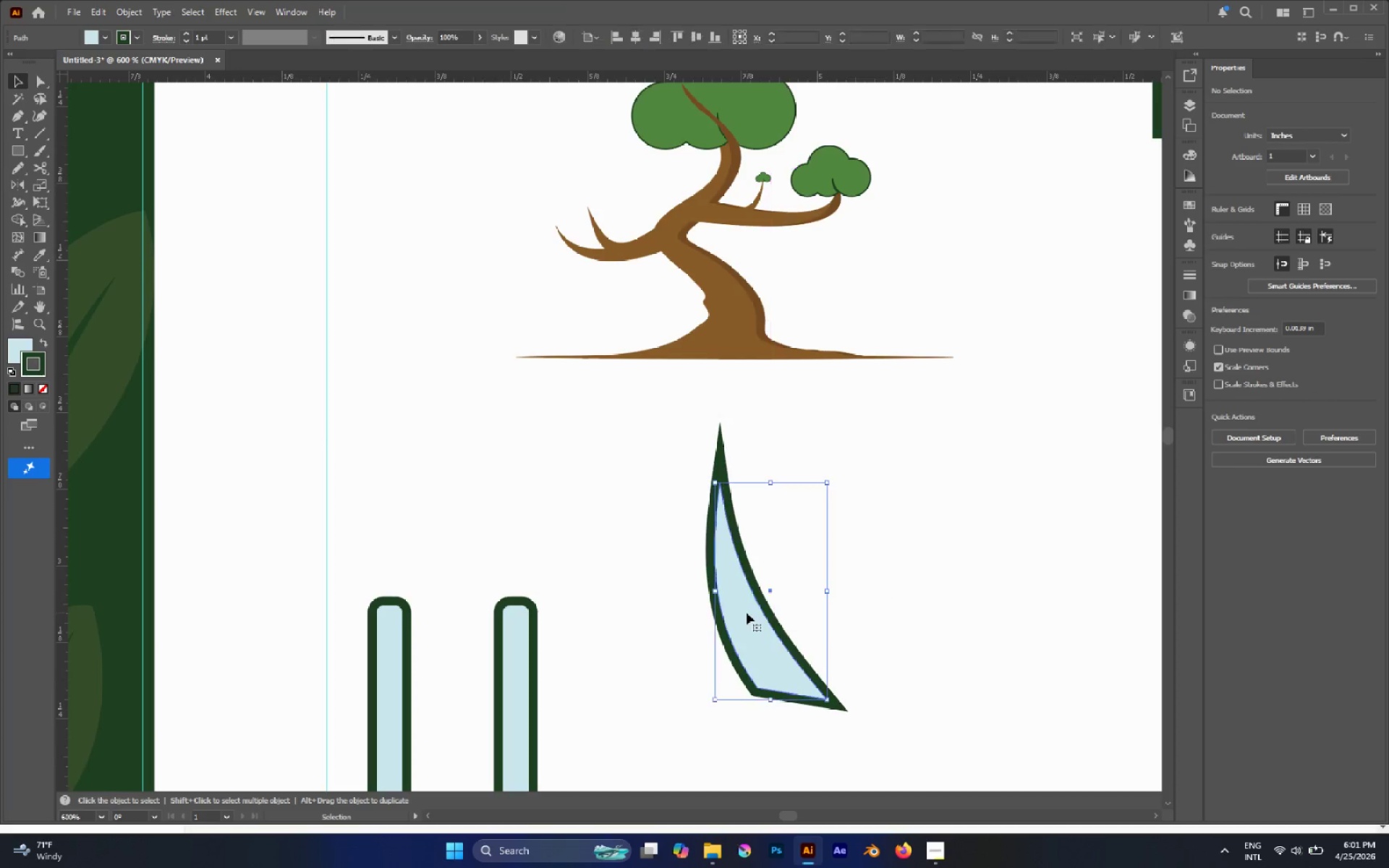 
key(Control+C)
 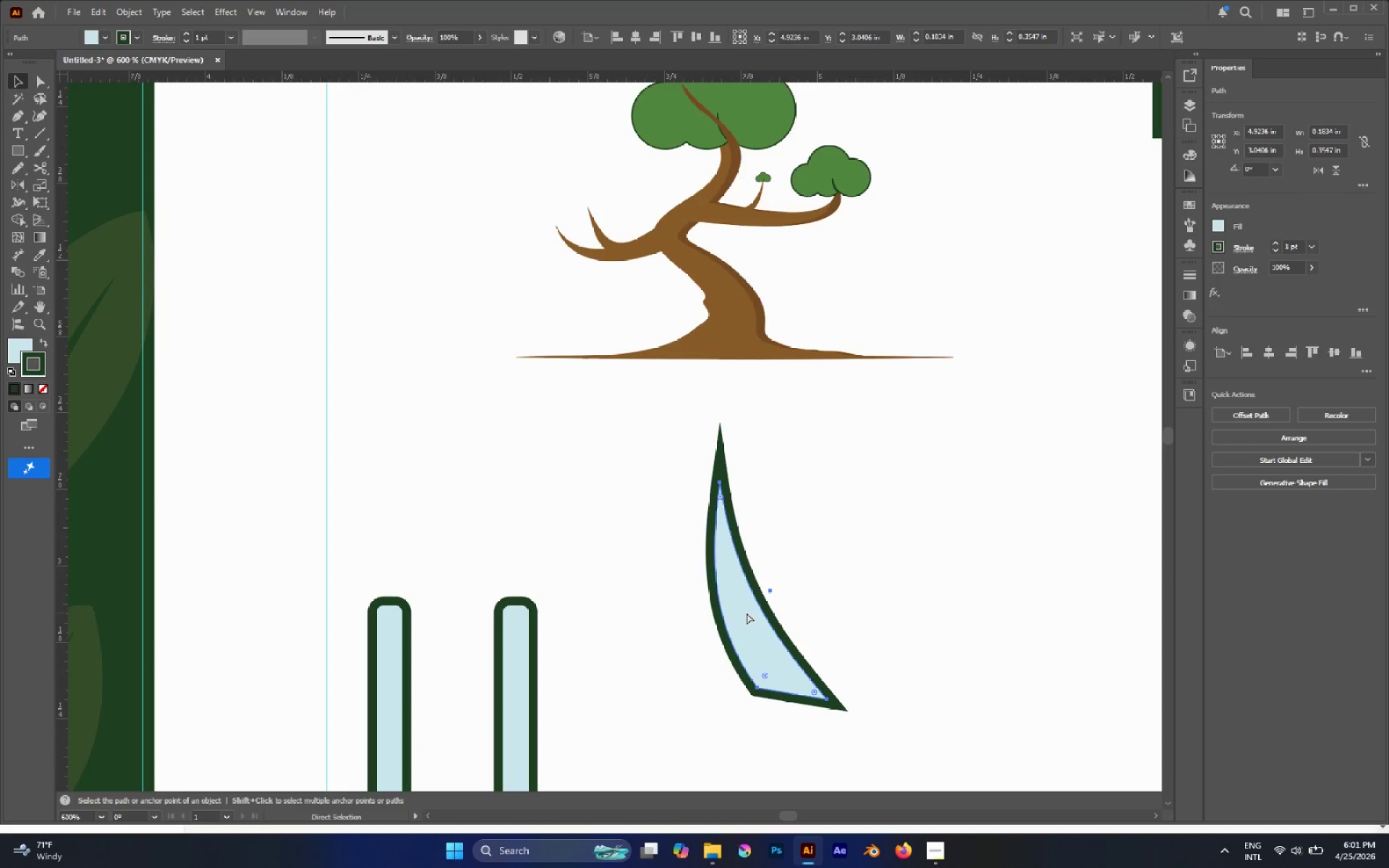 
key(Control+B)
 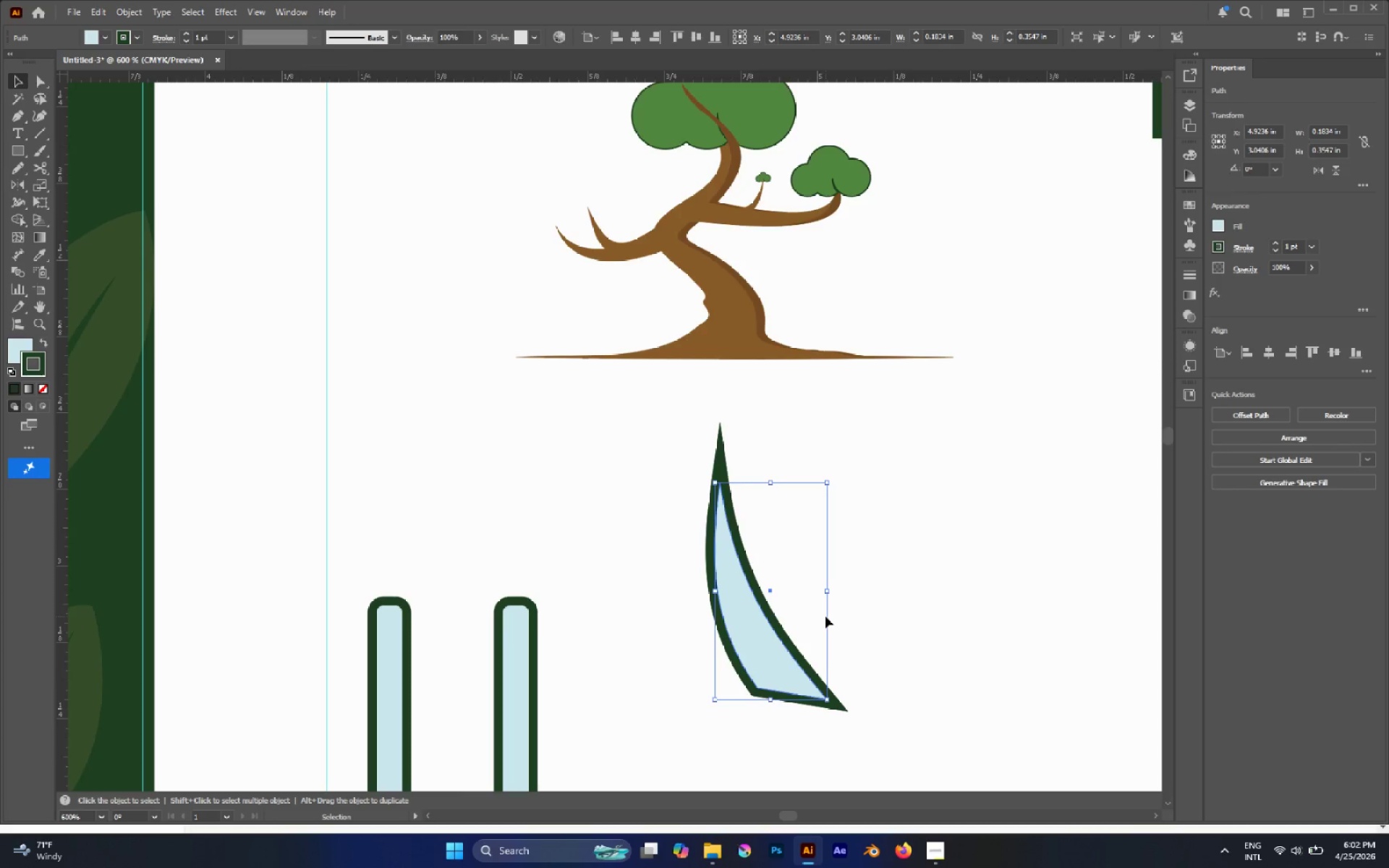 
key(V)
 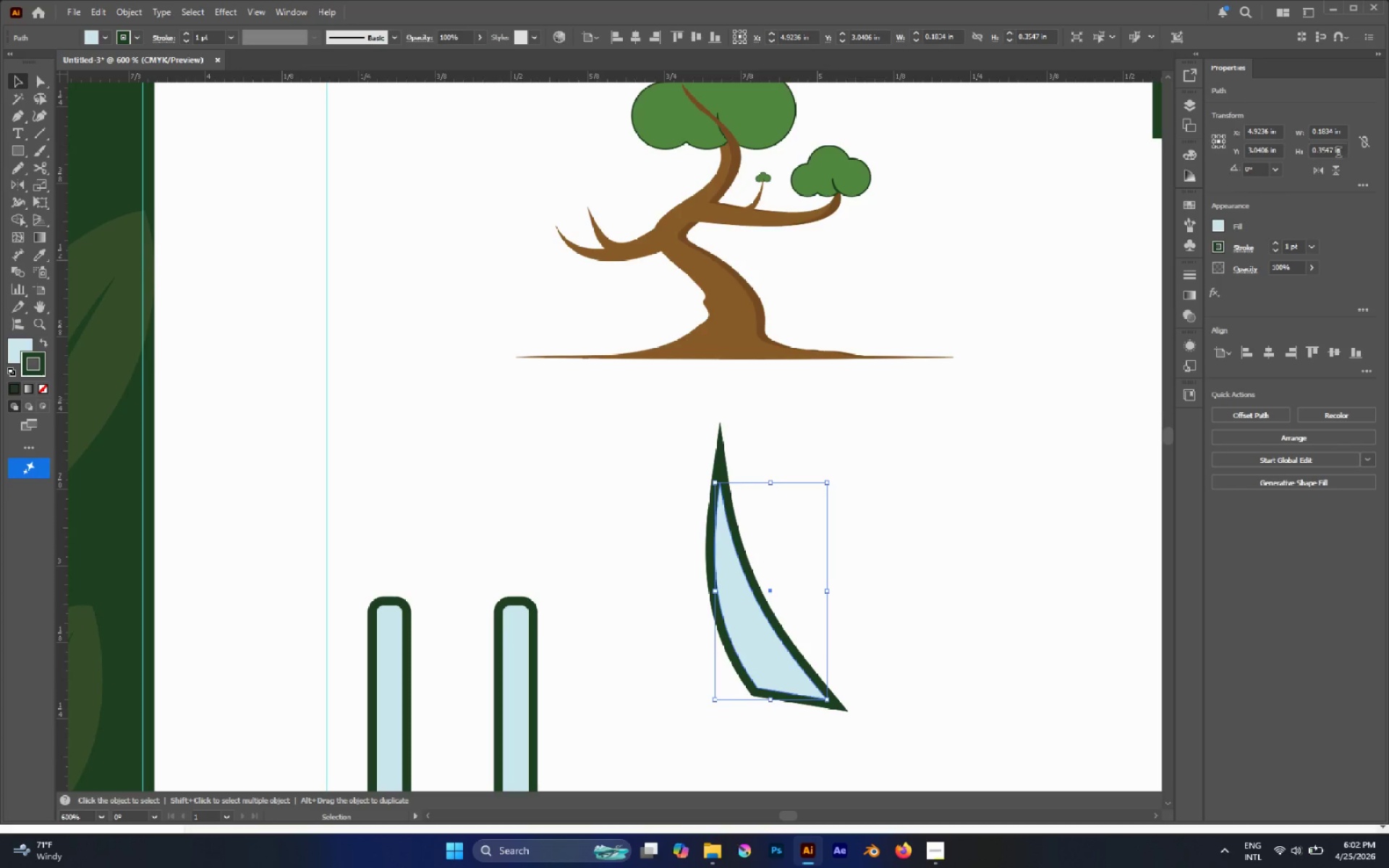 
left_click([1318, 178])
 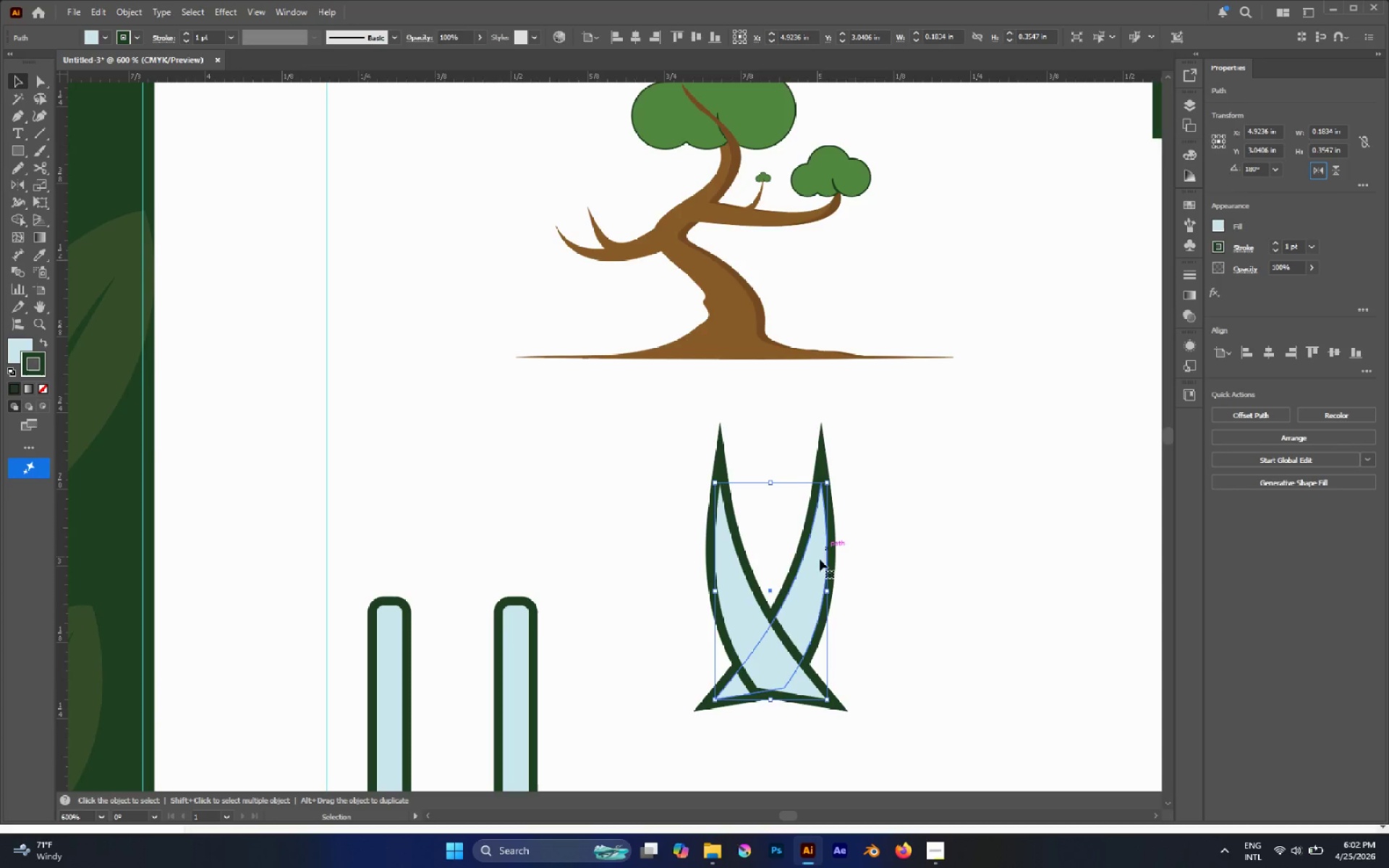 
left_click_drag(start_coordinate=[815, 570], to_coordinate=[883, 556])
 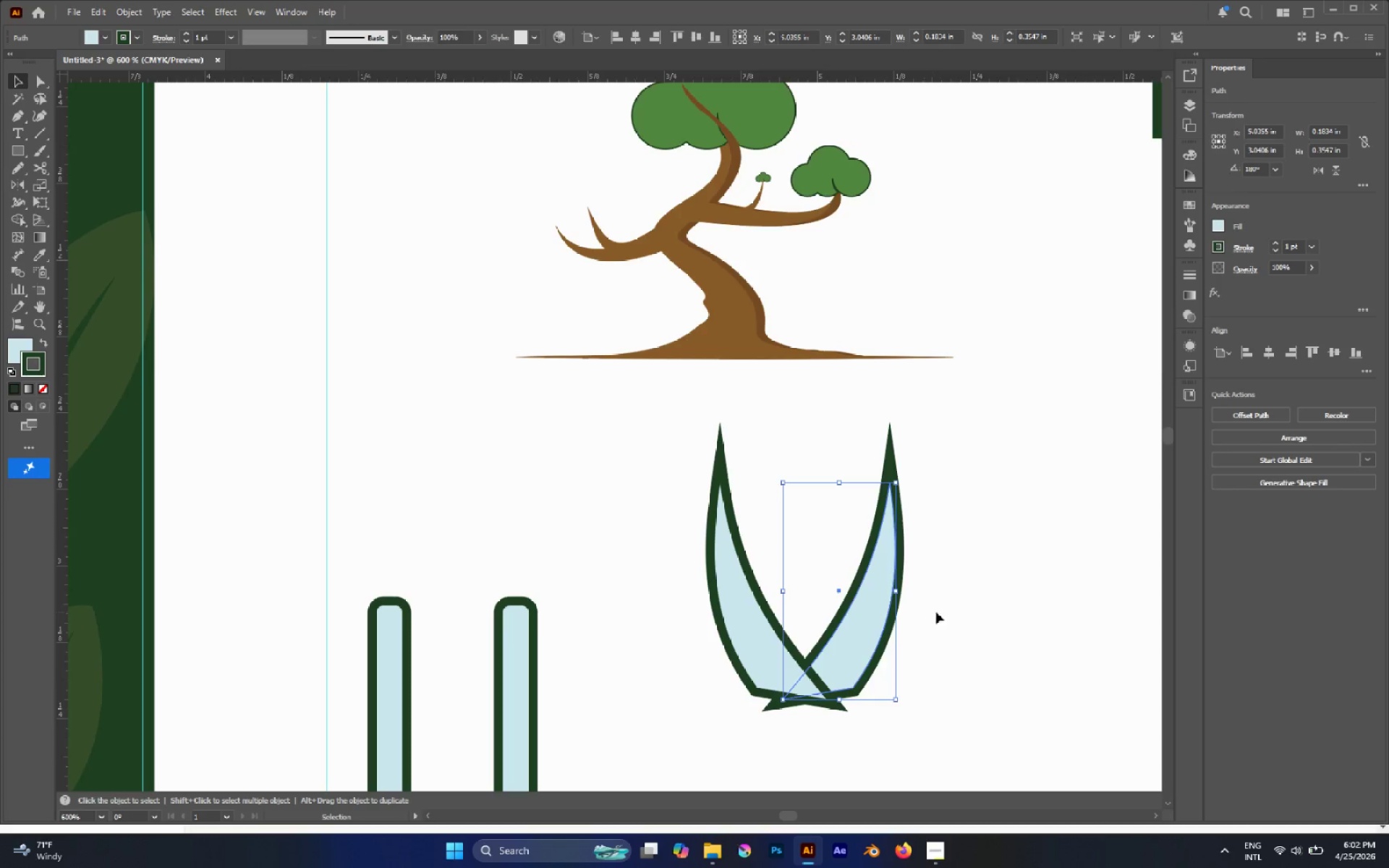 
hold_key(key=ShiftLeft, duration=1.98)
 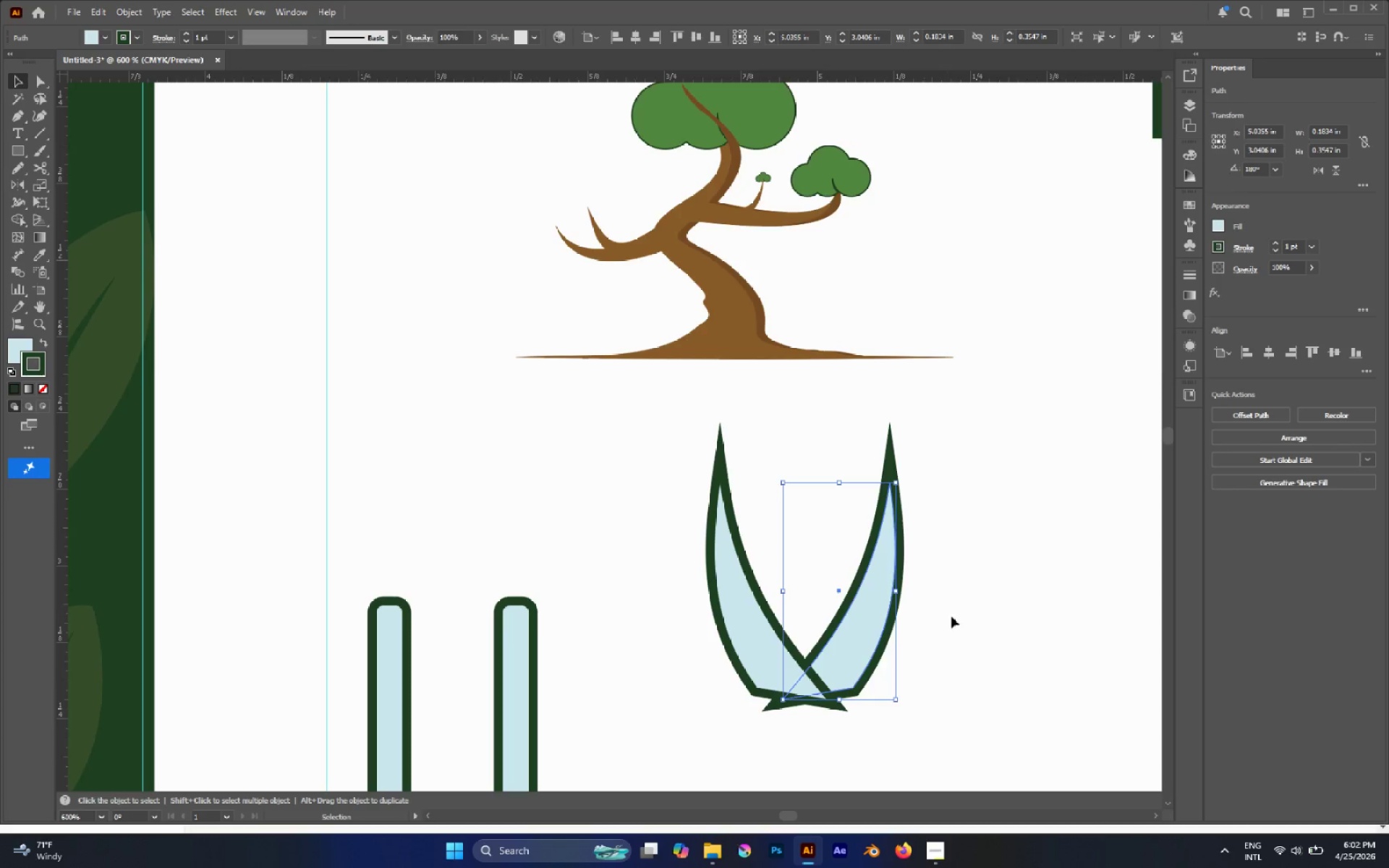 
left_click_drag(start_coordinate=[959, 617], to_coordinate=[810, 657])
 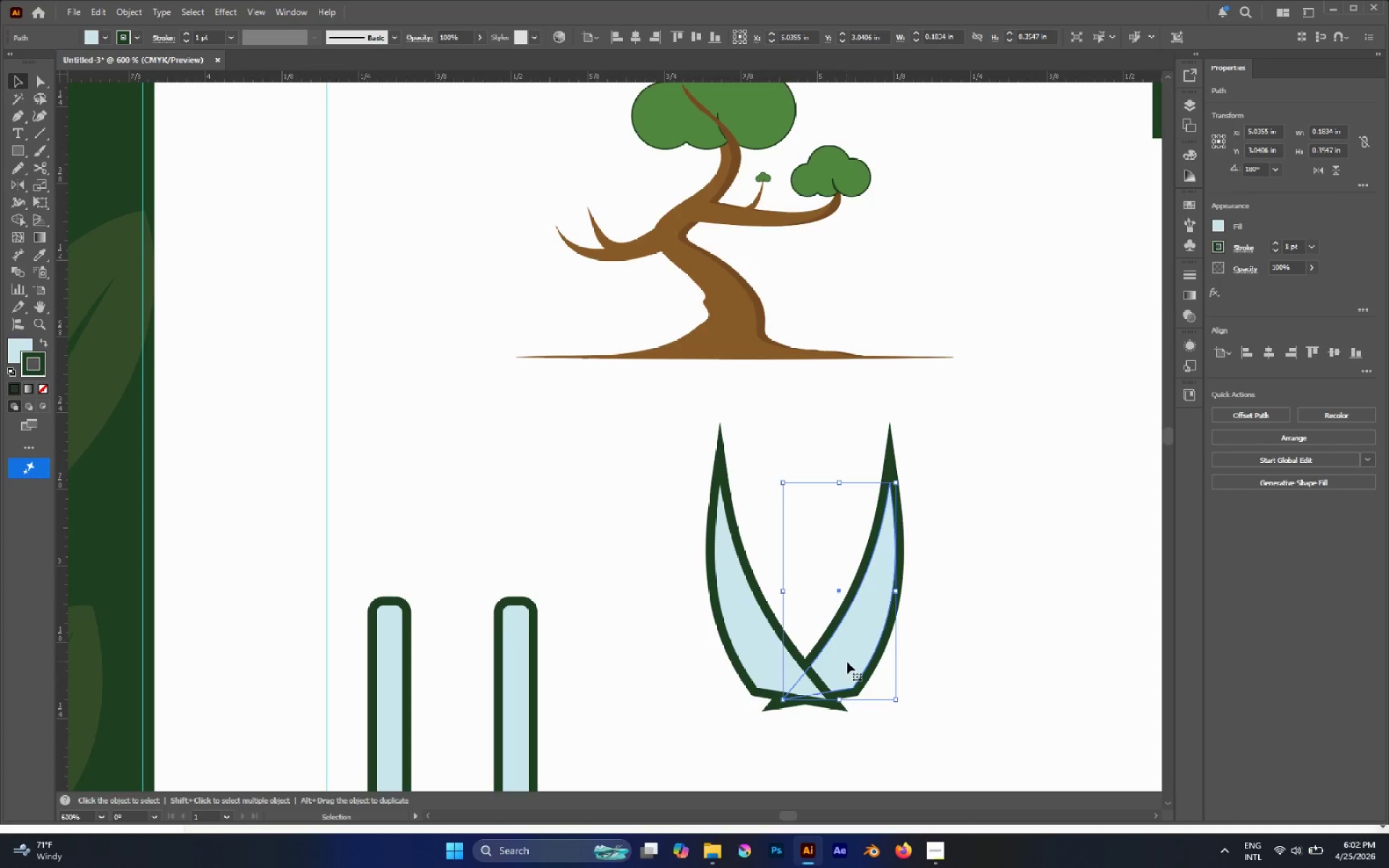 
left_click_drag(start_coordinate=[849, 660], to_coordinate=[472, 573])
 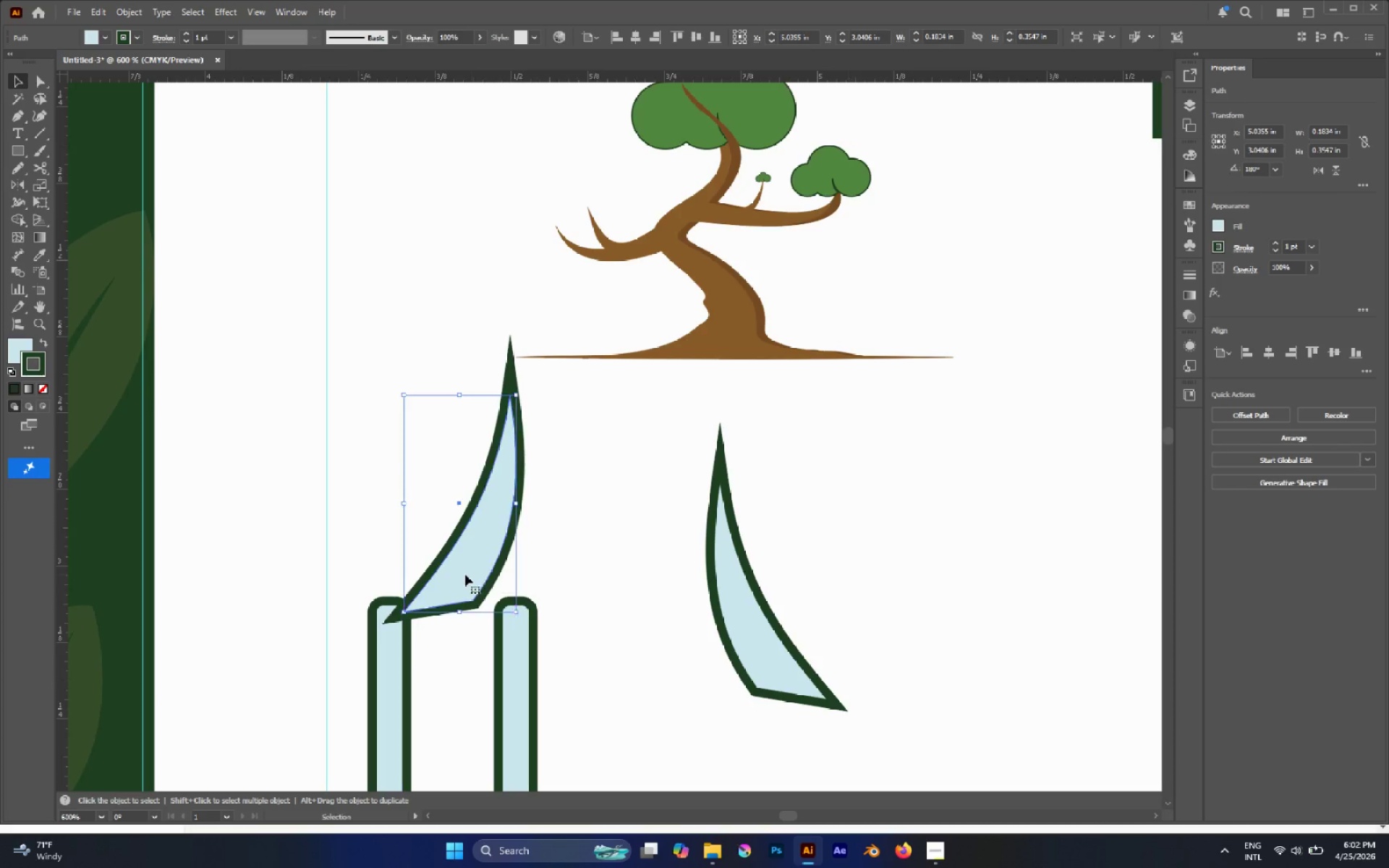 
key(Control+Z)
 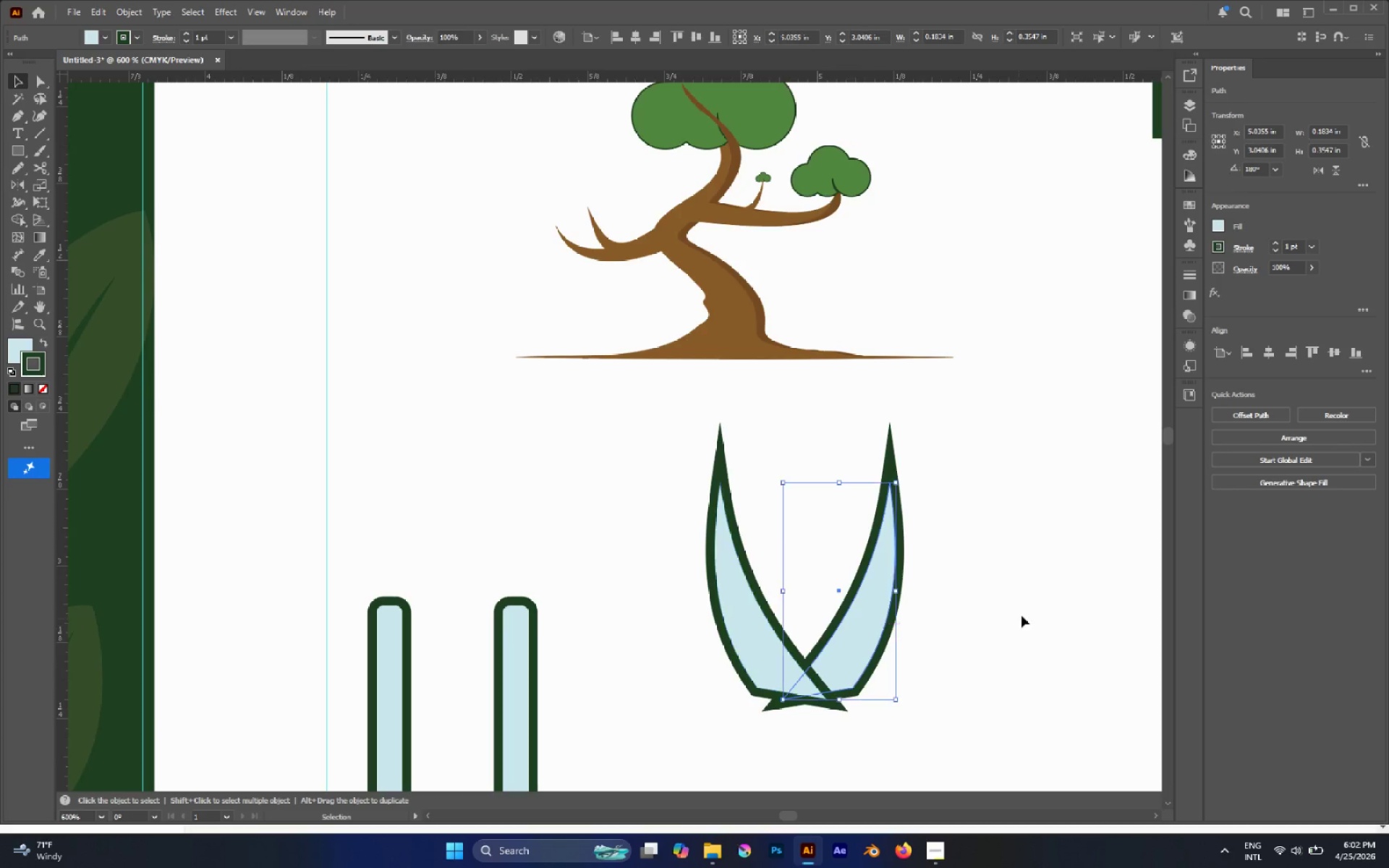 
left_click_drag(start_coordinate=[1016, 610], to_coordinate=[710, 638])
 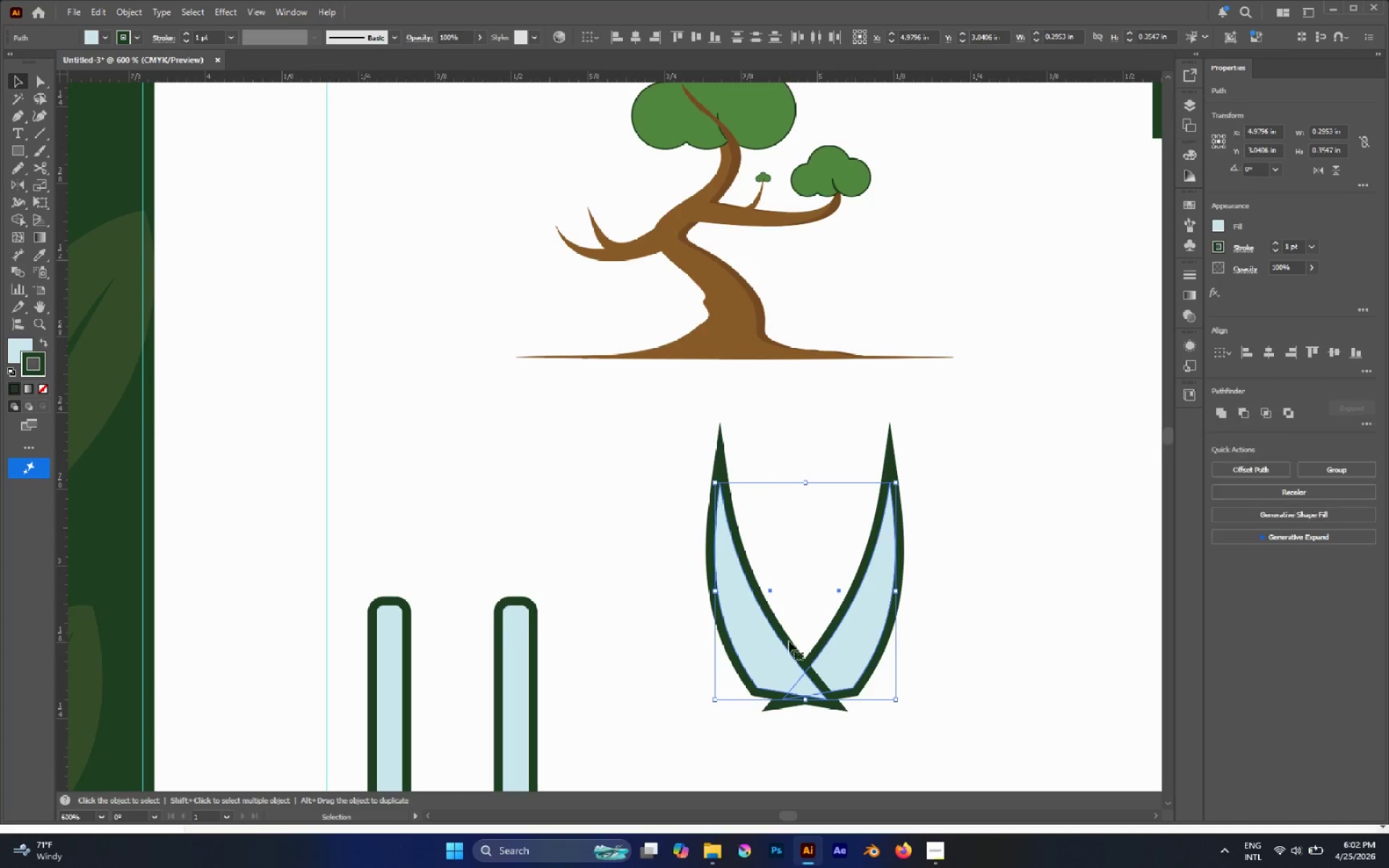 
left_click_drag(start_coordinate=[789, 641], to_coordinate=[732, 567])
 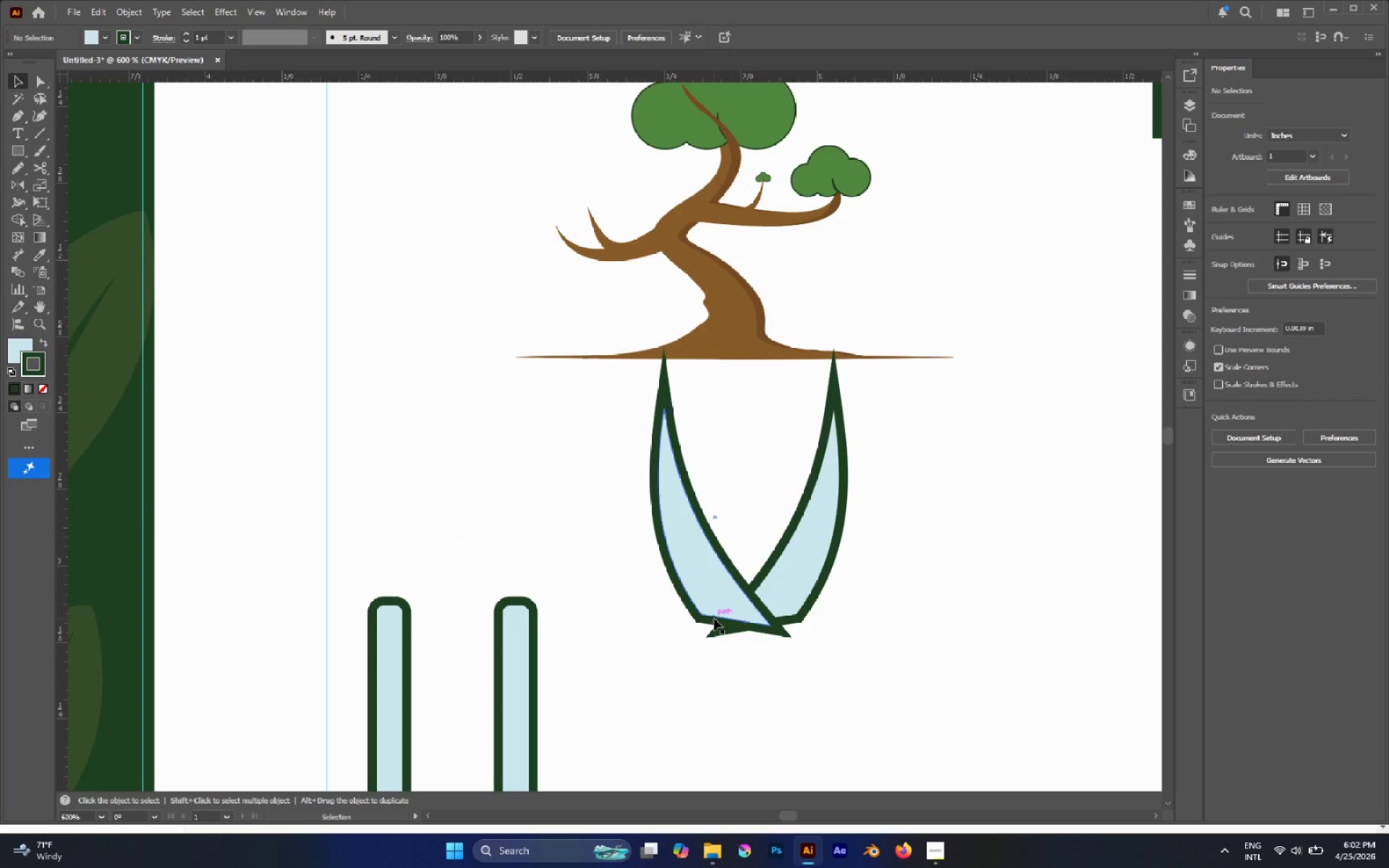 
scroll: coordinate [603, 640], scroll_direction: down, amount: 5.0
 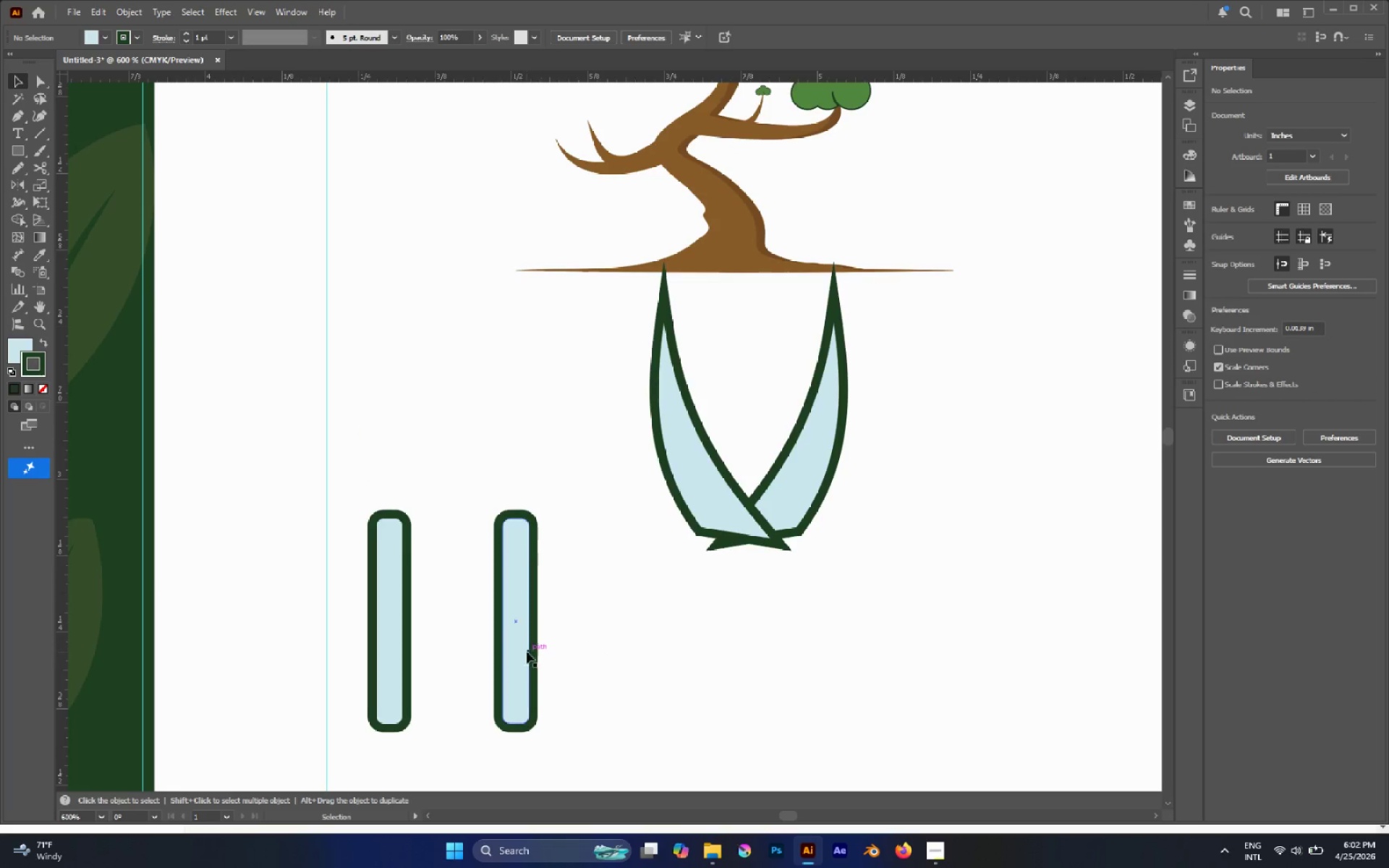 
left_click_drag(start_coordinate=[522, 652], to_coordinate=[805, 715])
 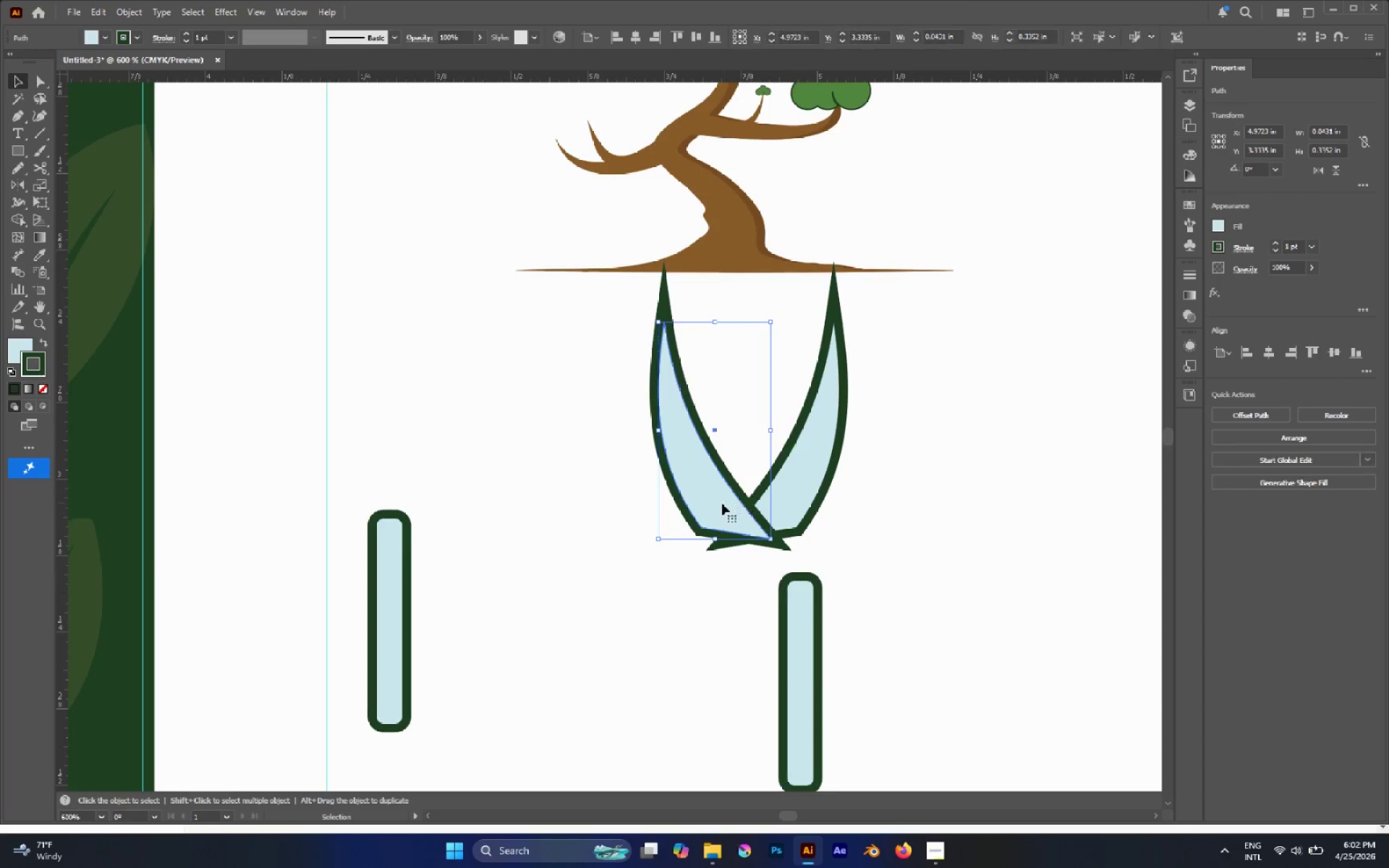 
hold_key(key=ShiftLeft, duration=1.27)
left_click_drag(start_coordinate=[653, 430], to_coordinate=[666, 430])
 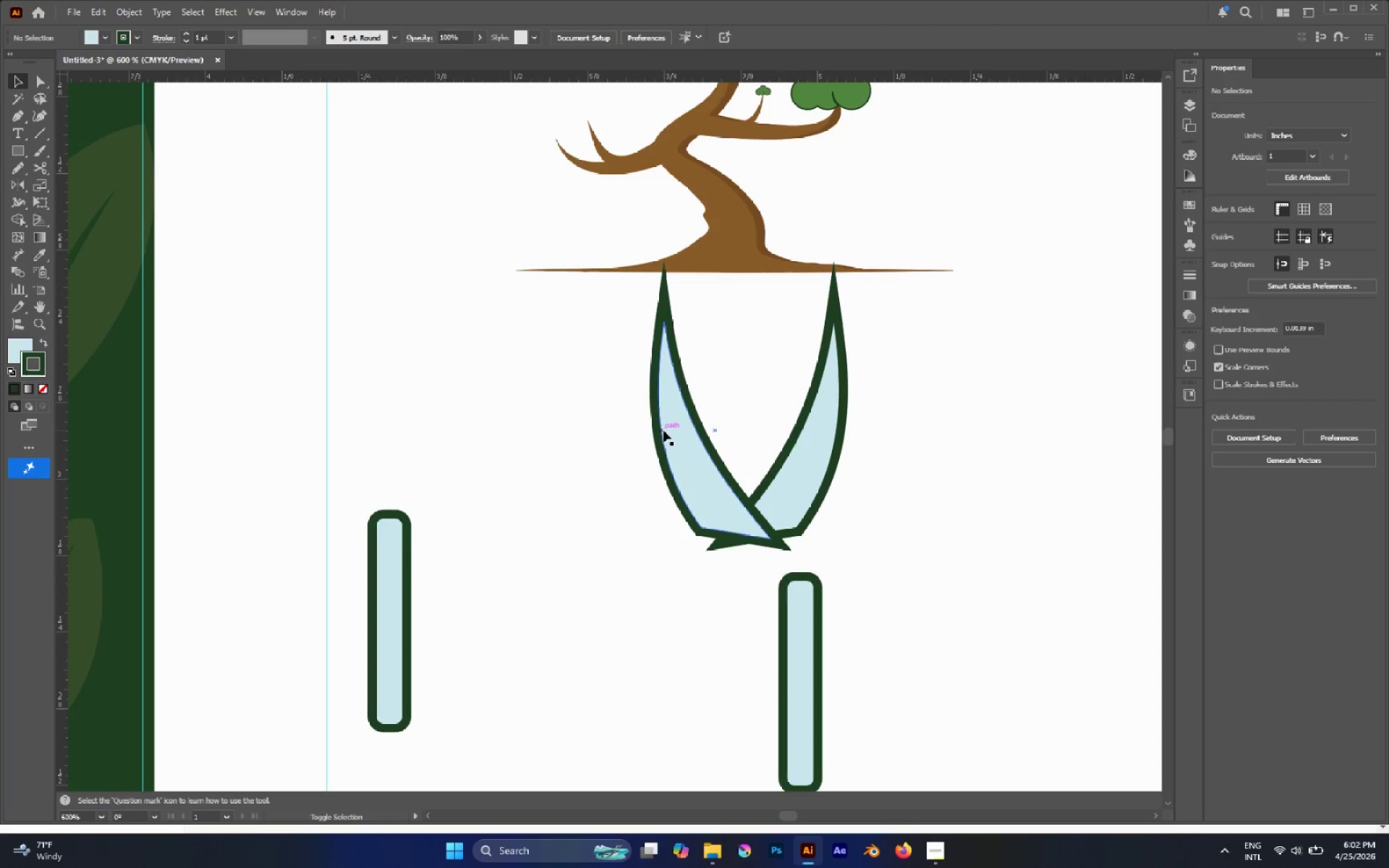 
left_click([663, 430])
 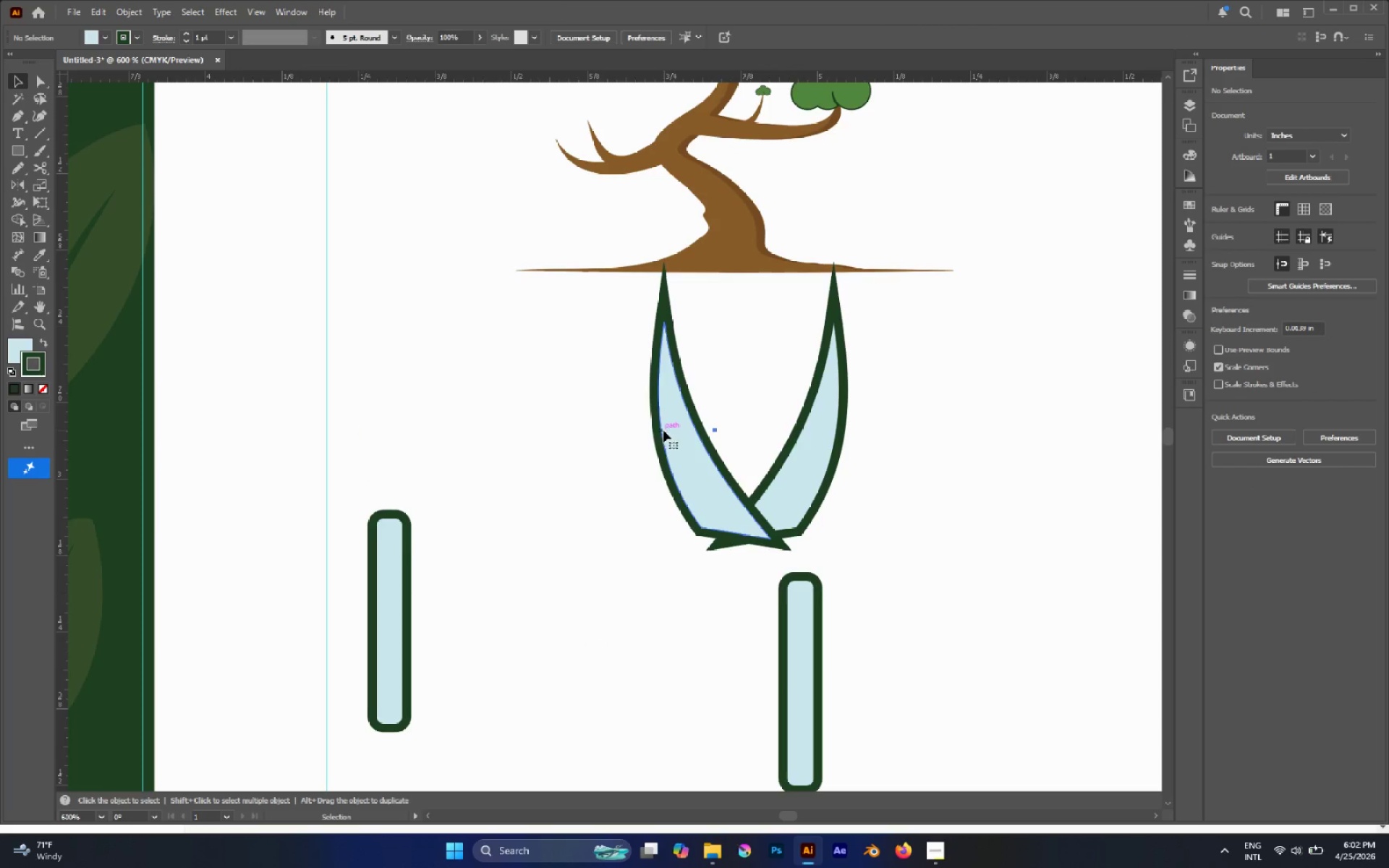 
hold_key(key=ShiftLeft, duration=1.22)
left_click_drag(start_coordinate=[658, 435], to_coordinate=[692, 434])
 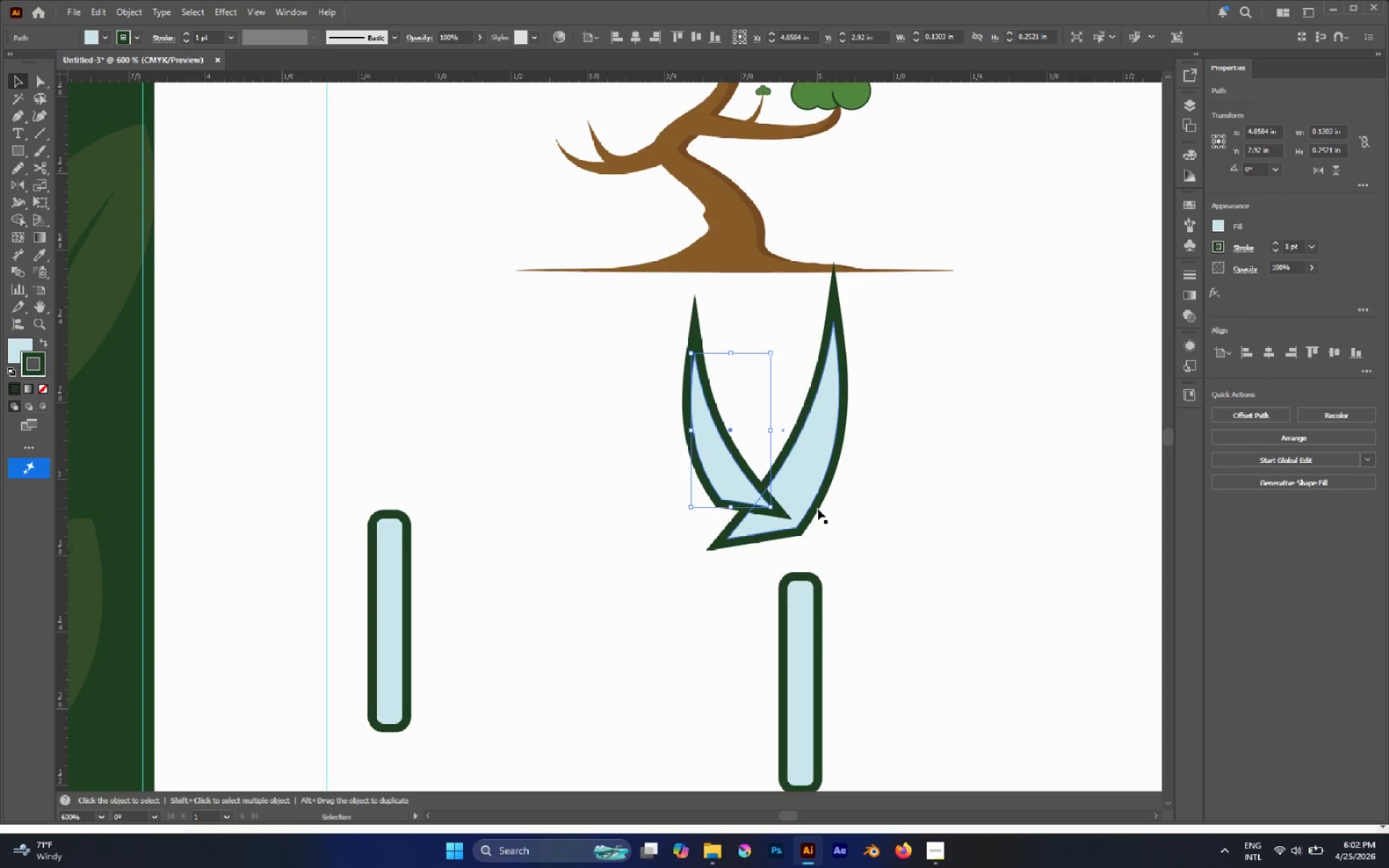 
hold_key(key=P, duration=10.17)
 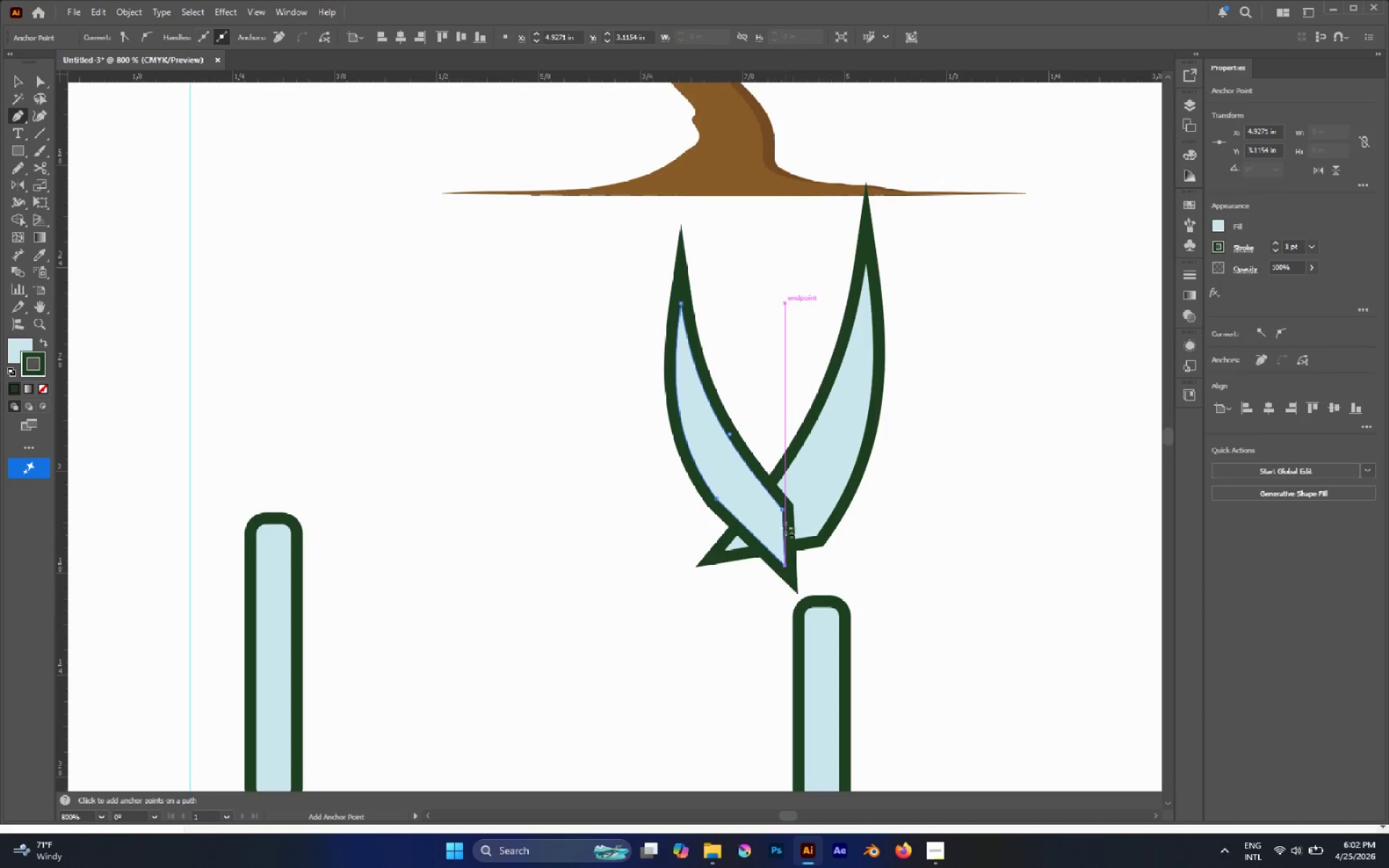 
hold_key(key=AltLeft, duration=0.42)
scroll: coordinate [741, 507], scroll_direction: up, amount: 1.0
 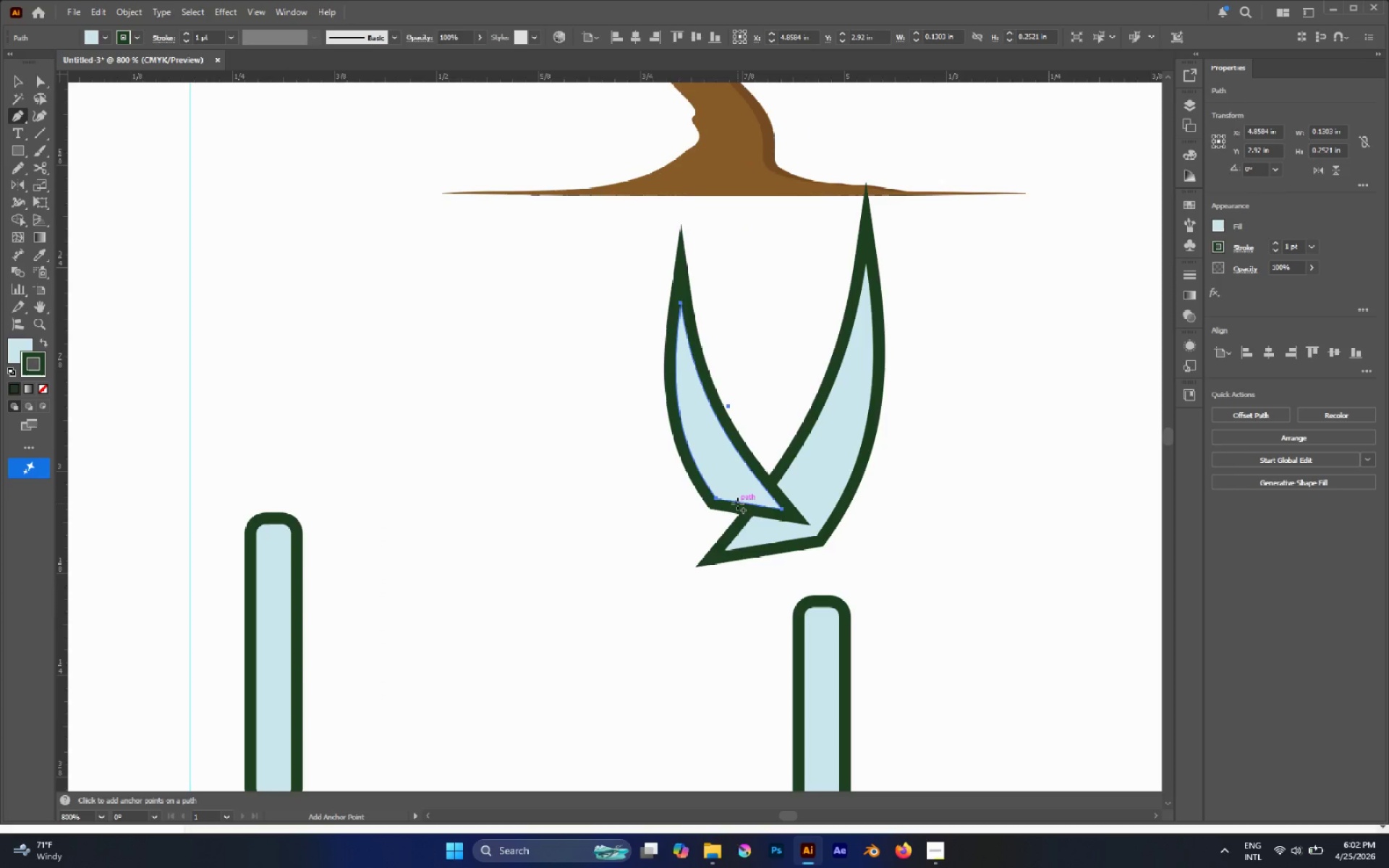 
left_click([737, 503])
 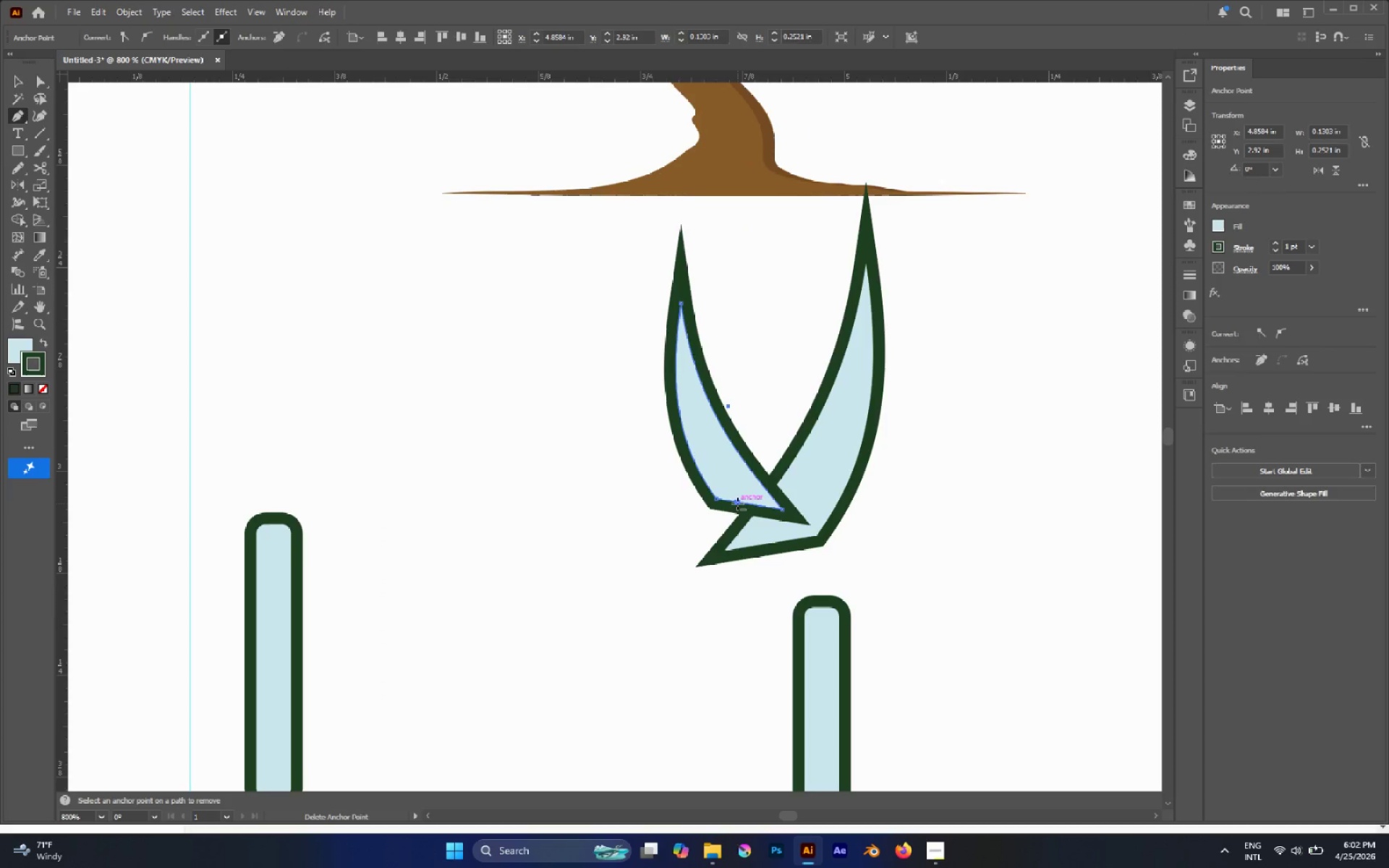 
key(A)
 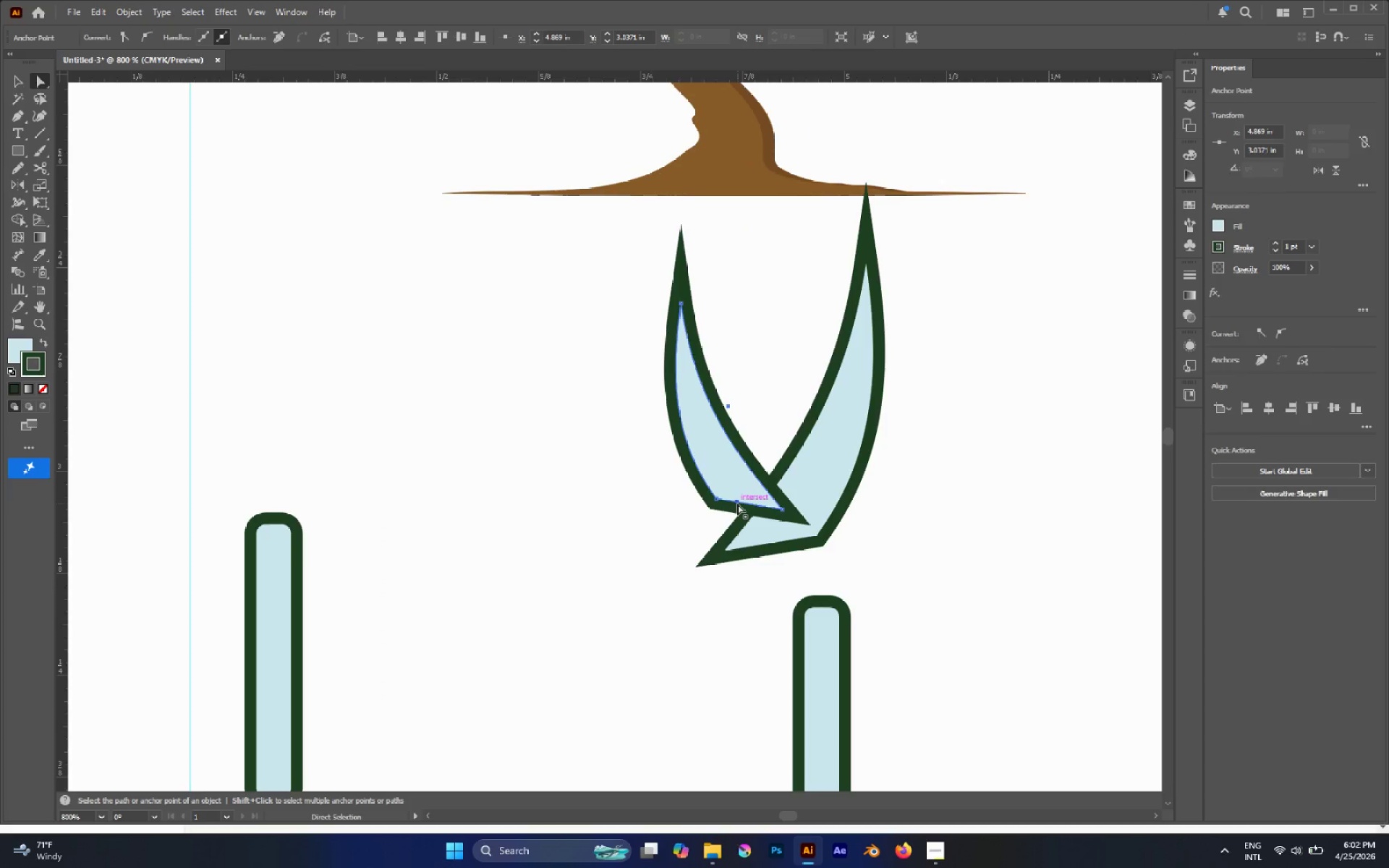 
left_click_drag(start_coordinate=[737, 503], to_coordinate=[786, 564])
 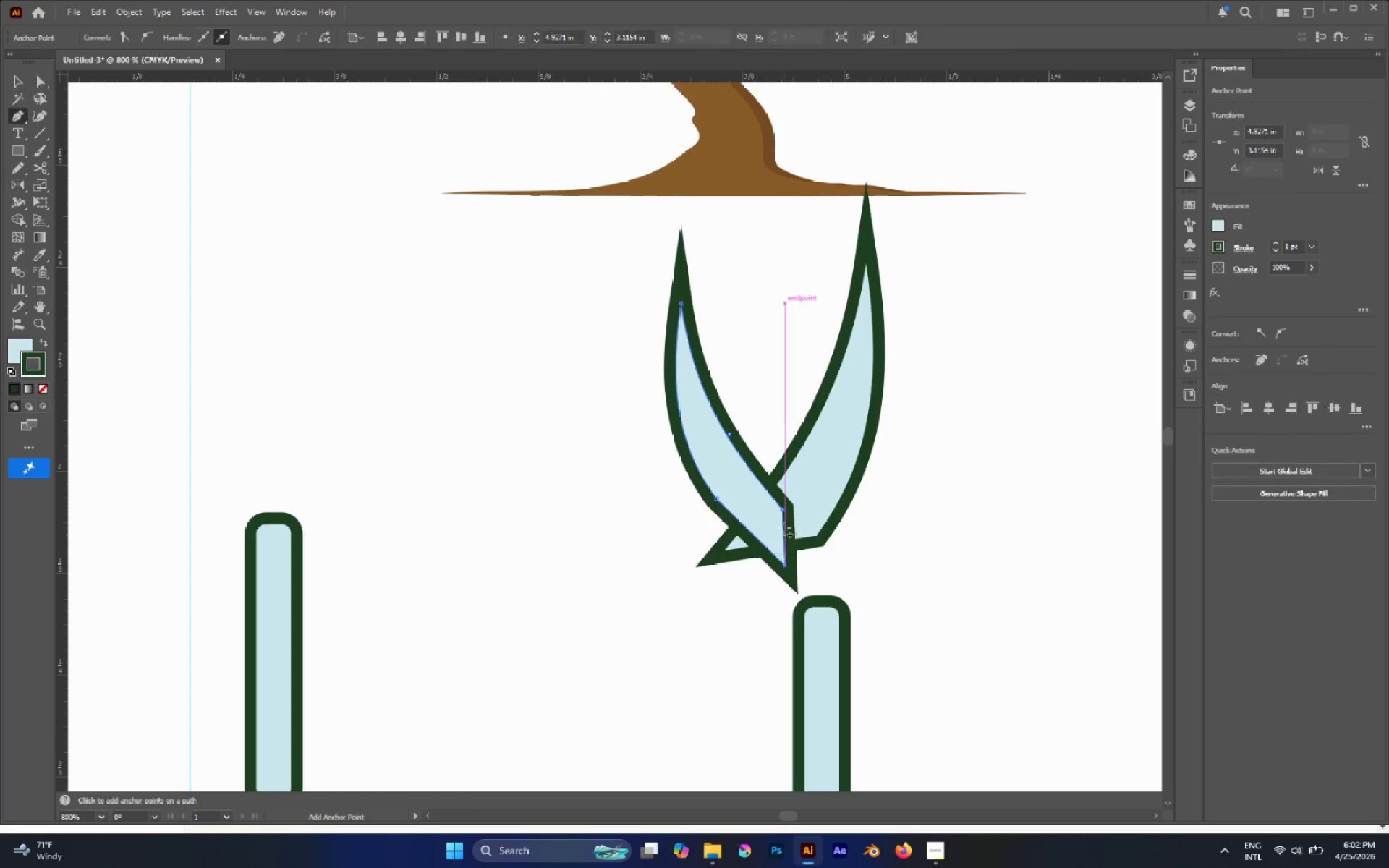 
left_click([786, 528])
 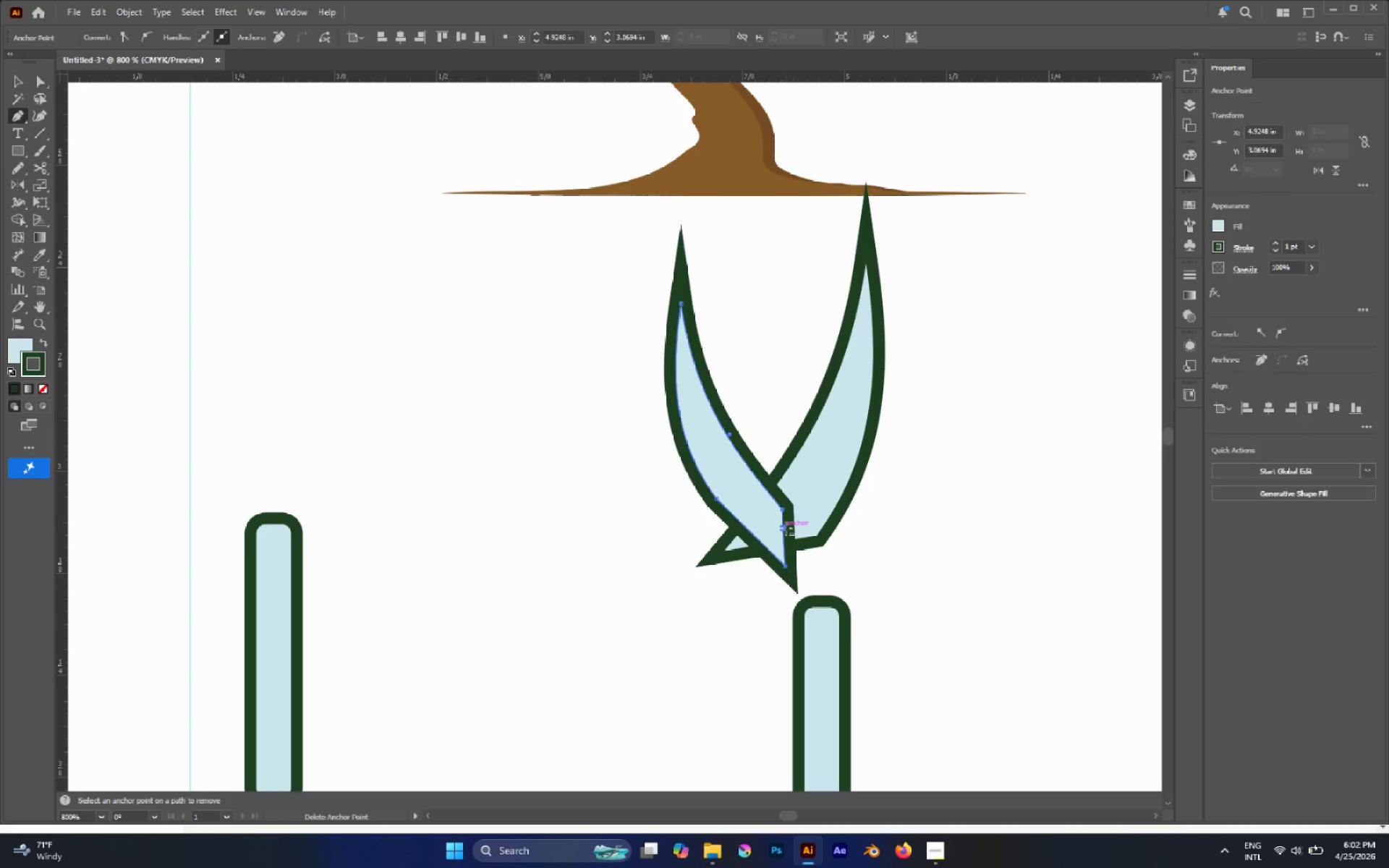 
key(A)
 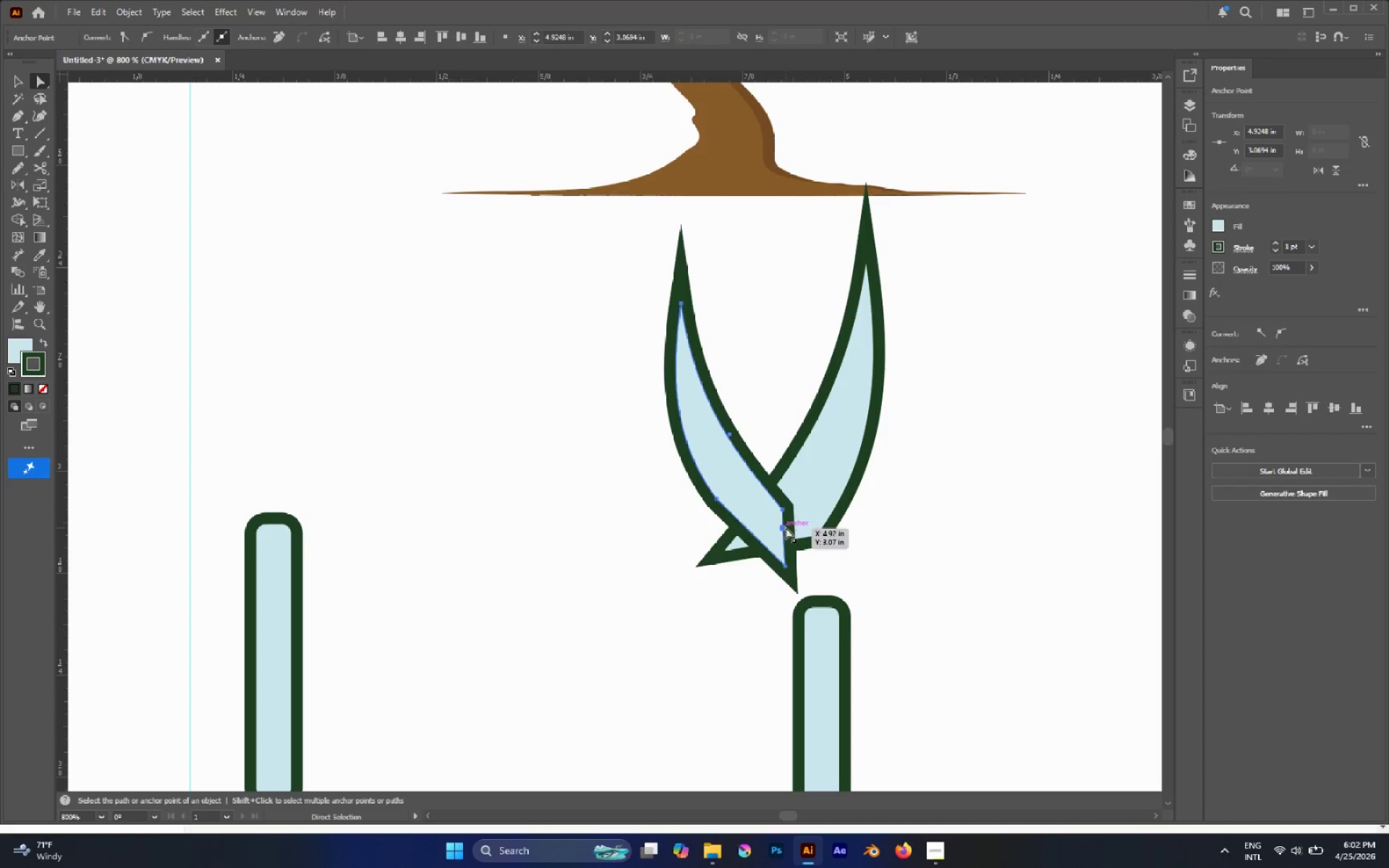 
left_click_drag(start_coordinate=[786, 527], to_coordinate=[825, 551])
 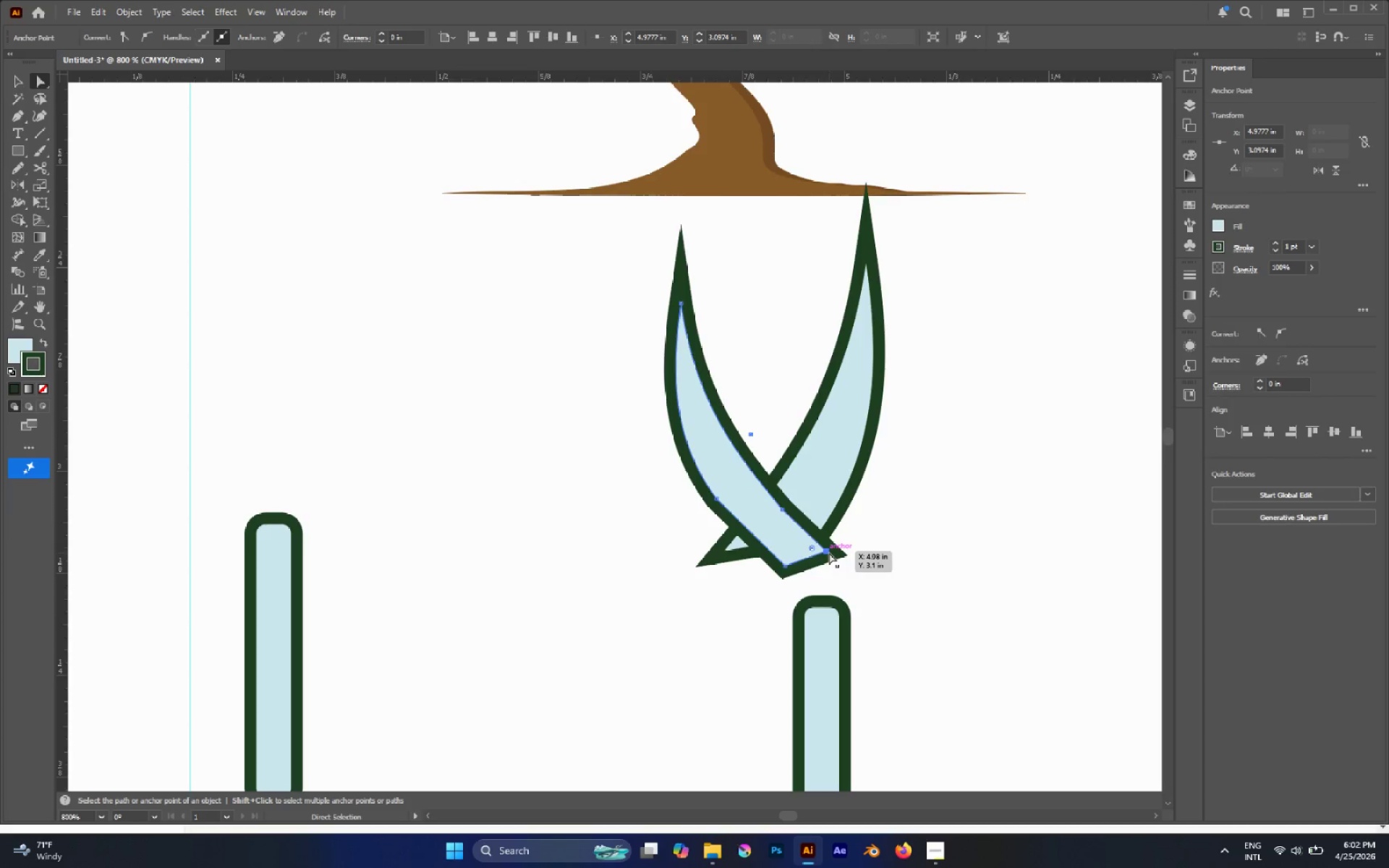 
left_click_drag(start_coordinate=[829, 553], to_coordinate=[830, 593])
 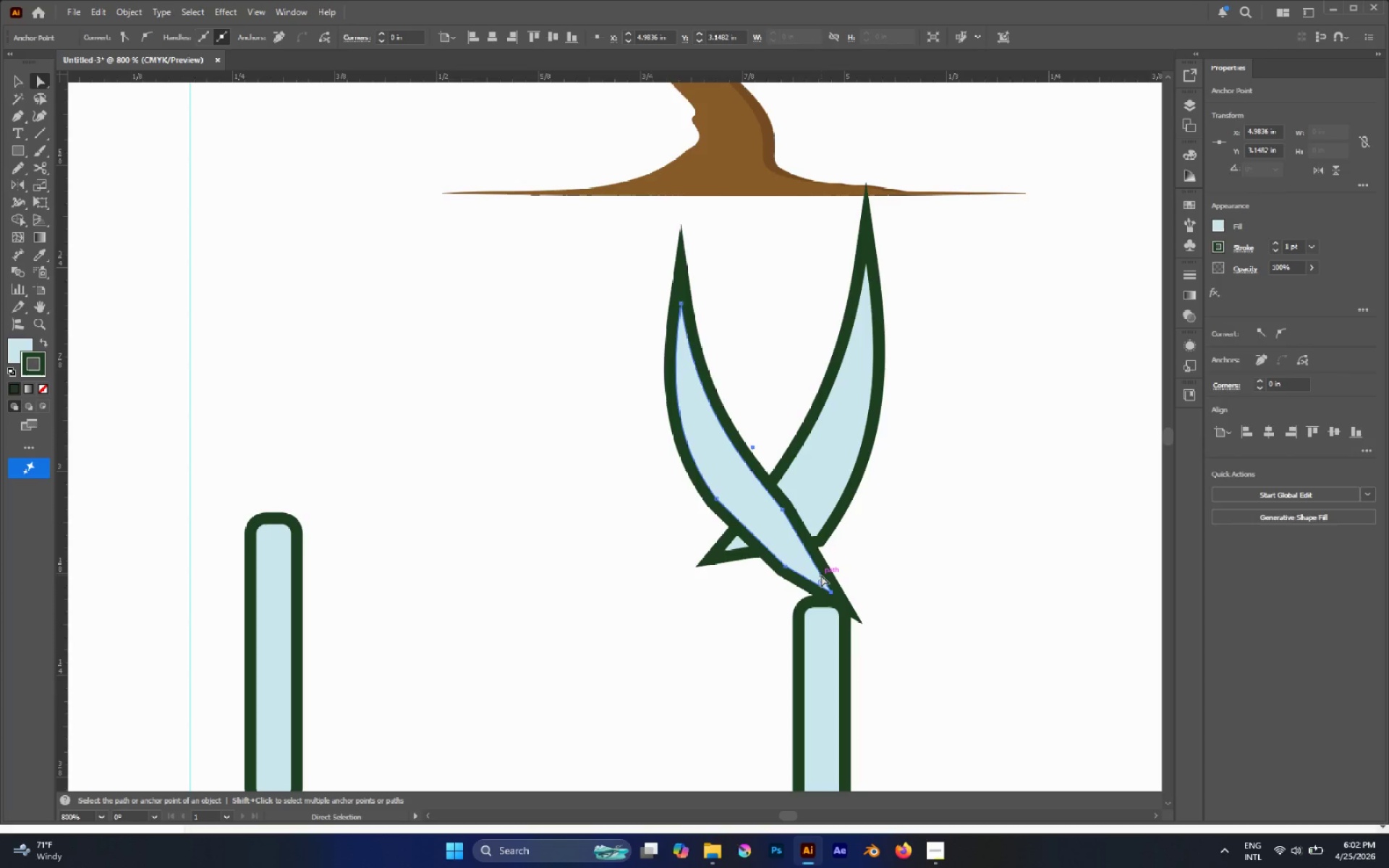 
key(P)
 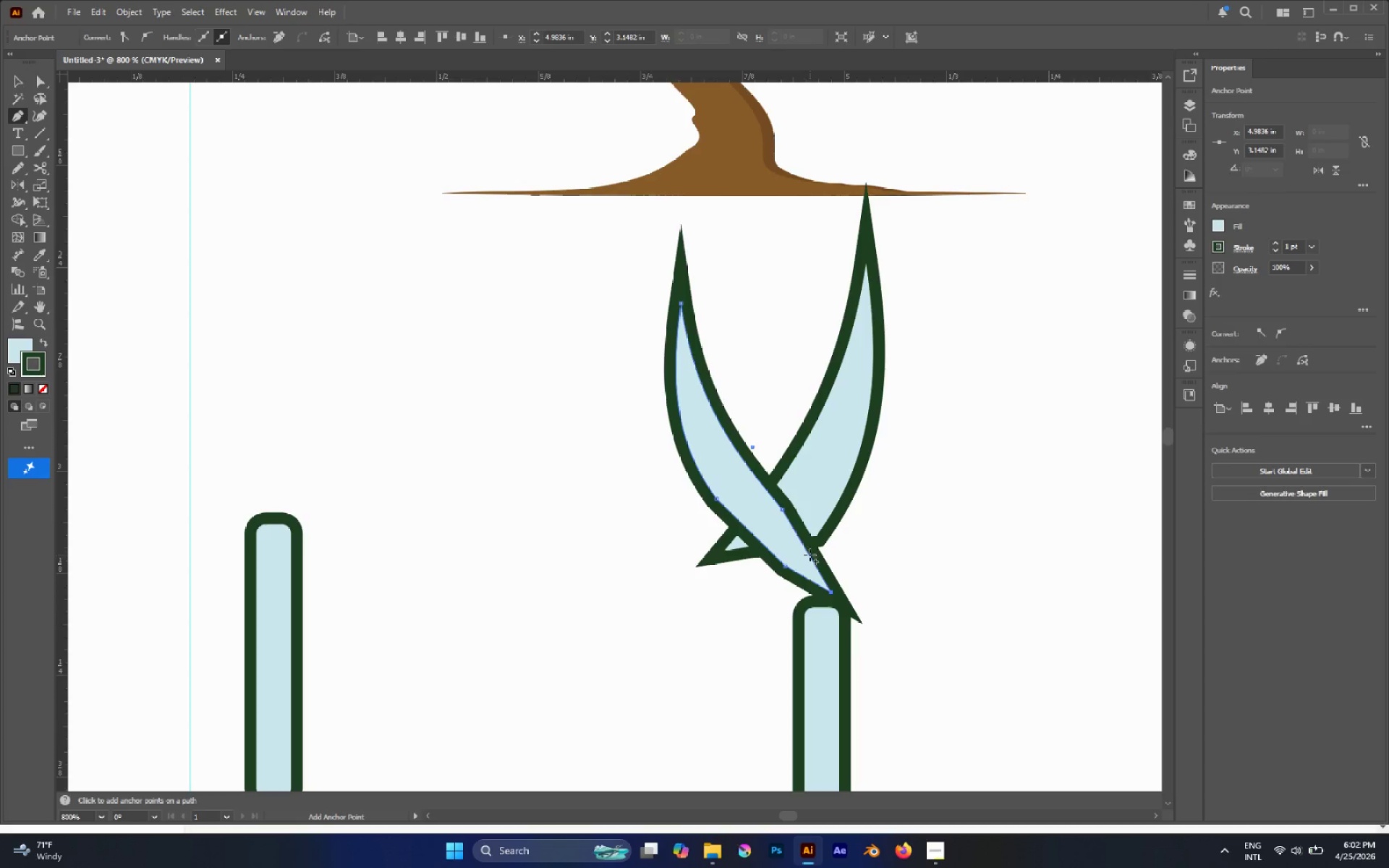 
left_click([809, 554])
 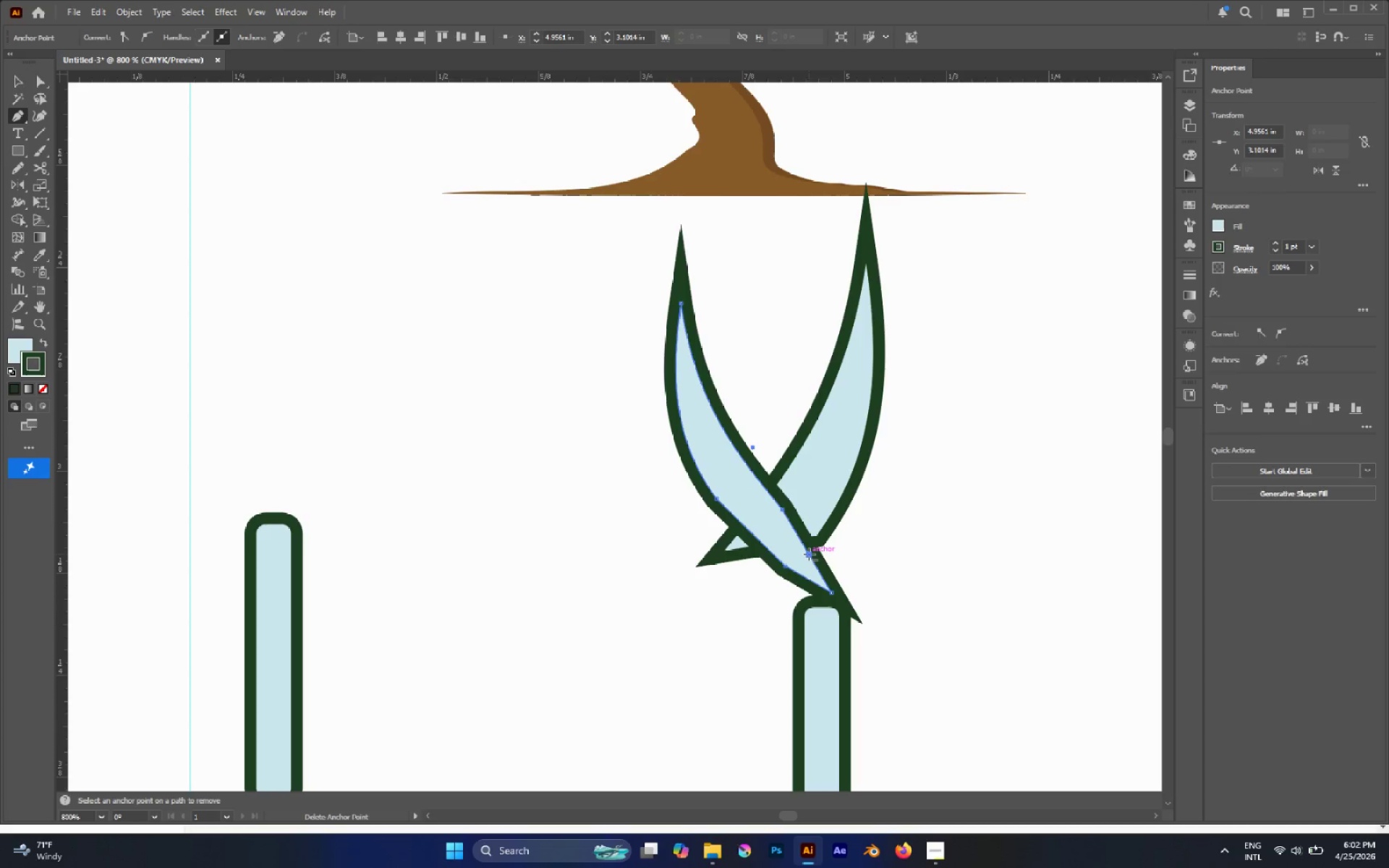 
hold_key(key=ControlLeft, duration=1.46)
left_click_drag(start_coordinate=[809, 554], to_coordinate=[823, 542])
 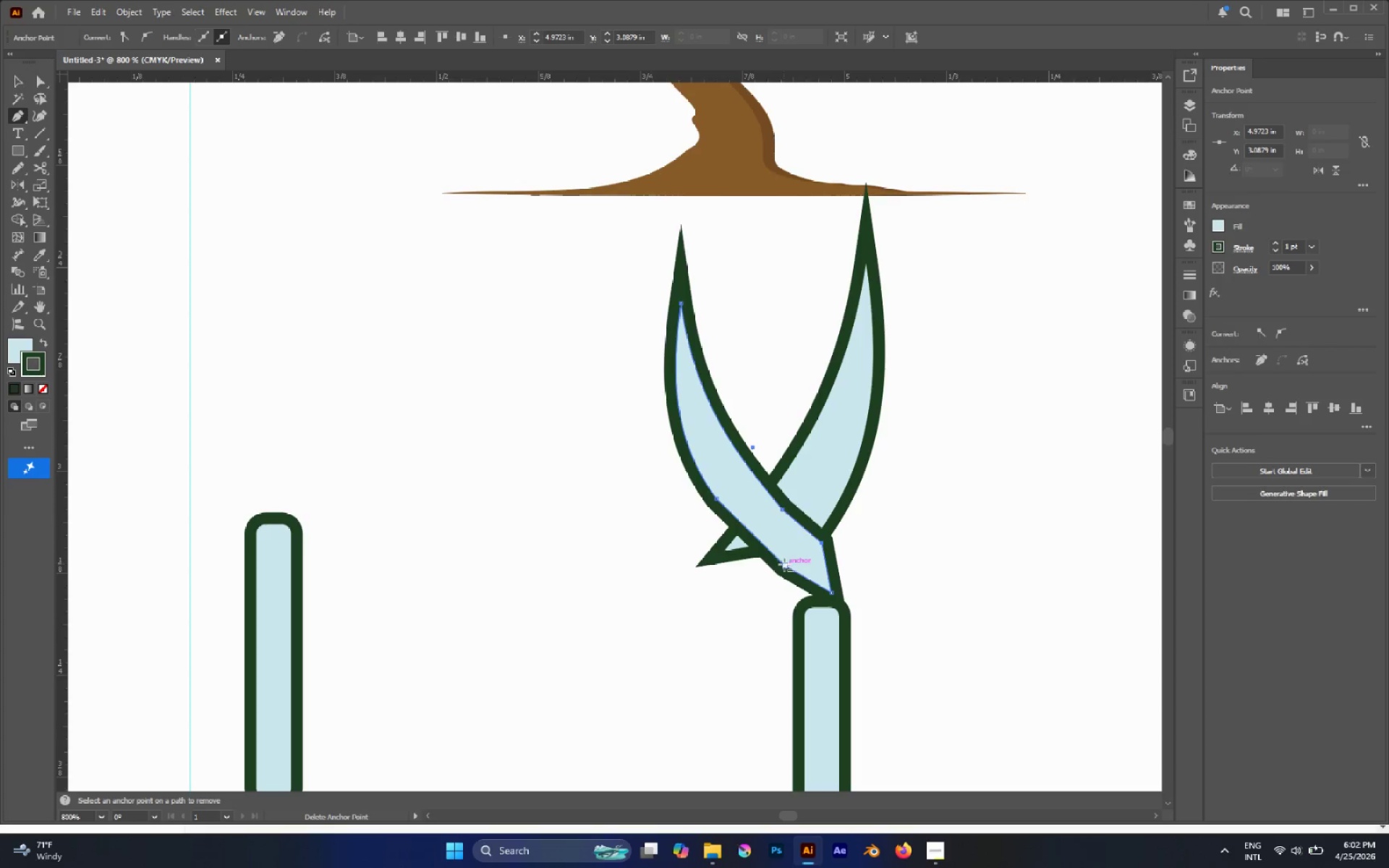 
hold_key(key=ControlLeft, duration=0.33)
 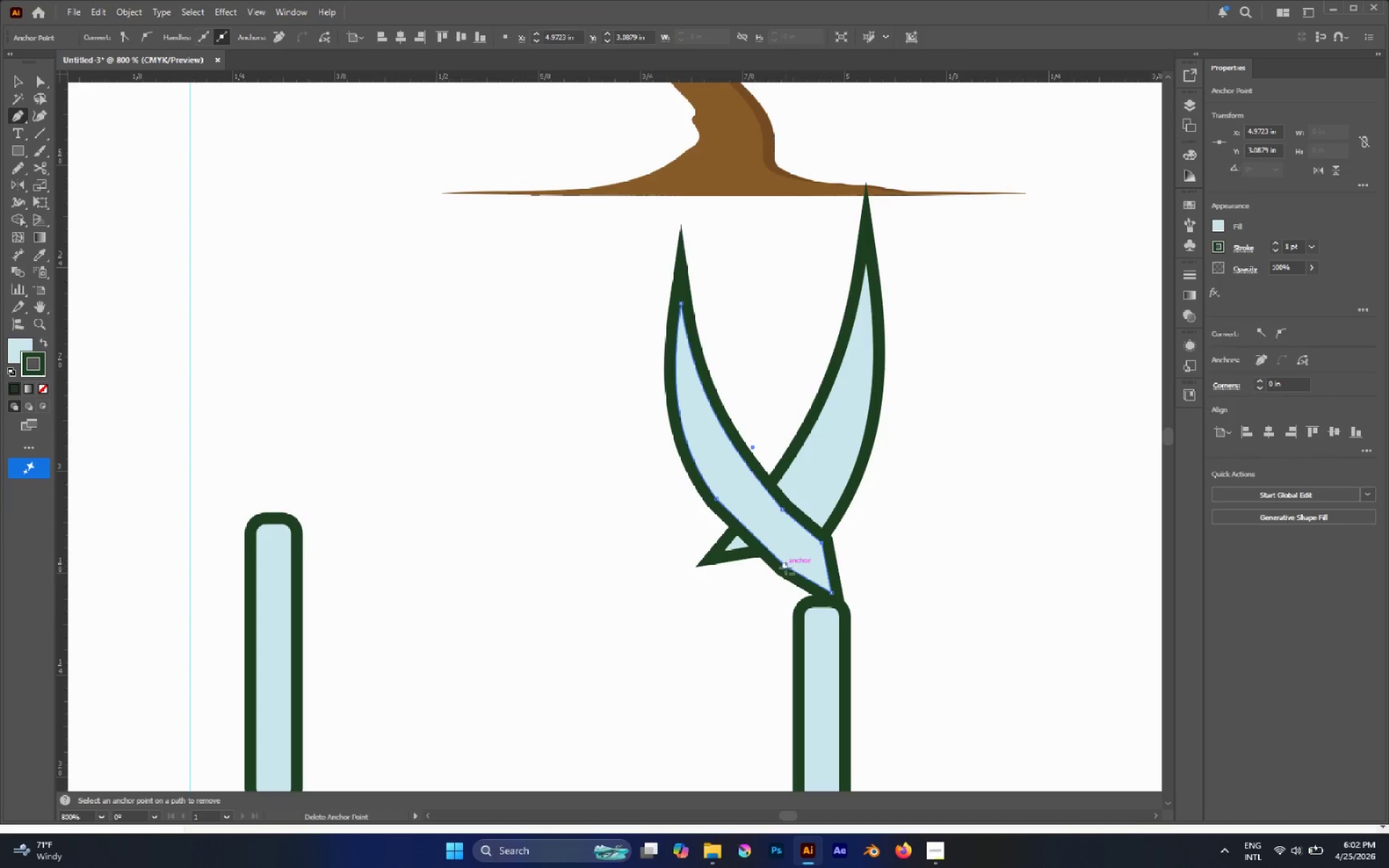 
key(A)
 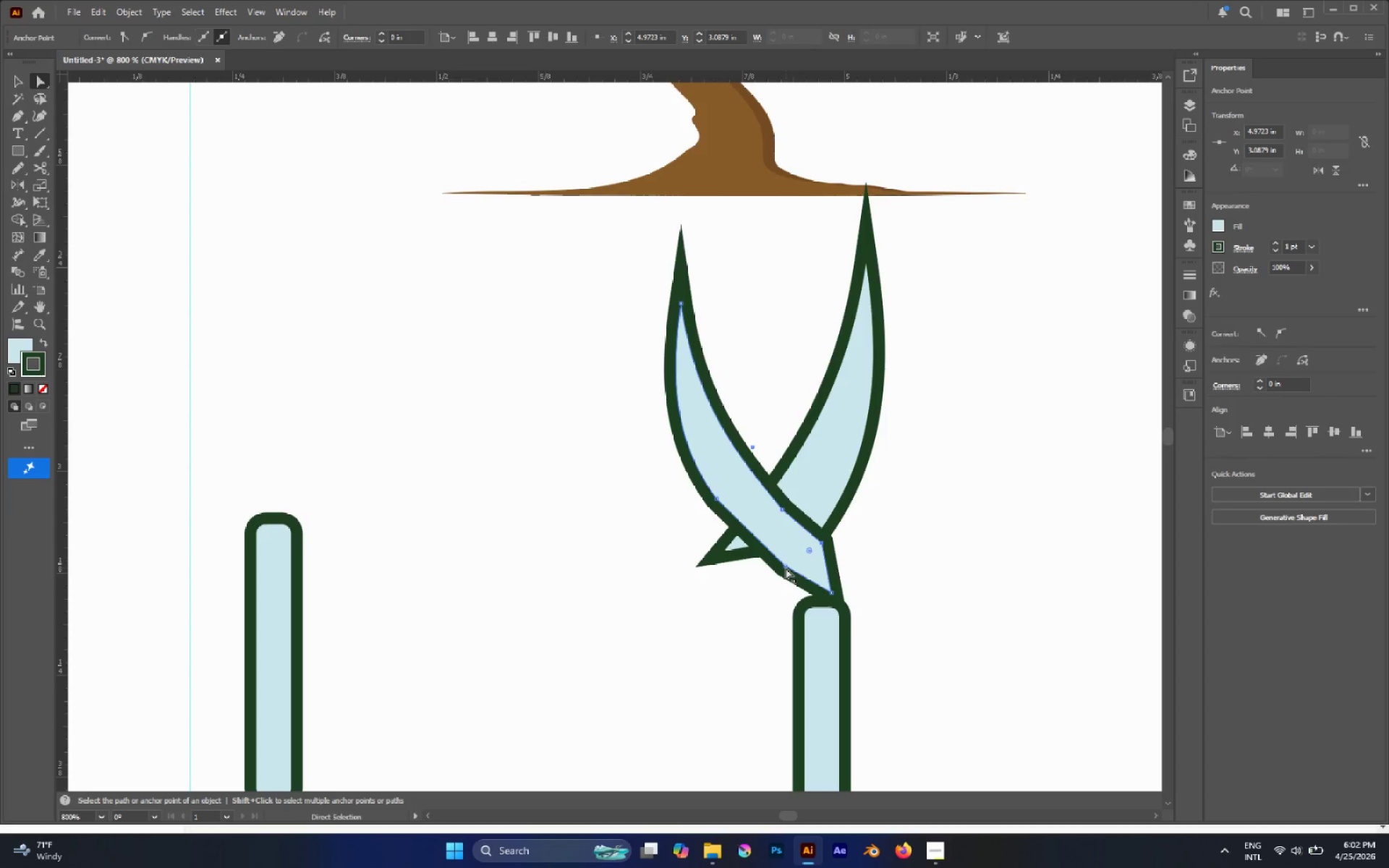 
left_click([786, 568])
 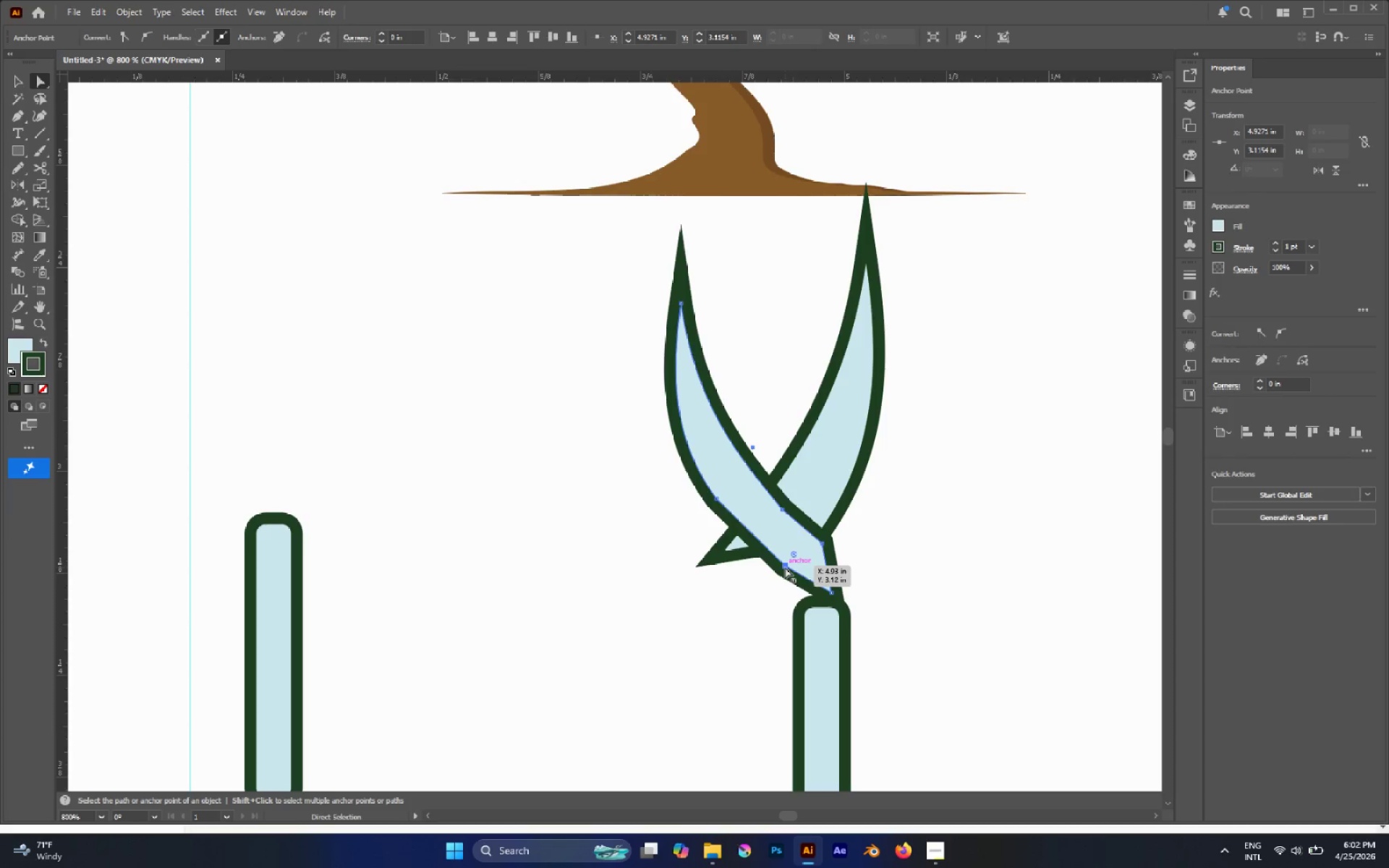 
left_click_drag(start_coordinate=[784, 567], to_coordinate=[802, 599])
 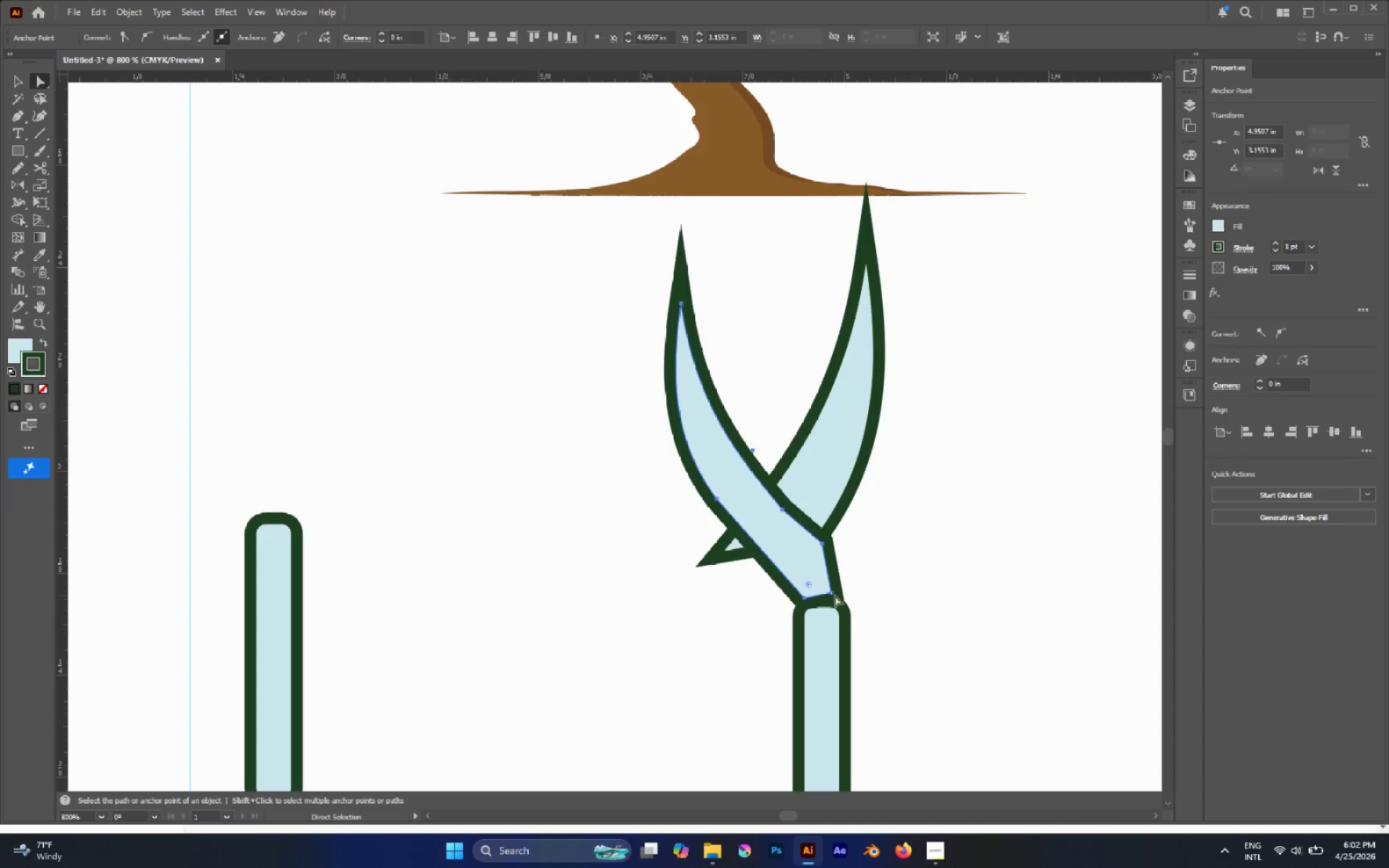 
left_click_drag(start_coordinate=[832, 592], to_coordinate=[832, 611])
 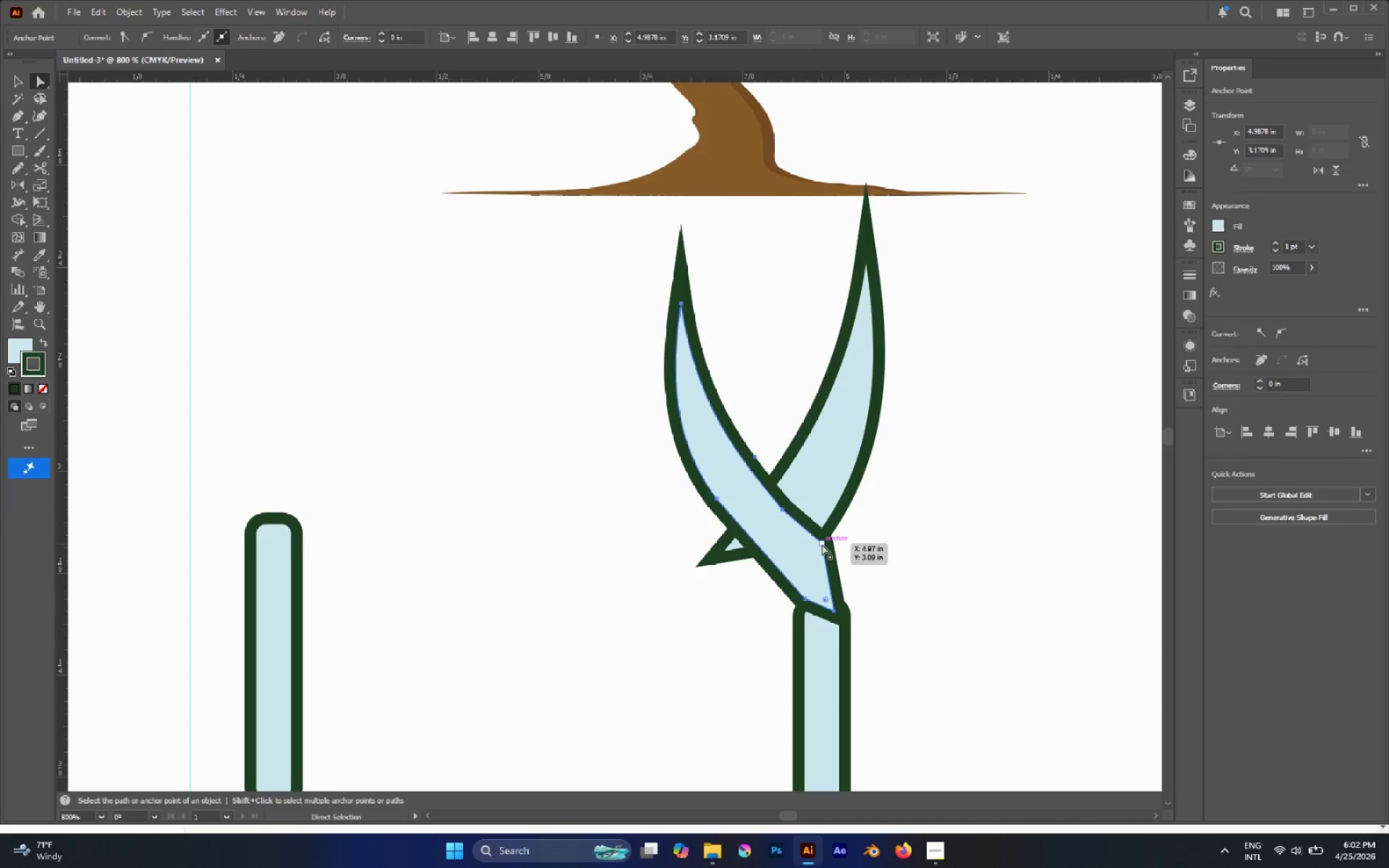 
left_click_drag(start_coordinate=[822, 544], to_coordinate=[836, 555])
 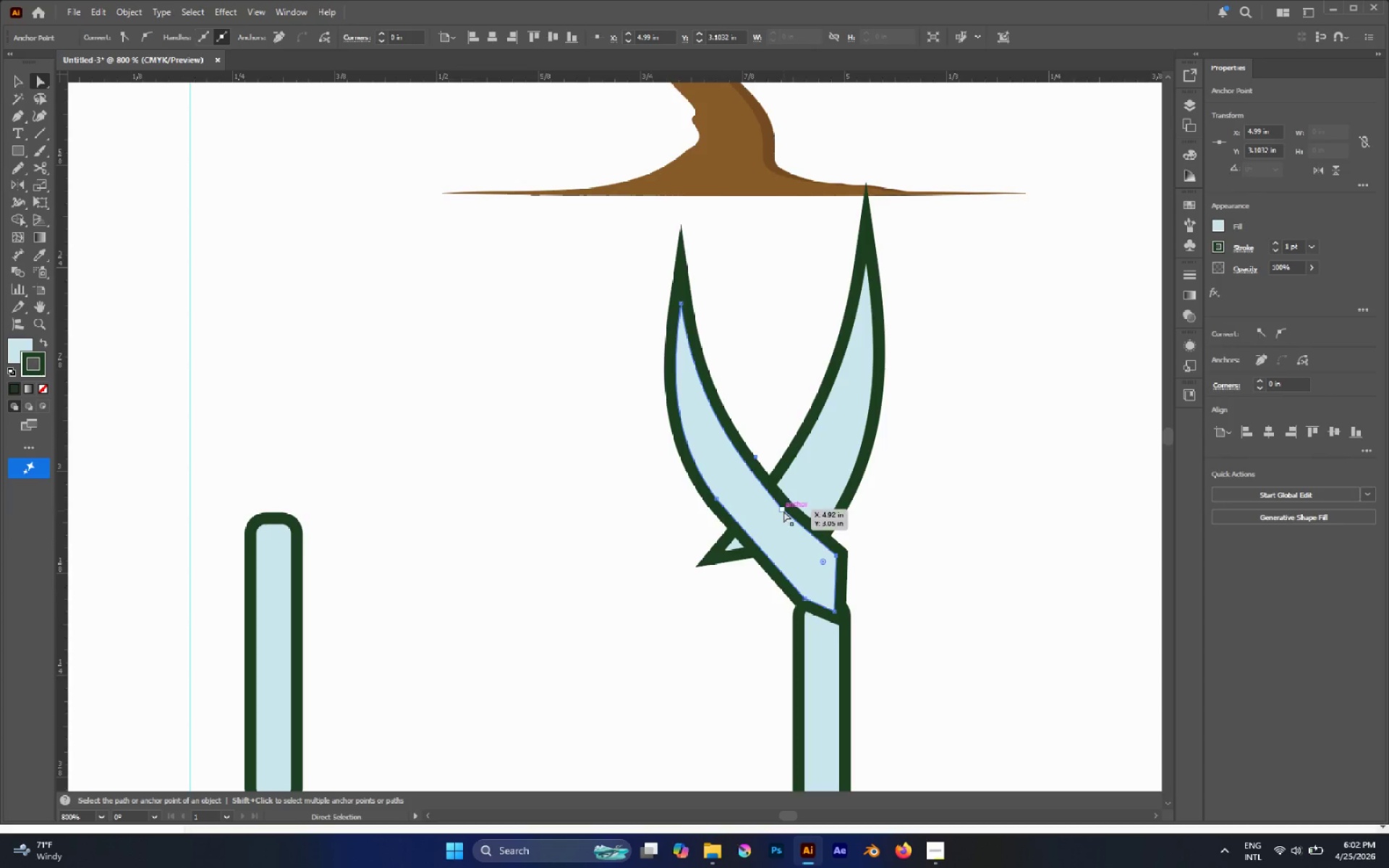 
left_click([781, 509])
 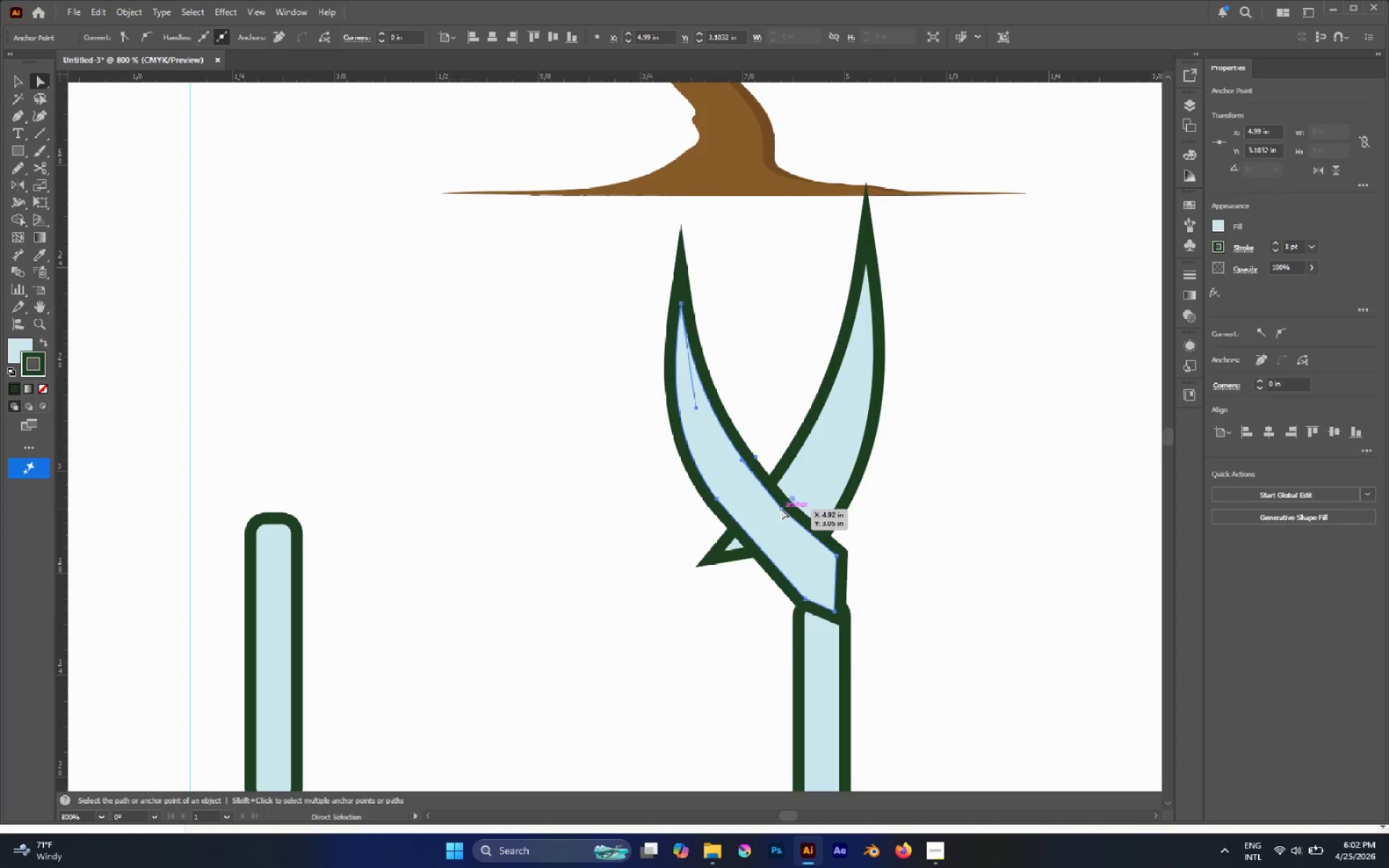 
hold_key(key=AltLeft, duration=0.53)
left_click([781, 509])
 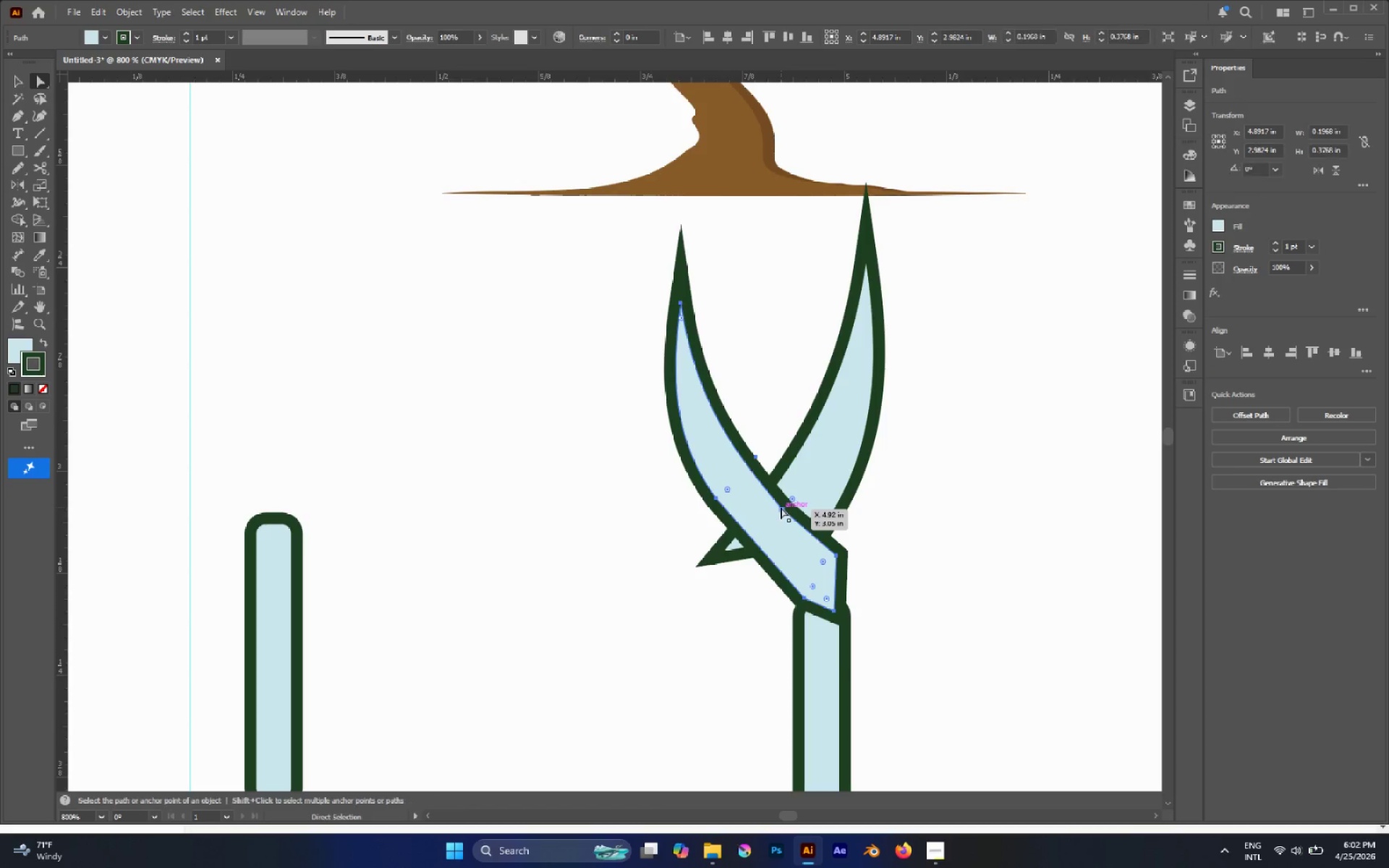 
right_click([781, 507])
 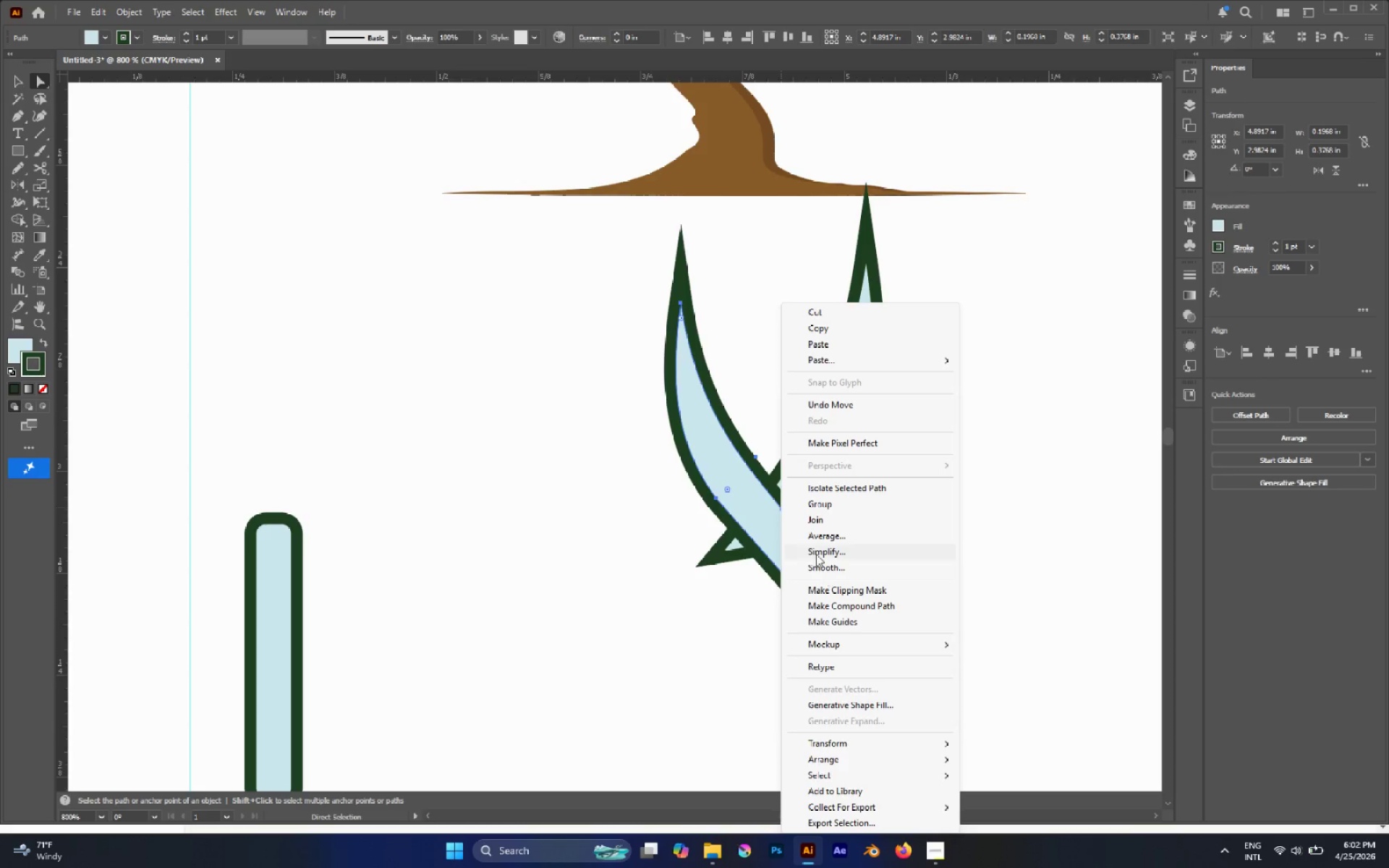 
left_click([816, 553])
 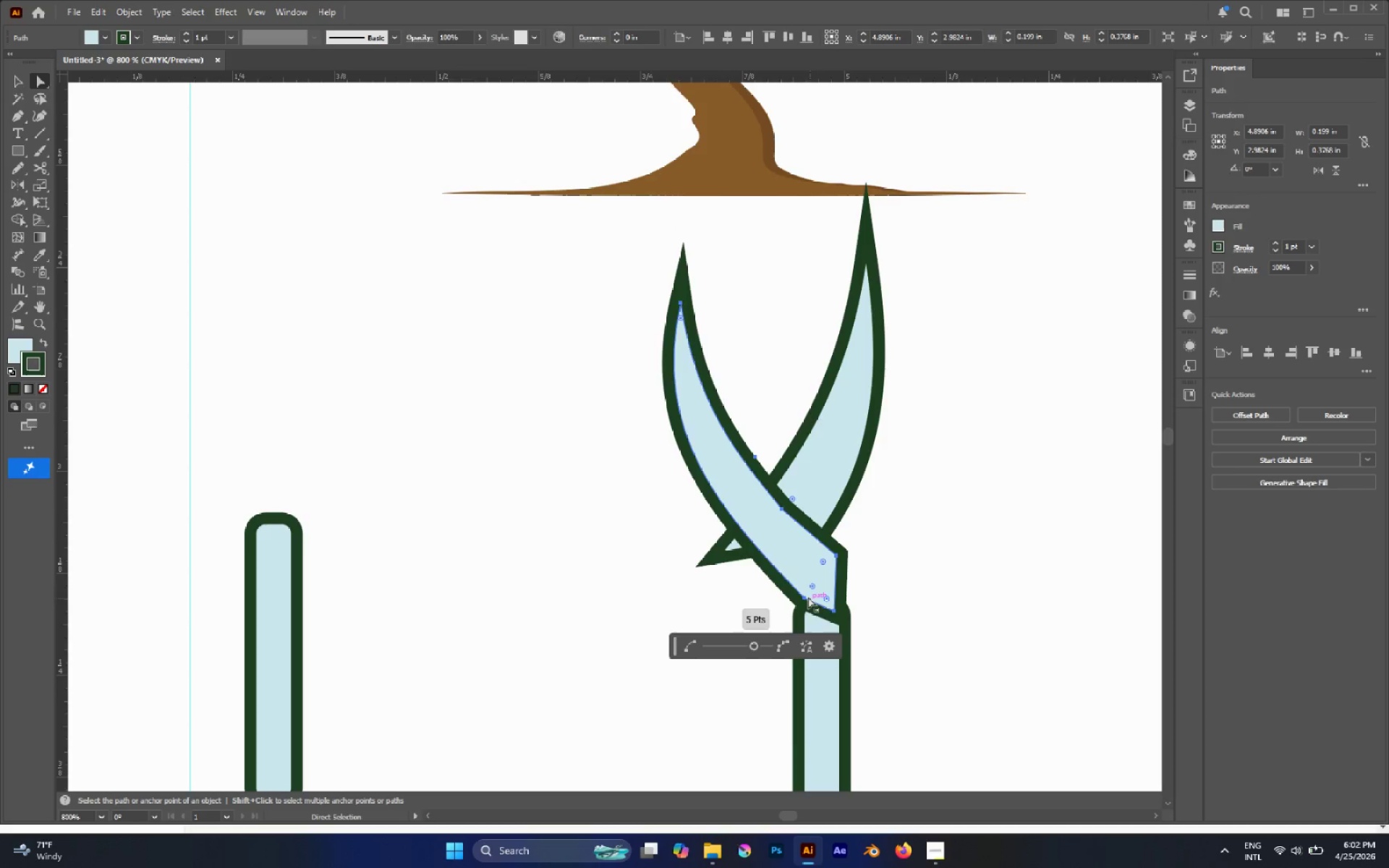 
left_click([804, 595])
 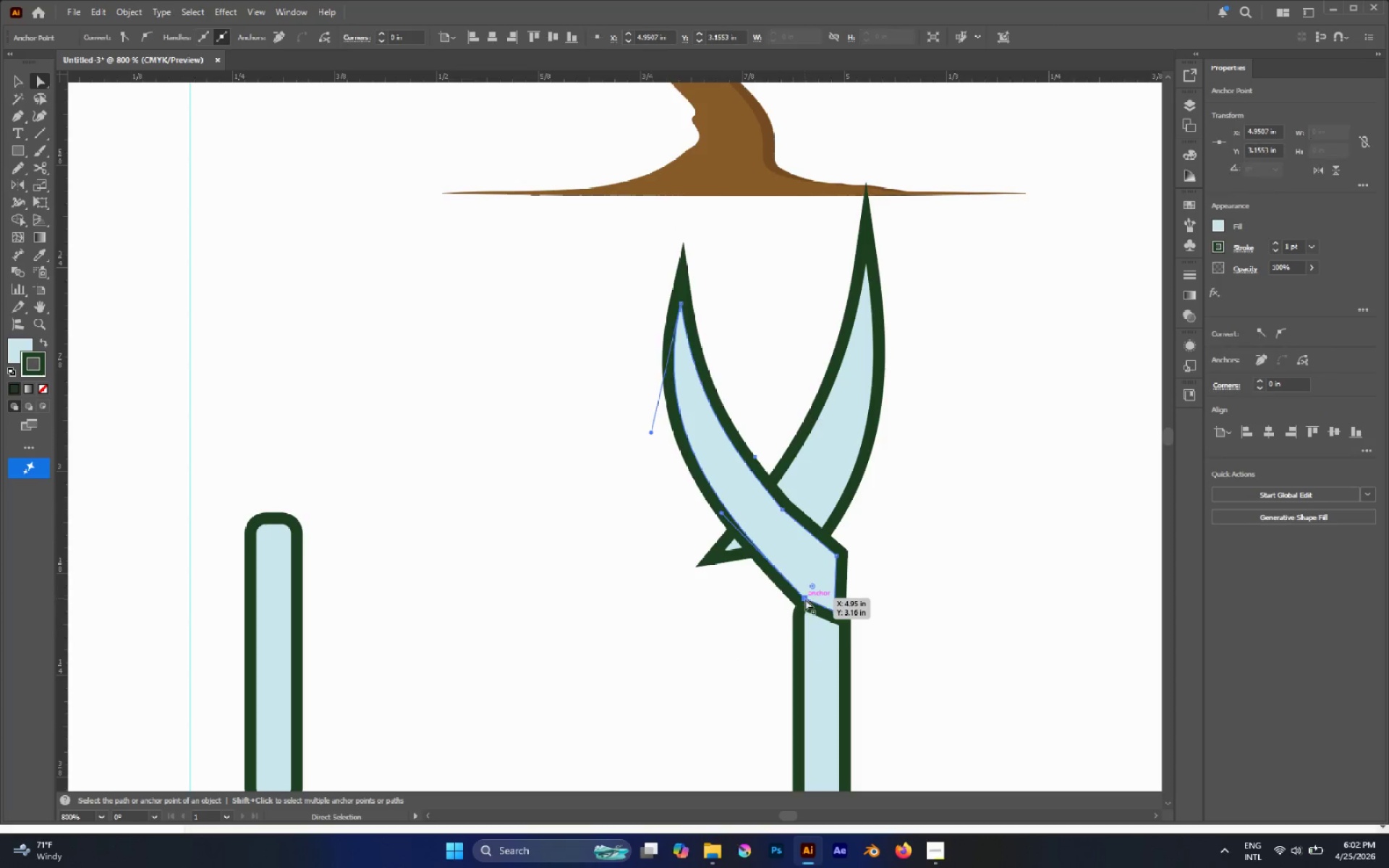 
left_click_drag(start_coordinate=[805, 599], to_coordinate=[804, 608])
 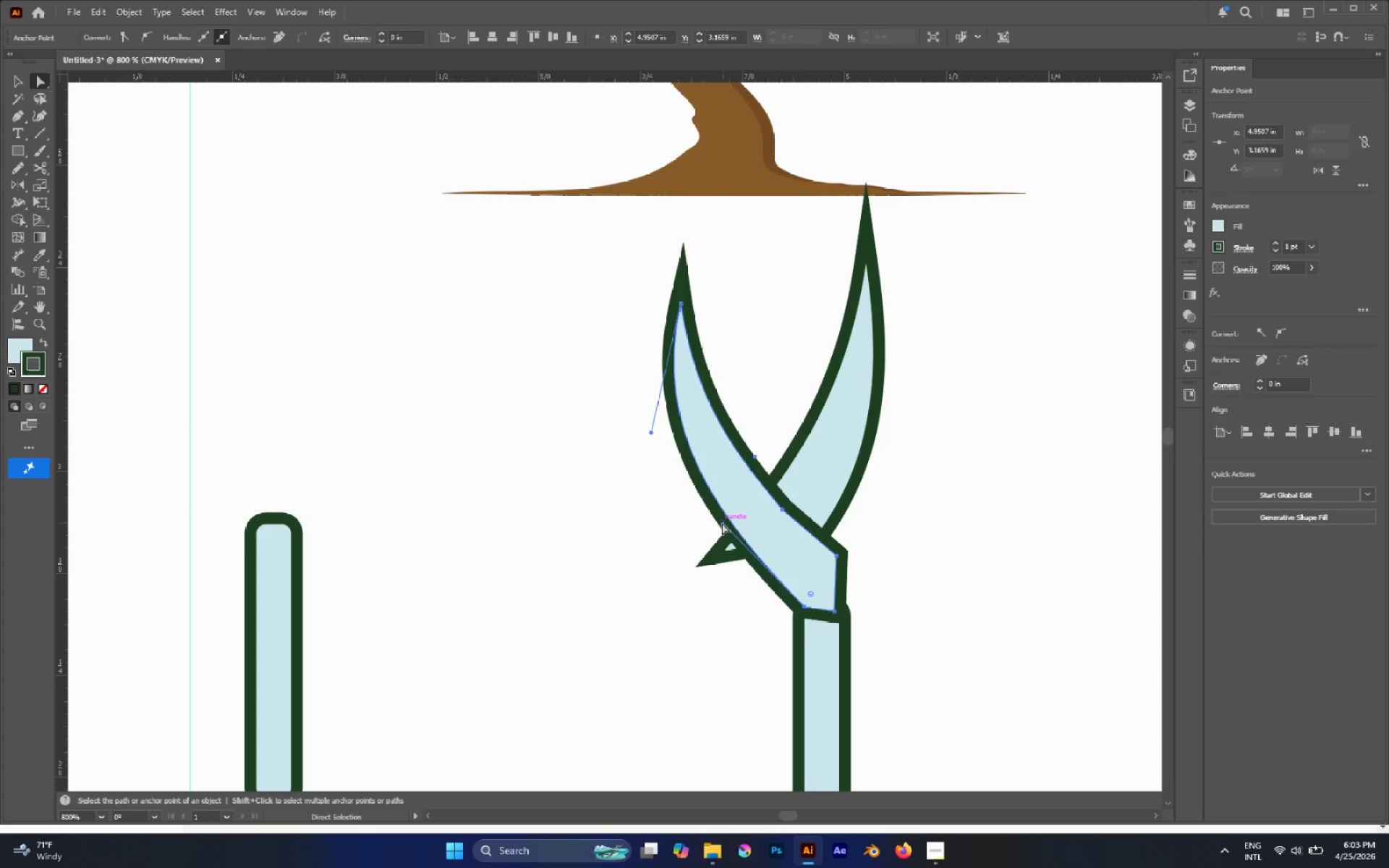 
left_click_drag(start_coordinate=[721, 523], to_coordinate=[697, 518])
 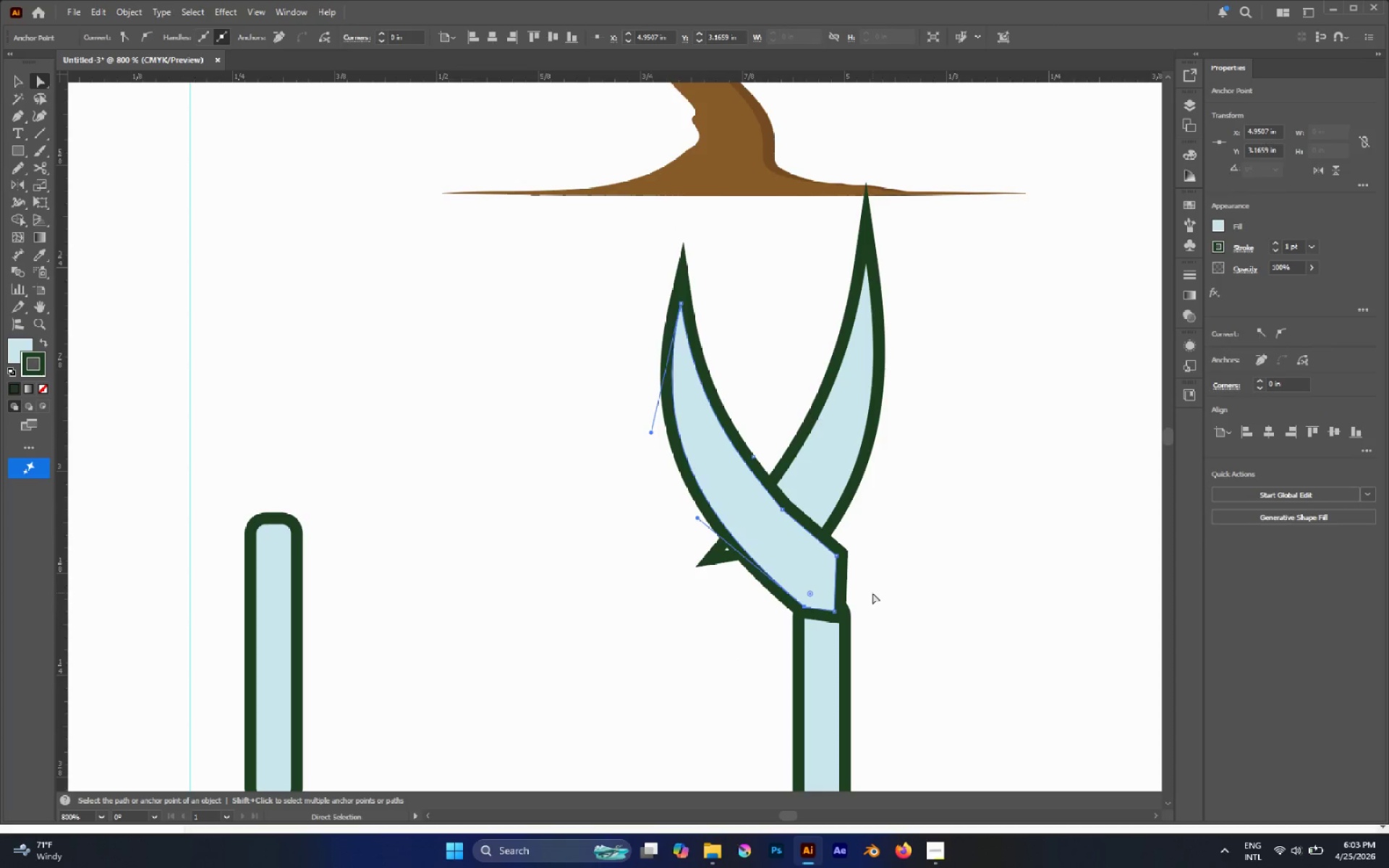 
left_click([872, 592])
 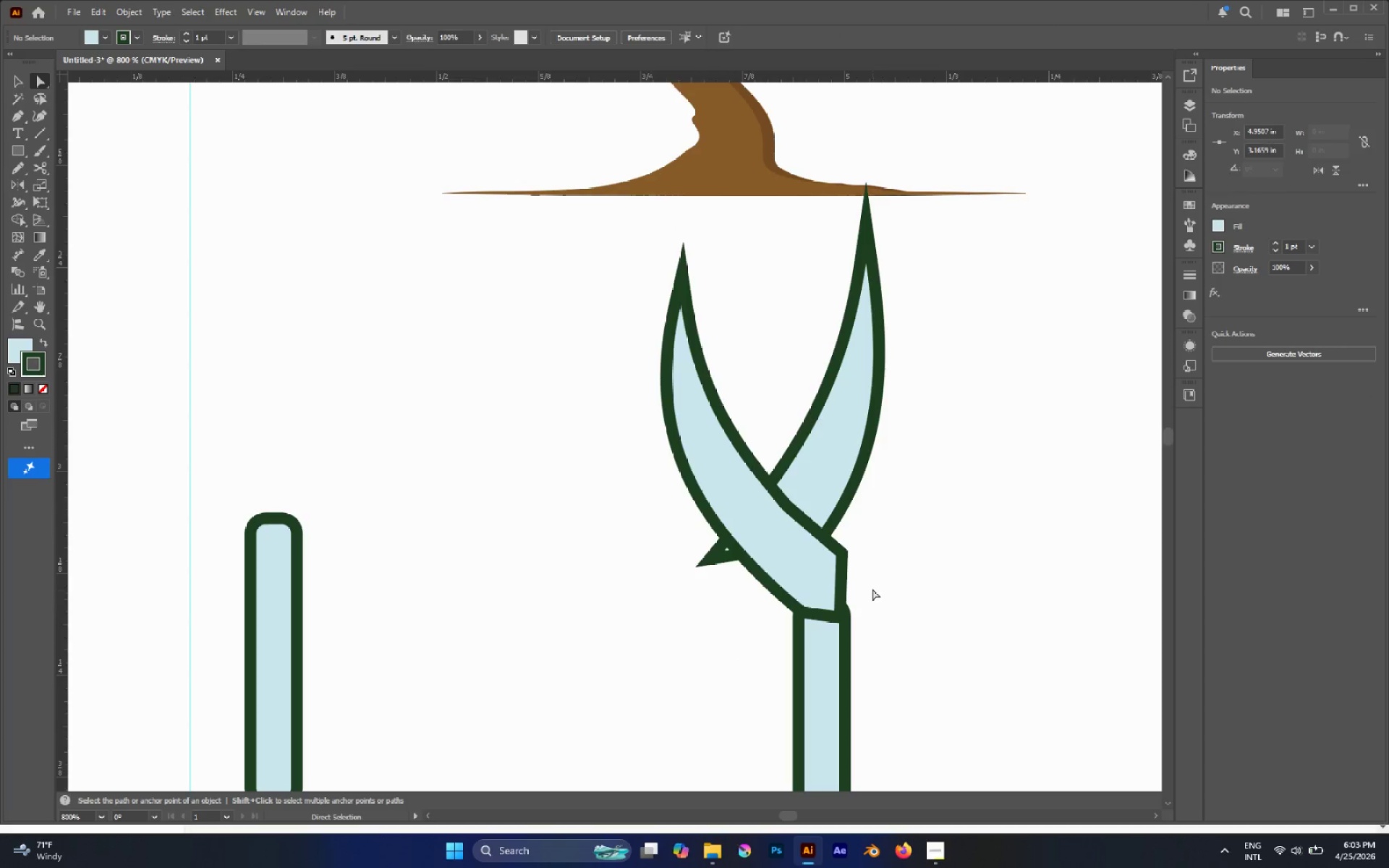 
hold_key(key=AltLeft, duration=0.49)
left_click_drag(start_coordinate=[875, 585], to_coordinate=[868, 597])
 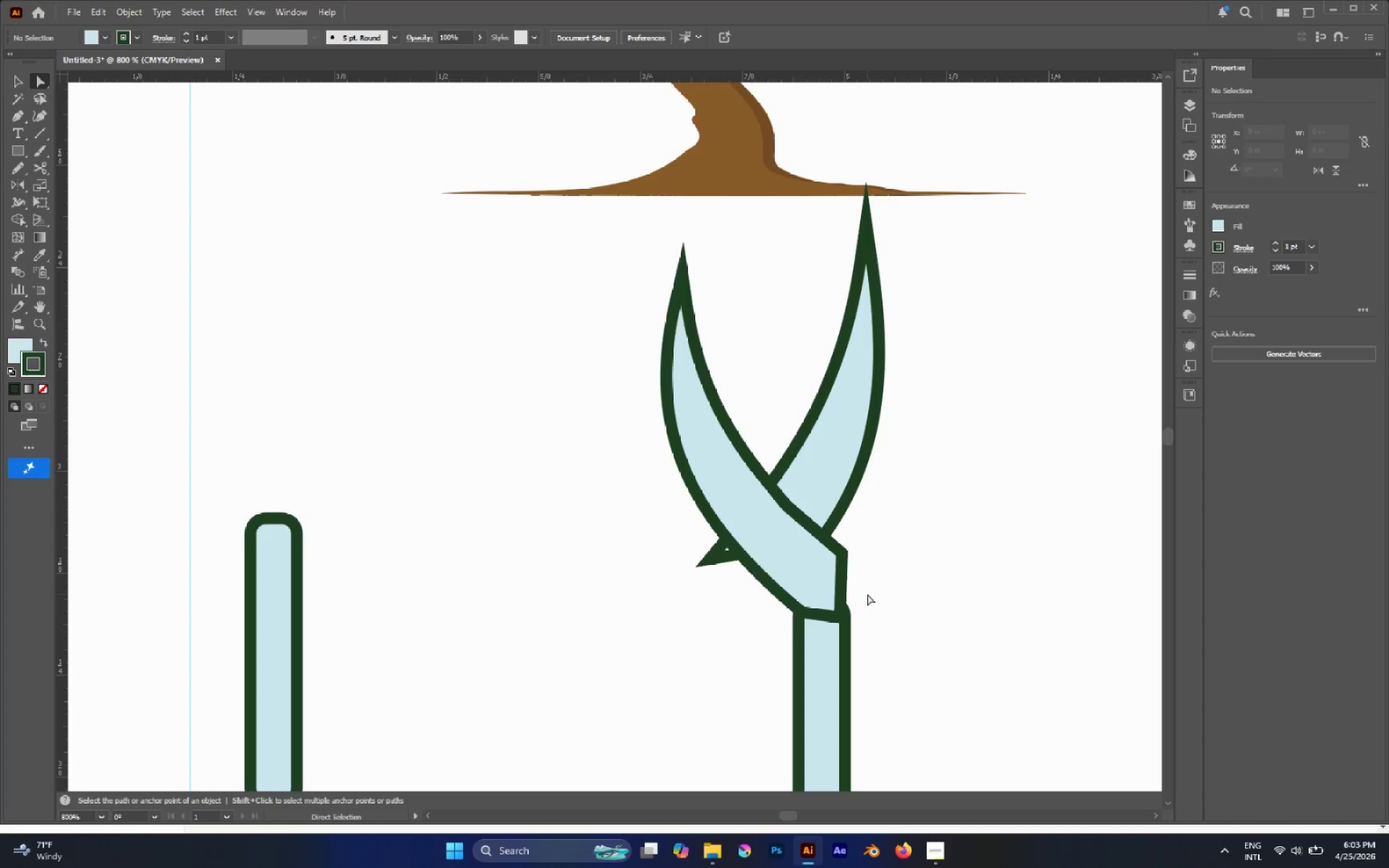 
scroll: coordinate [863, 589], scroll_direction: down, amount: 2.0
 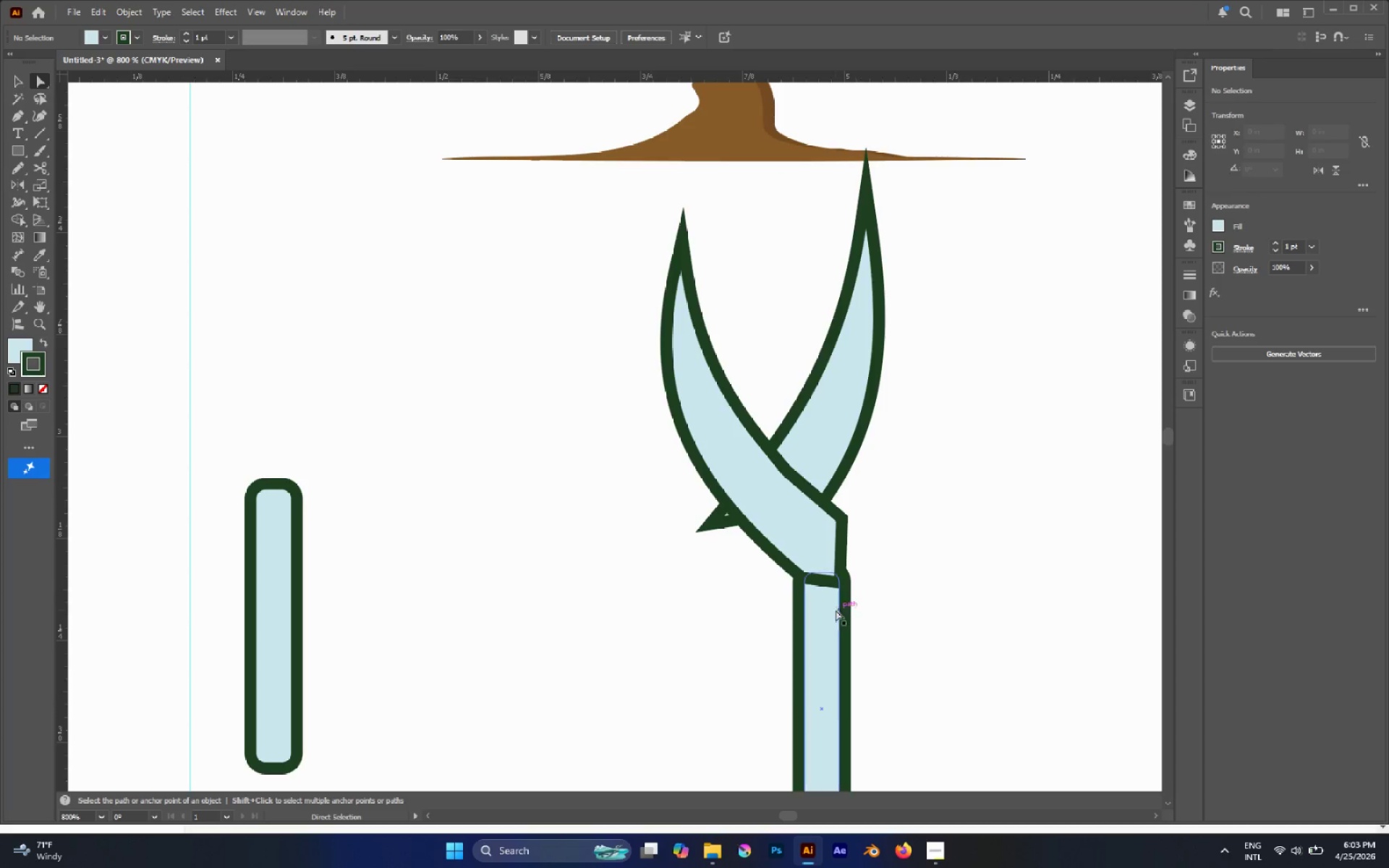 
left_click([832, 611])
 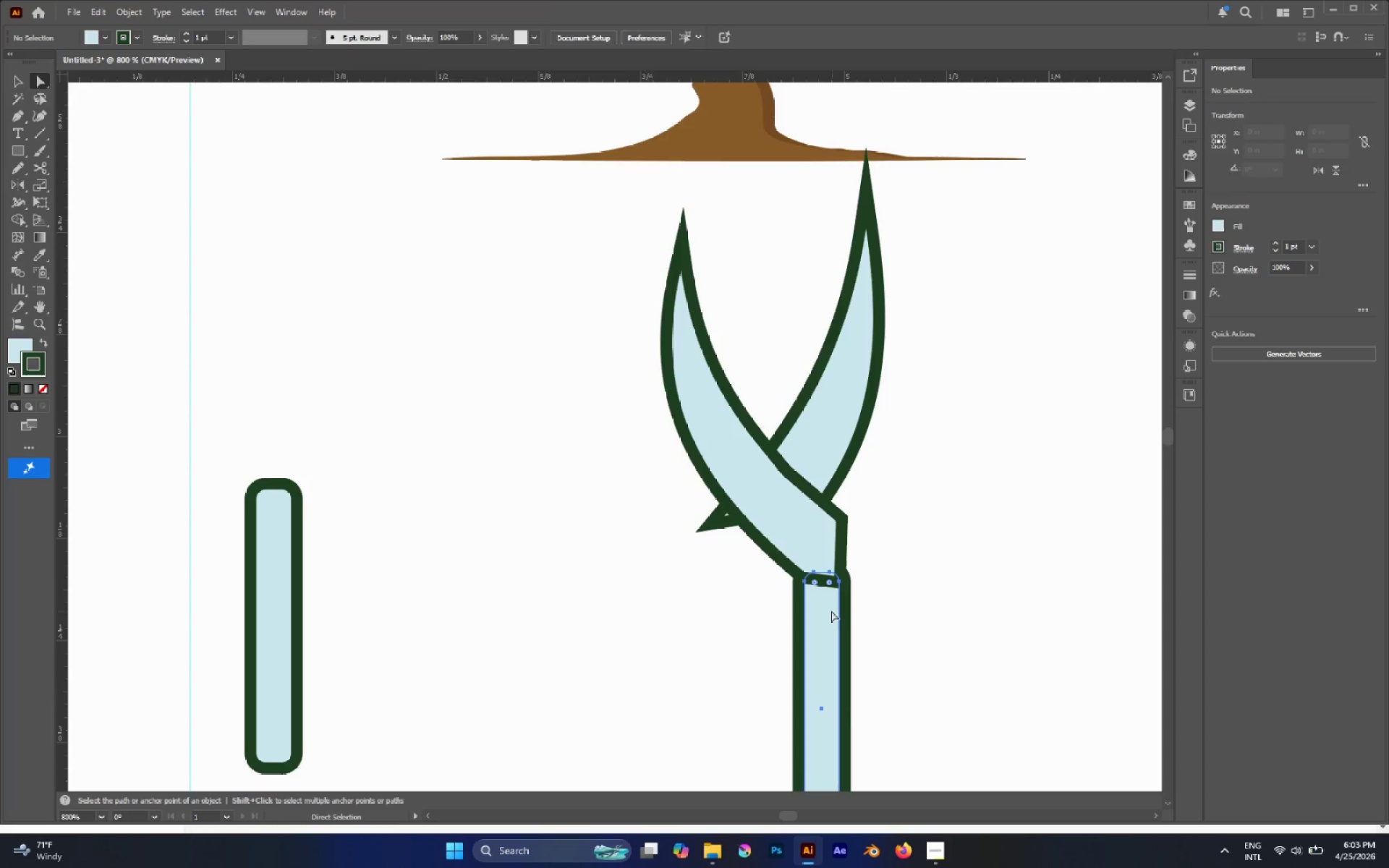 
hold_key(key=AltLeft, duration=0.35)
scroll: coordinate [862, 585], scroll_direction: none, amount: 0.0
 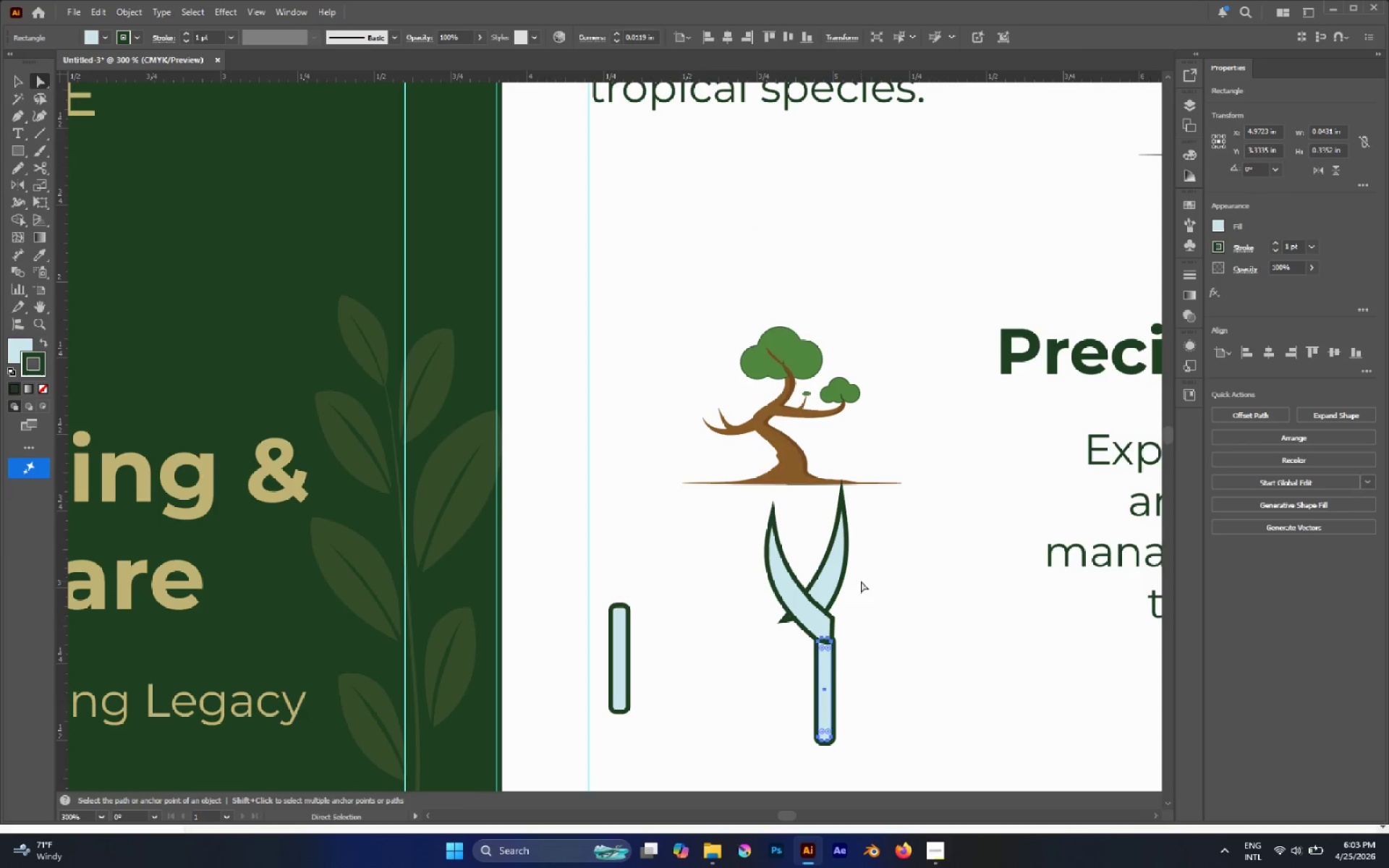 
key(I)
 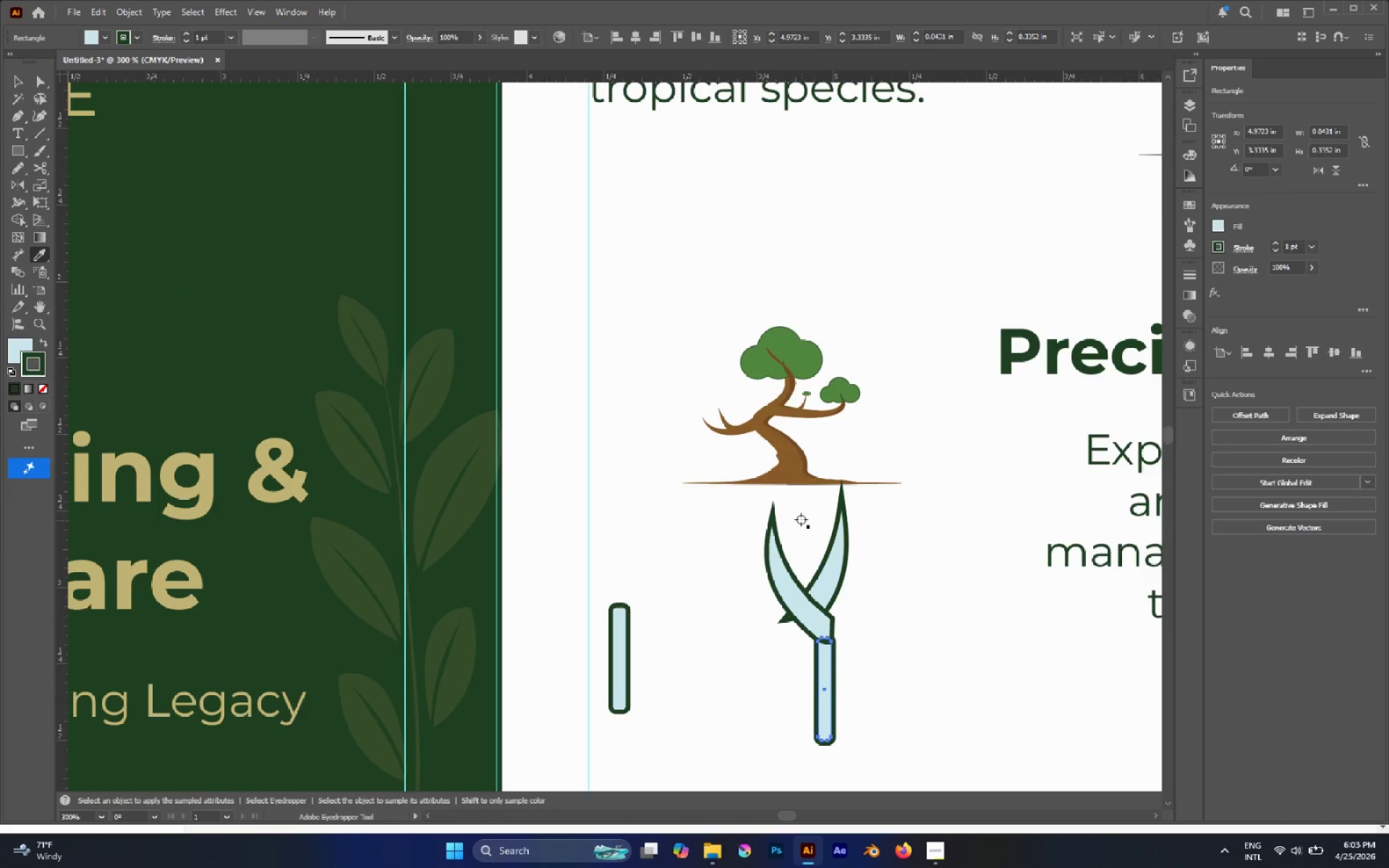 
key(Shift+ShiftLeft)
 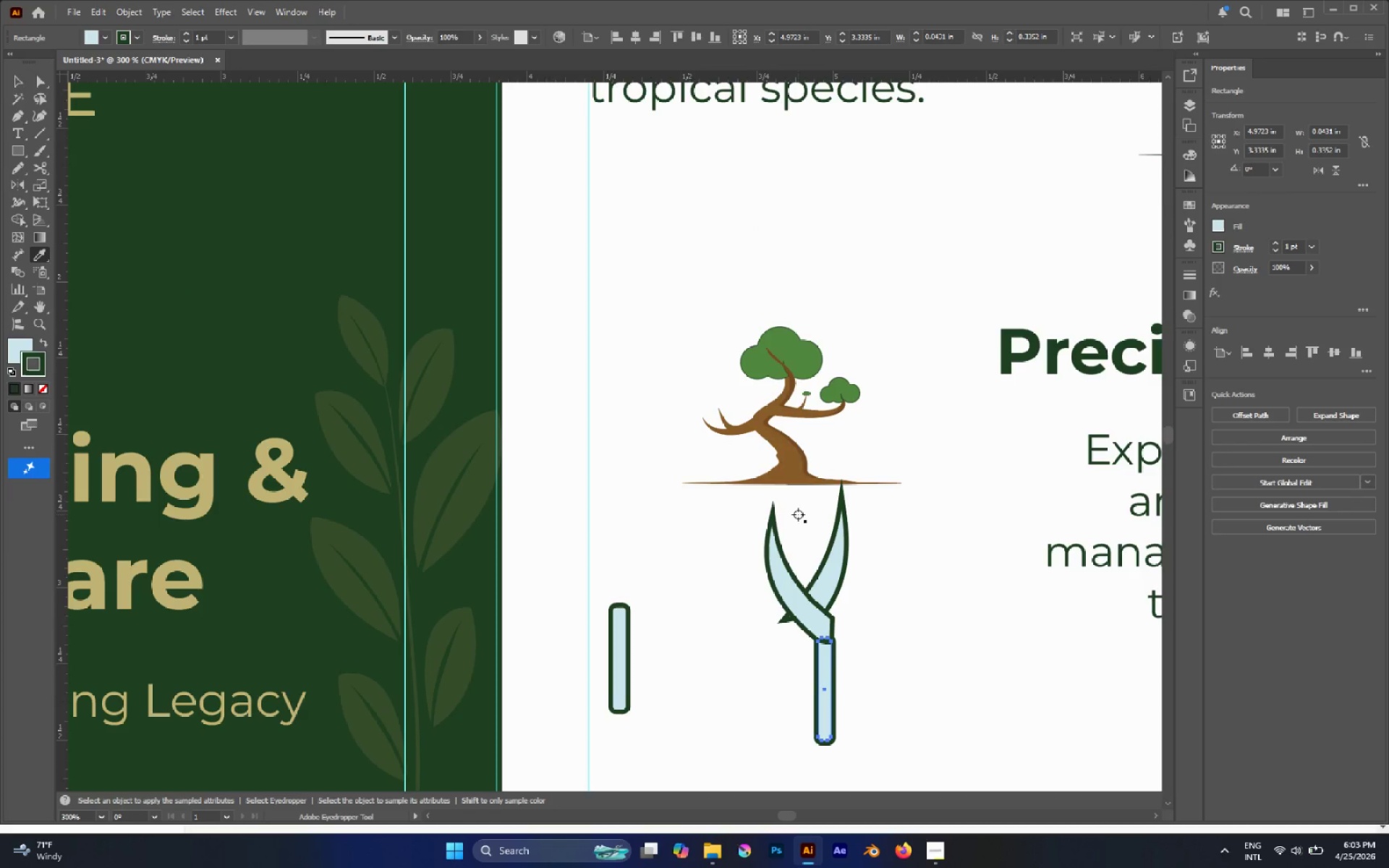 
key(X)
 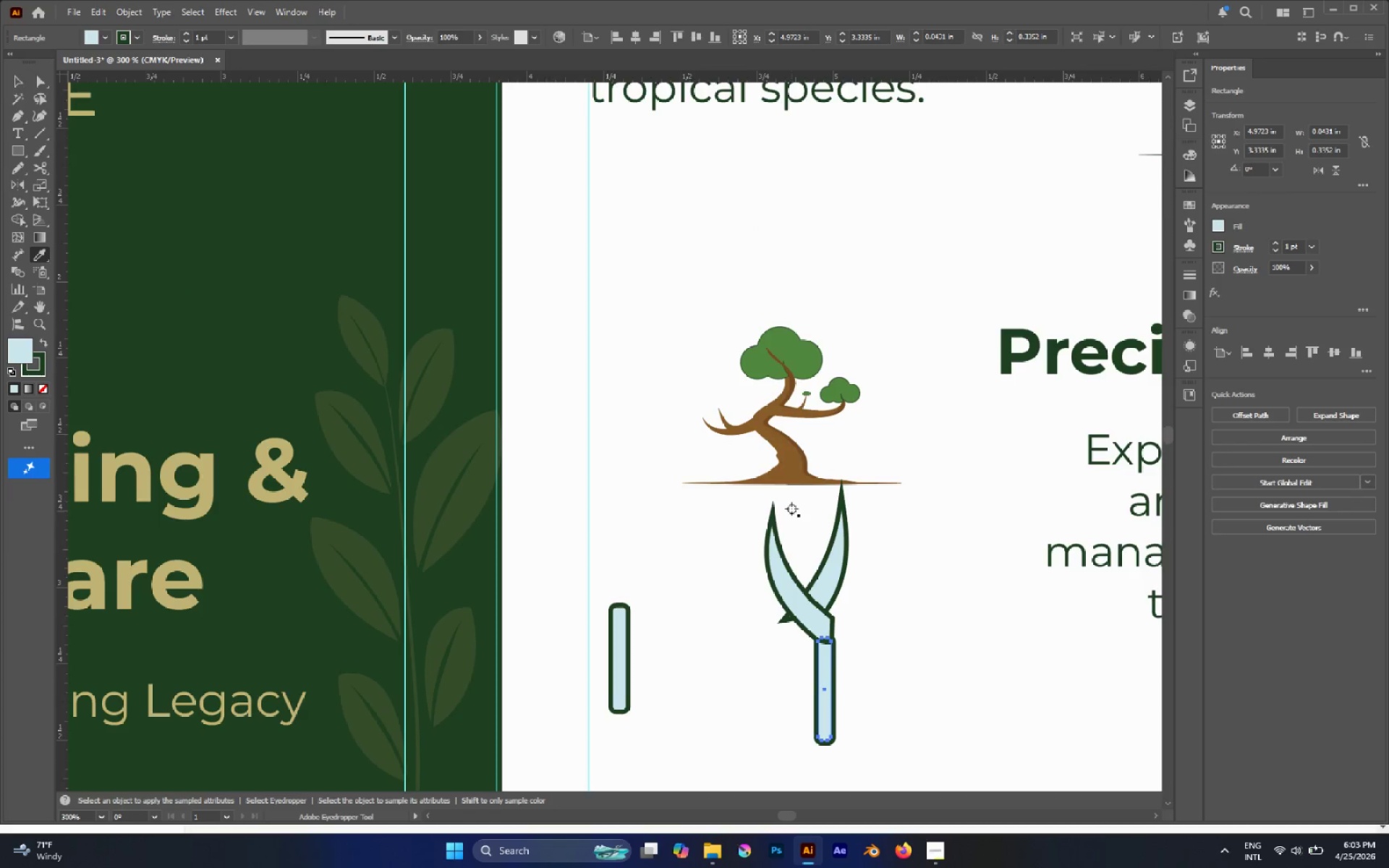 
hold_key(key=ShiftLeft, duration=1.03)
left_click_drag(start_coordinate=[791, 468], to_coordinate=[923, 575])
 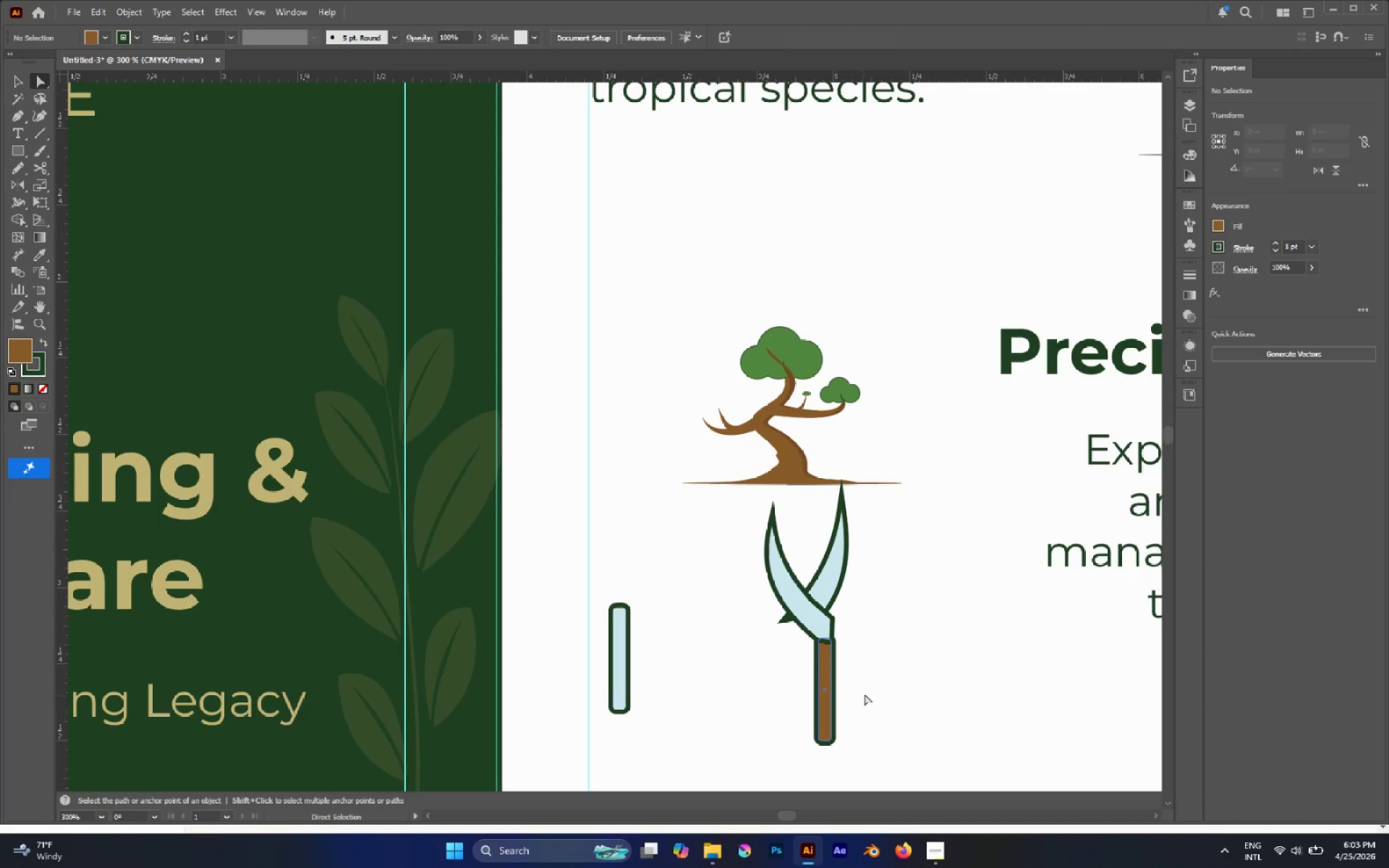 
key(A)
 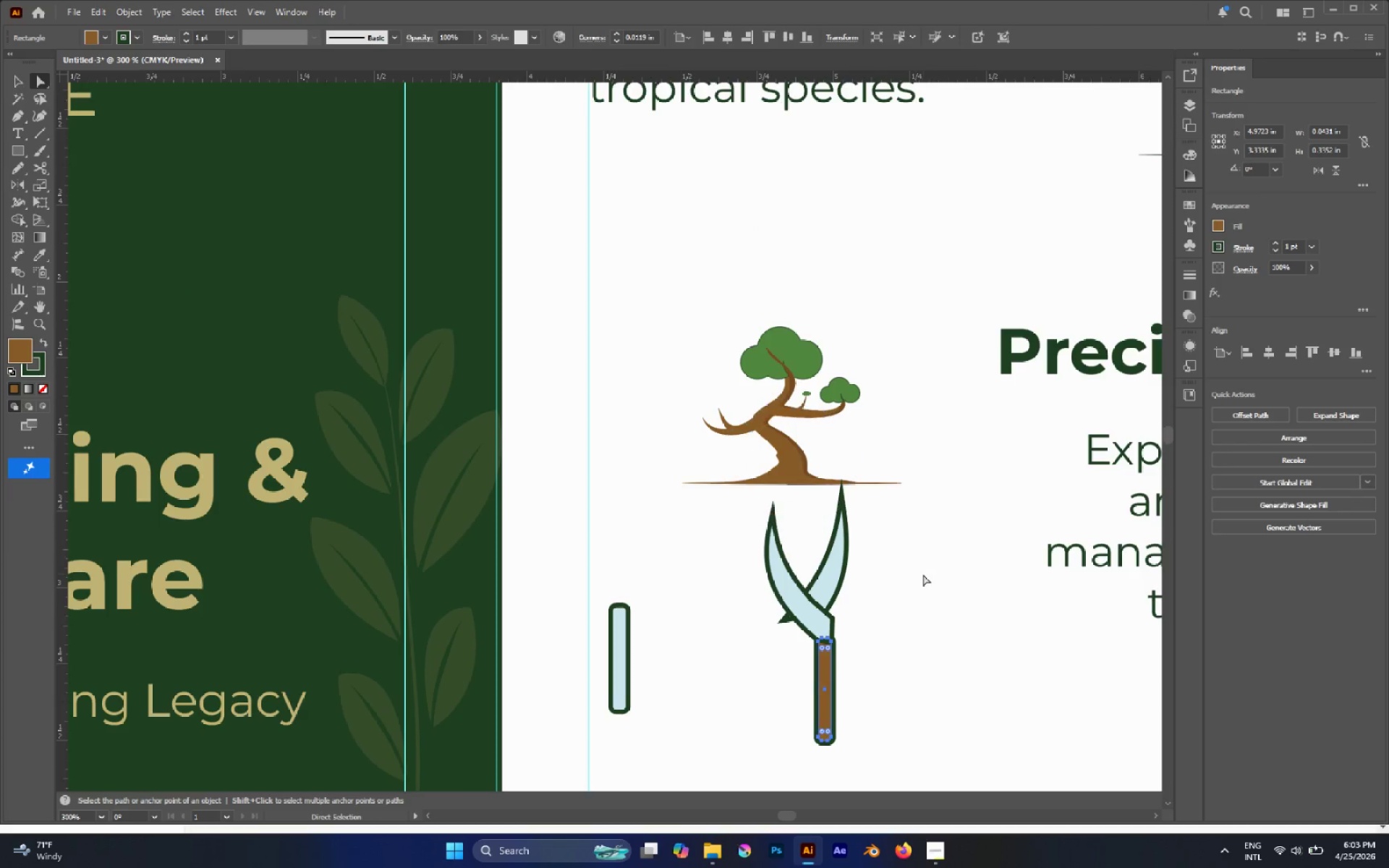 
left_click([923, 575])
 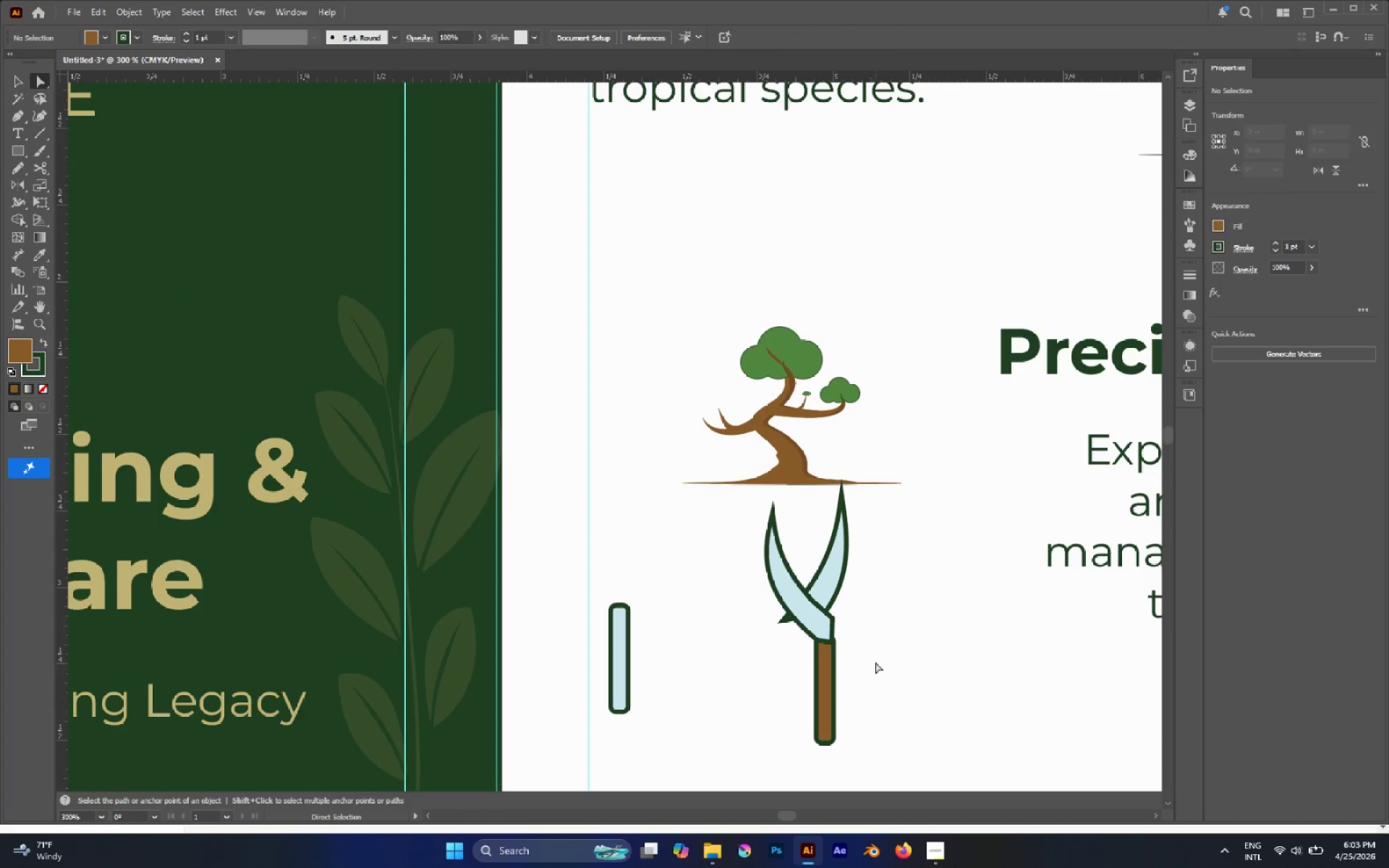 
scroll: coordinate [872, 652], scroll_direction: up, amount: 1.0
 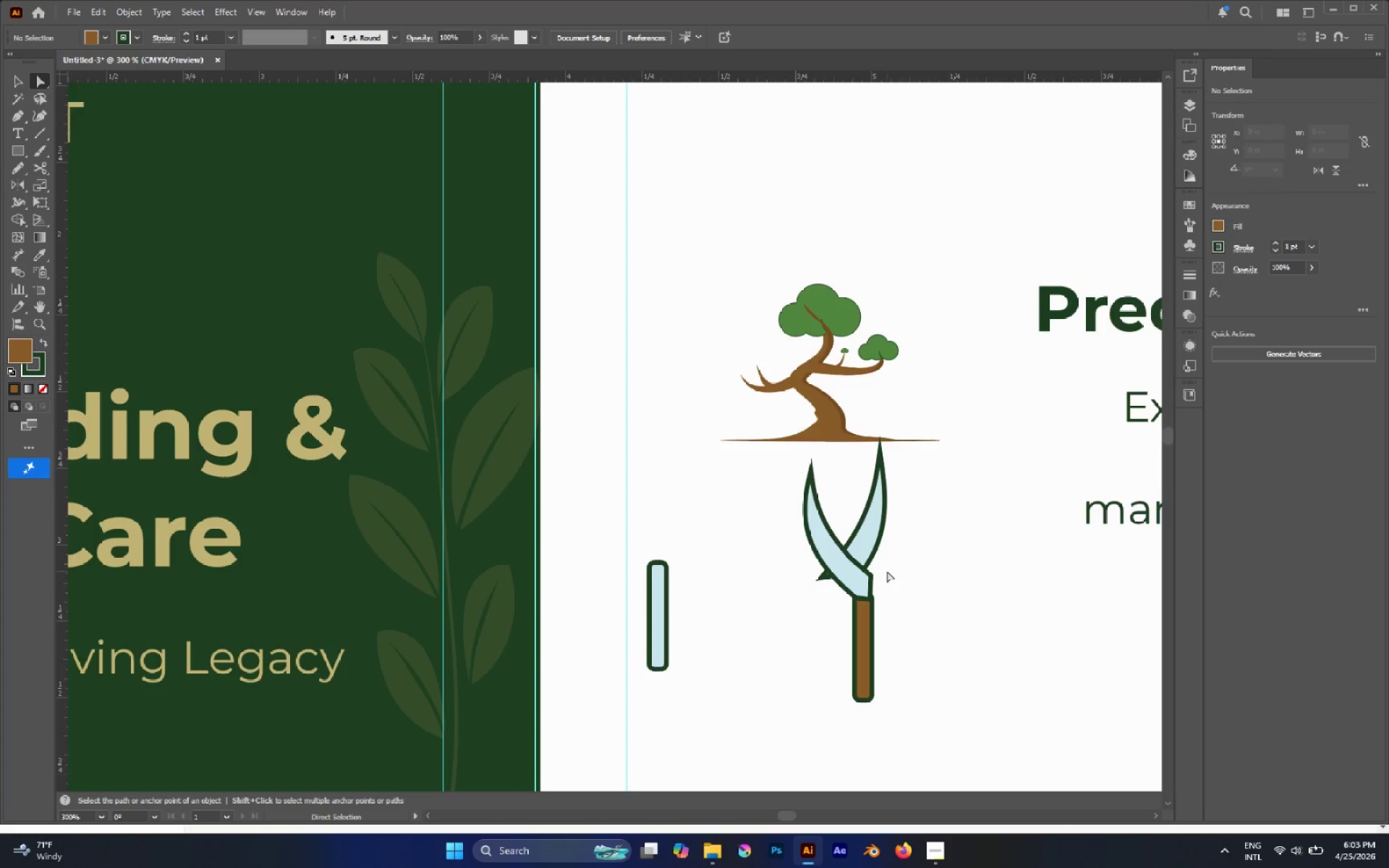 
wait(5.89)
 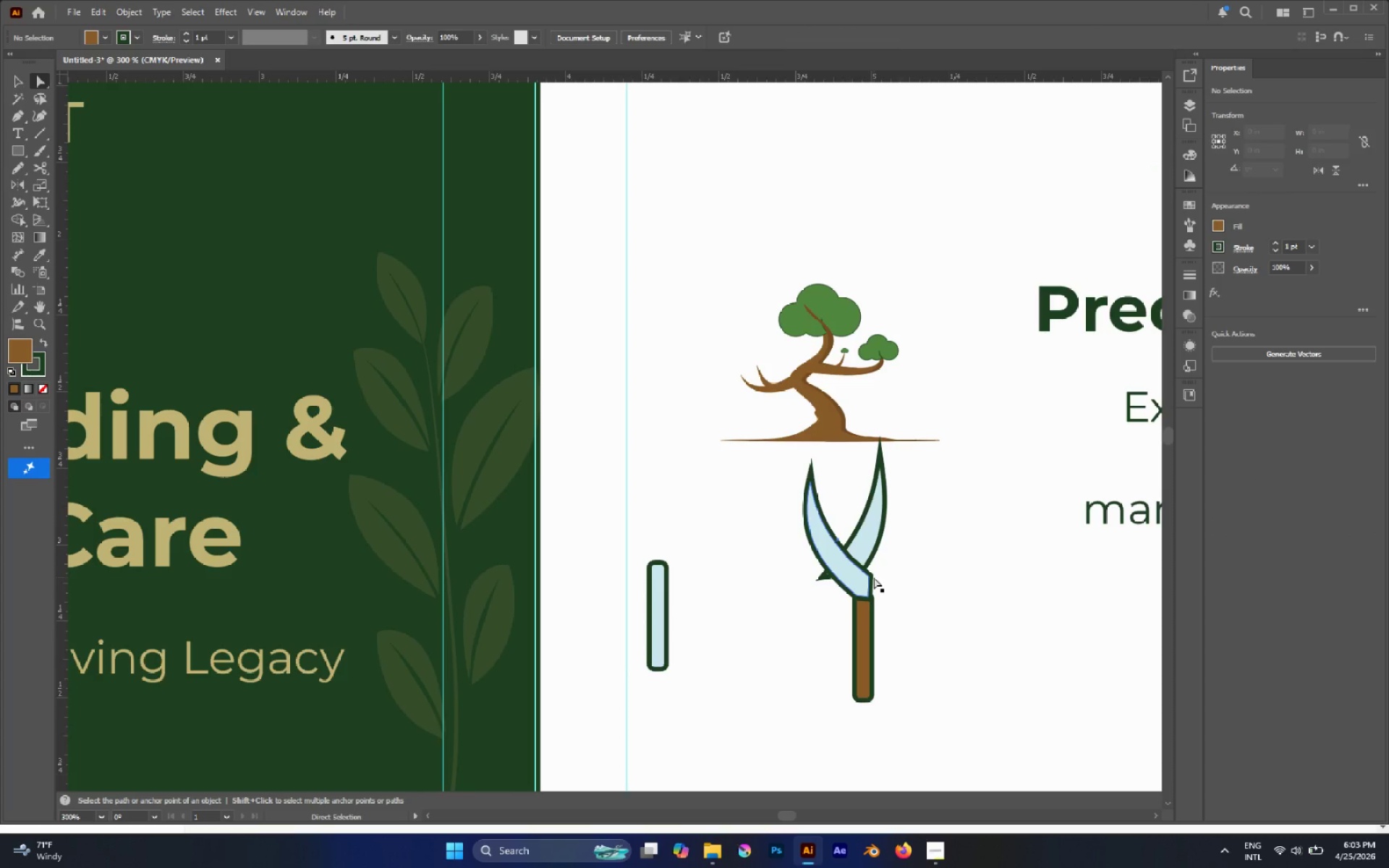 
key(P)
 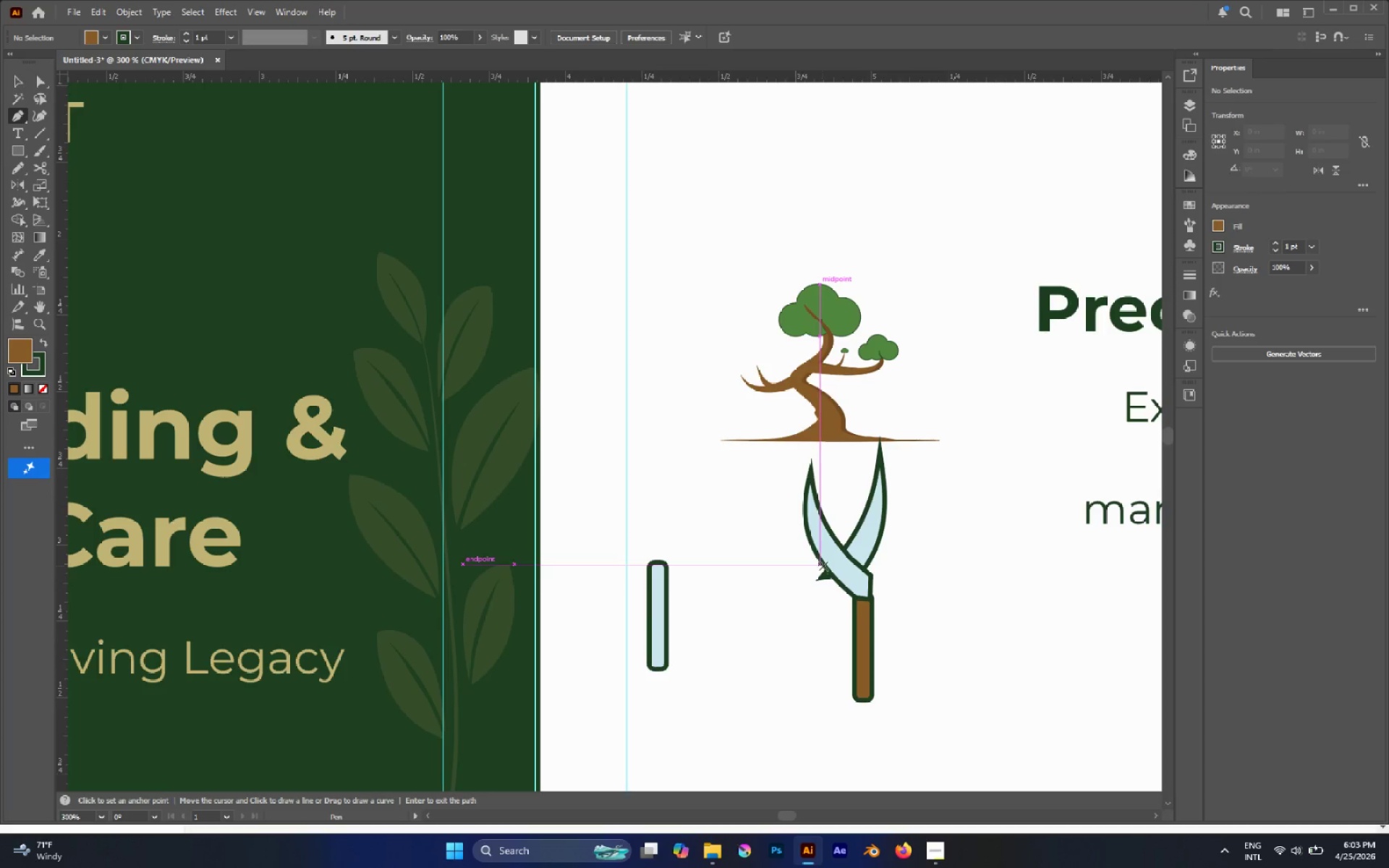 
hold_key(key=ControlLeft, duration=0.53)
left_click([828, 562])
 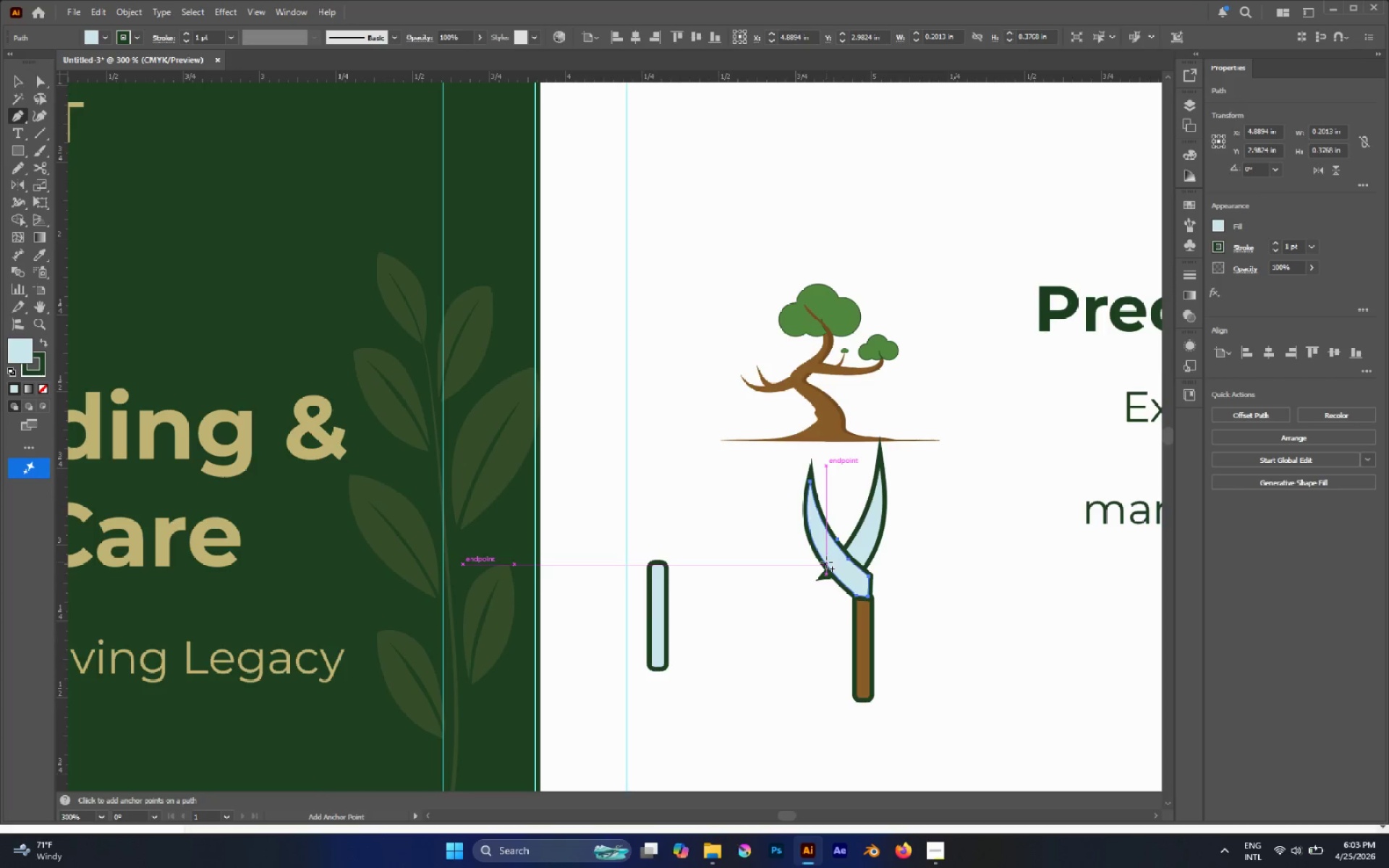 
left_click([825, 562])
 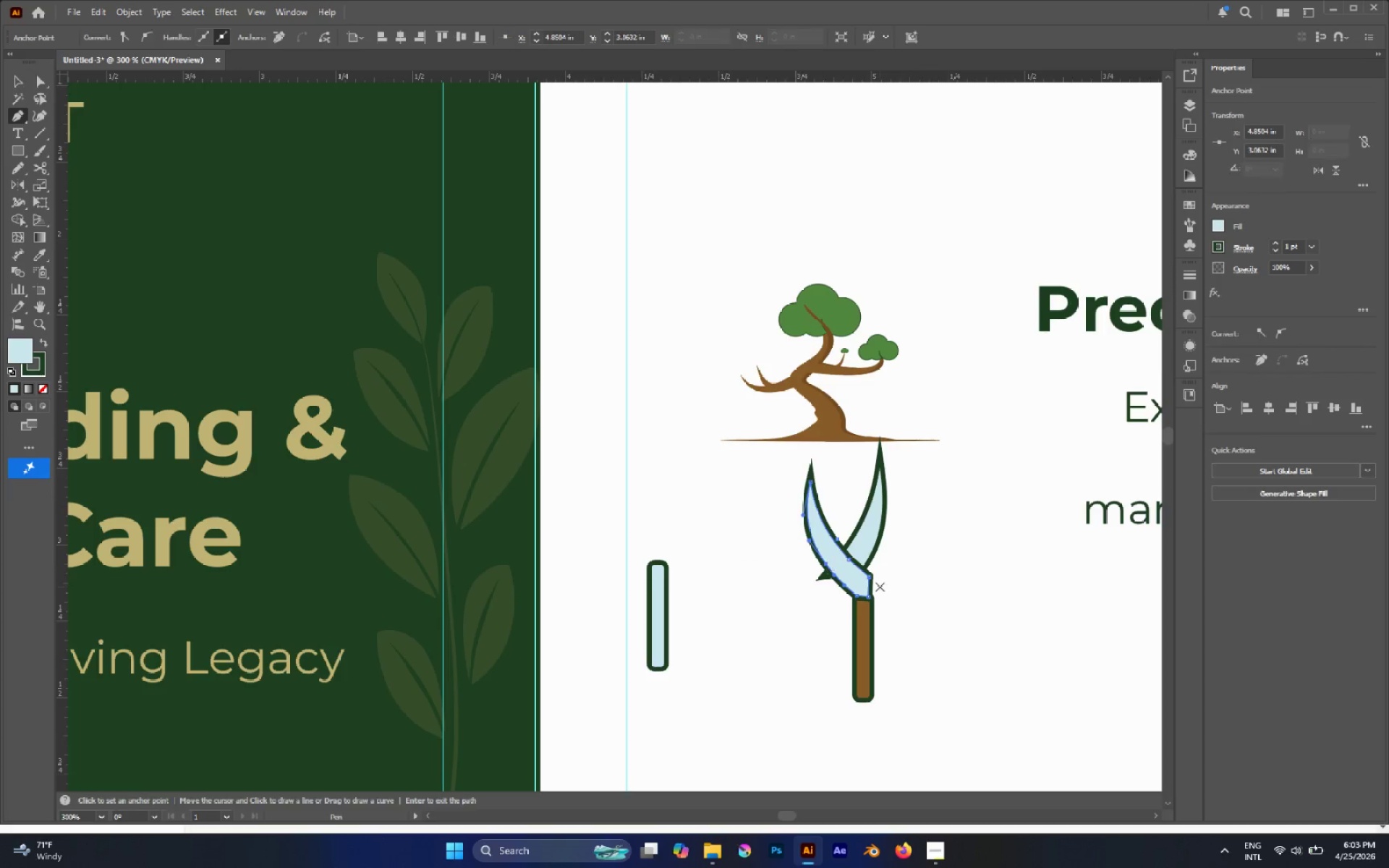 
hold_key(key=AltLeft, duration=0.34)
scroll: coordinate [835, 581], scroll_direction: down, amount: 1.0
 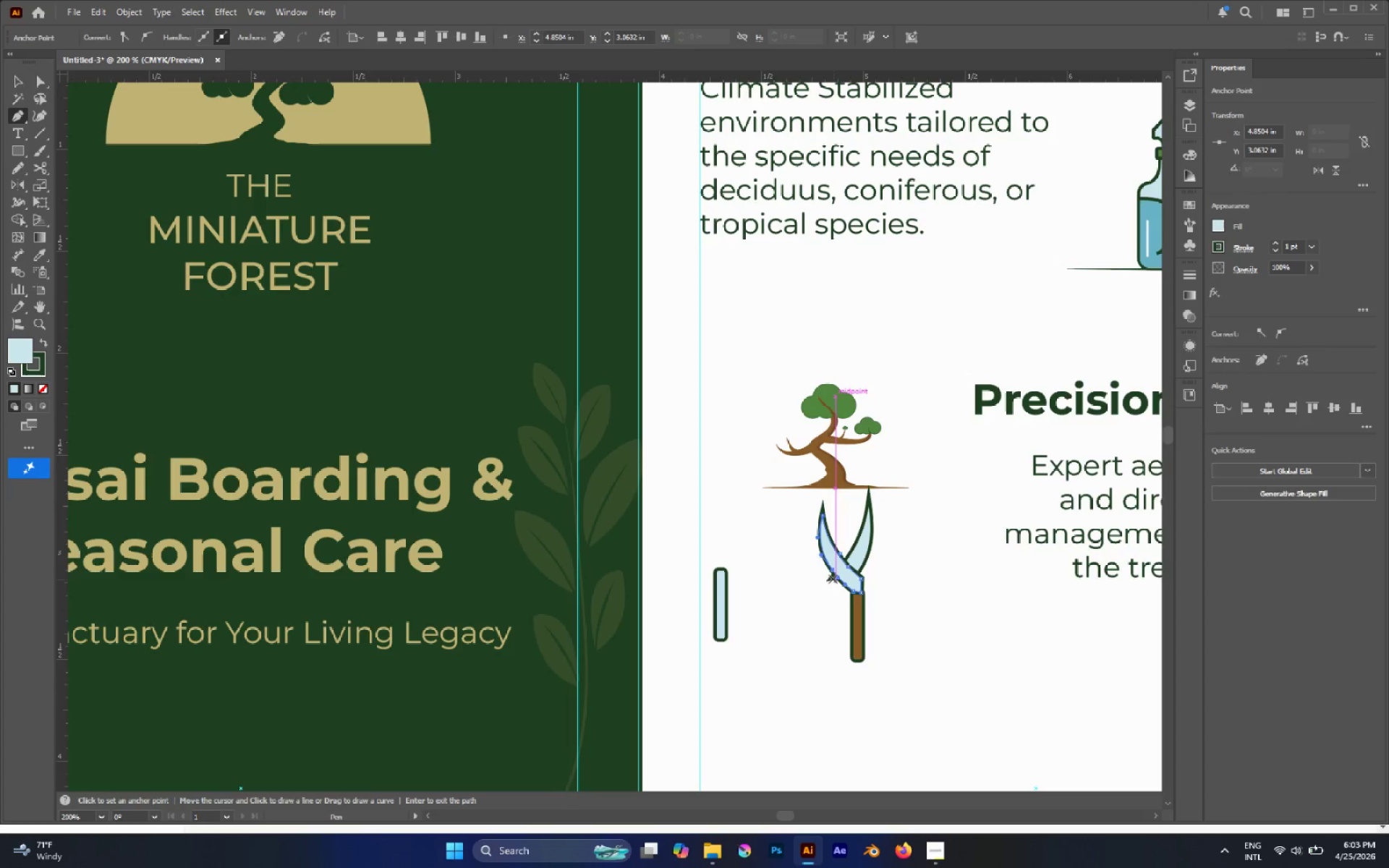 
hold_key(key=AltLeft, duration=0.77)
scroll: coordinate [840, 576], scroll_direction: up, amount: 4.0
 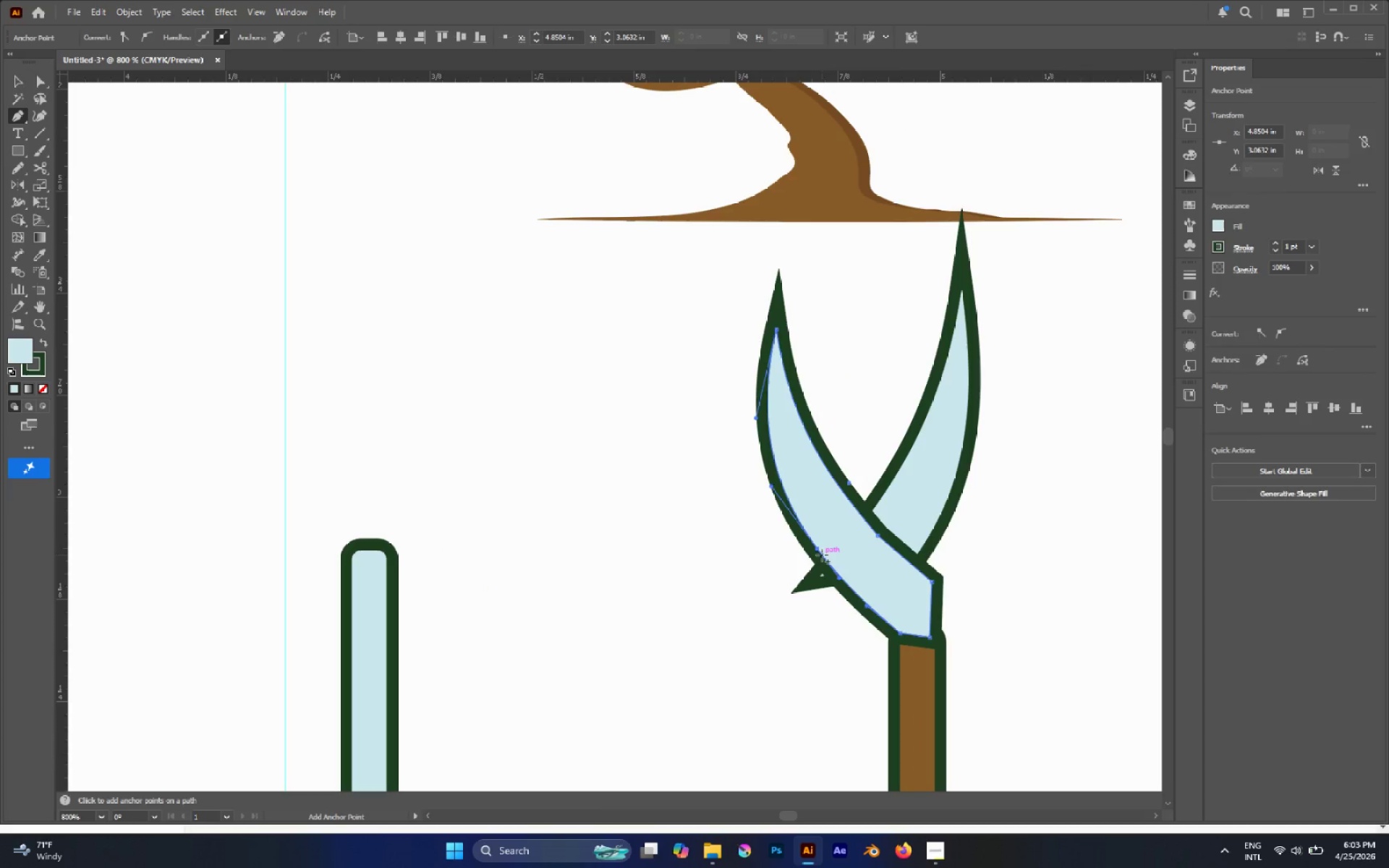 
hold_key(key=AltLeft, duration=2.43)
left_click_drag(start_coordinate=[840, 579], to_coordinate=[858, 548])
 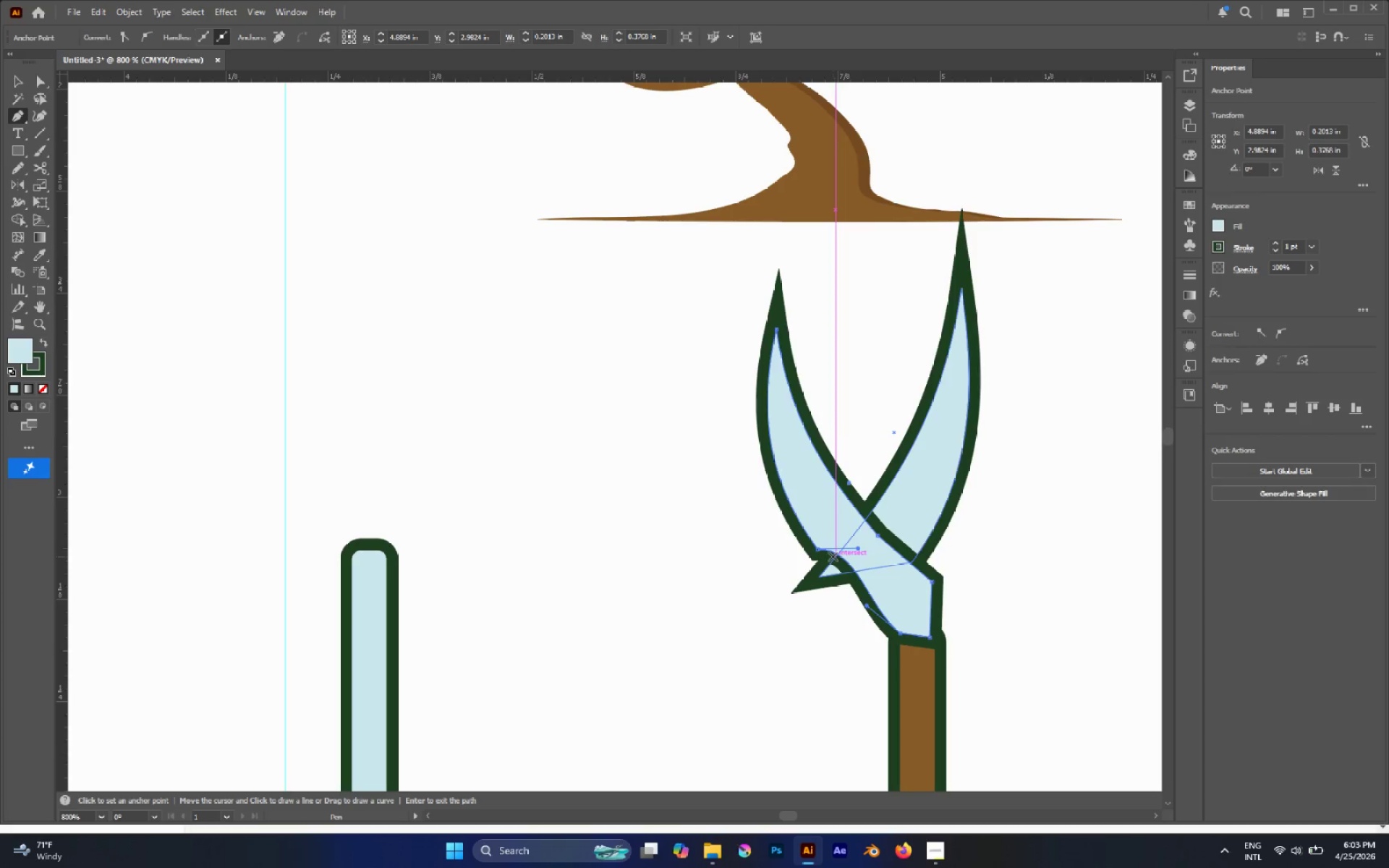 
key(CapsLock)
 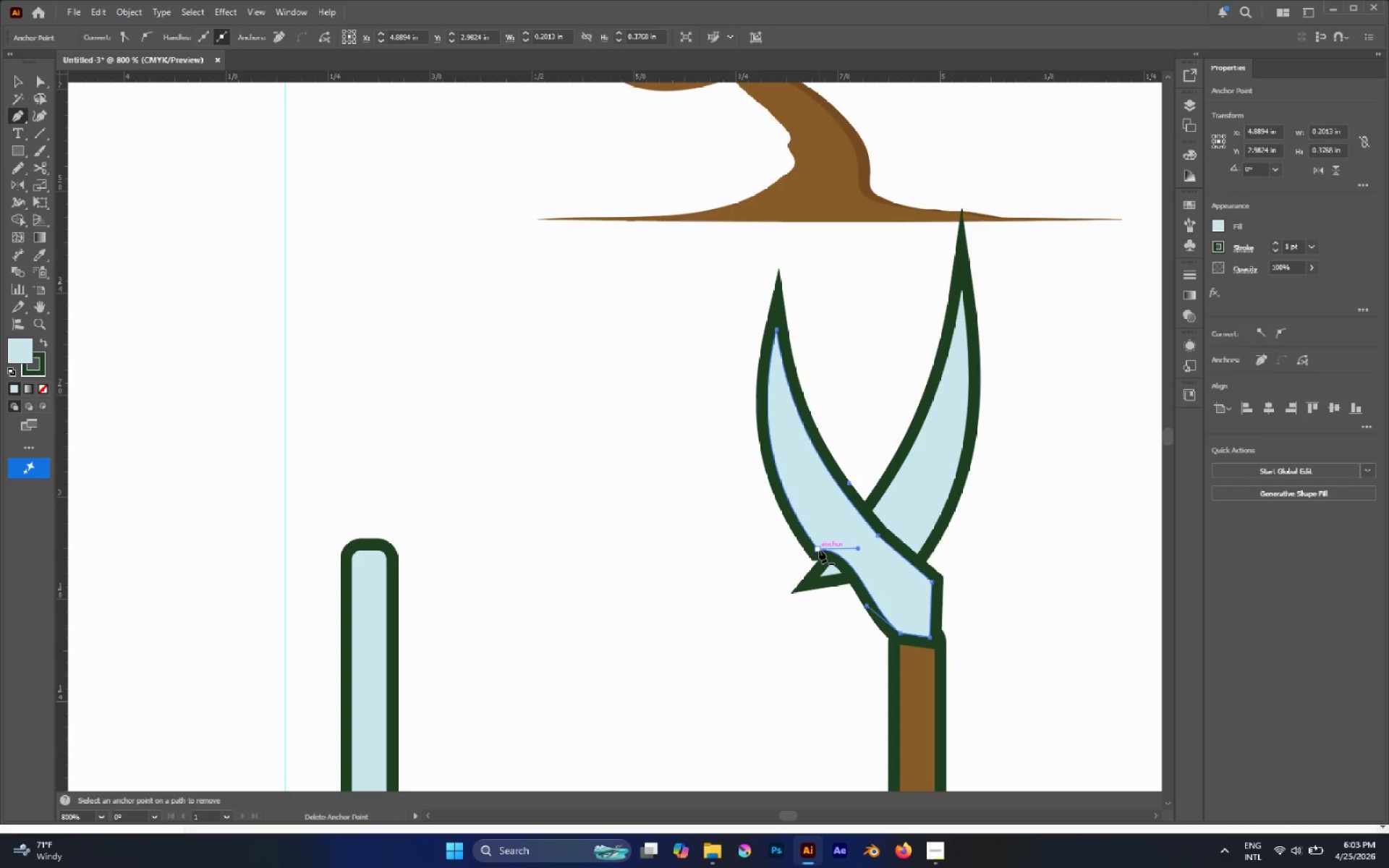 
key(A)
 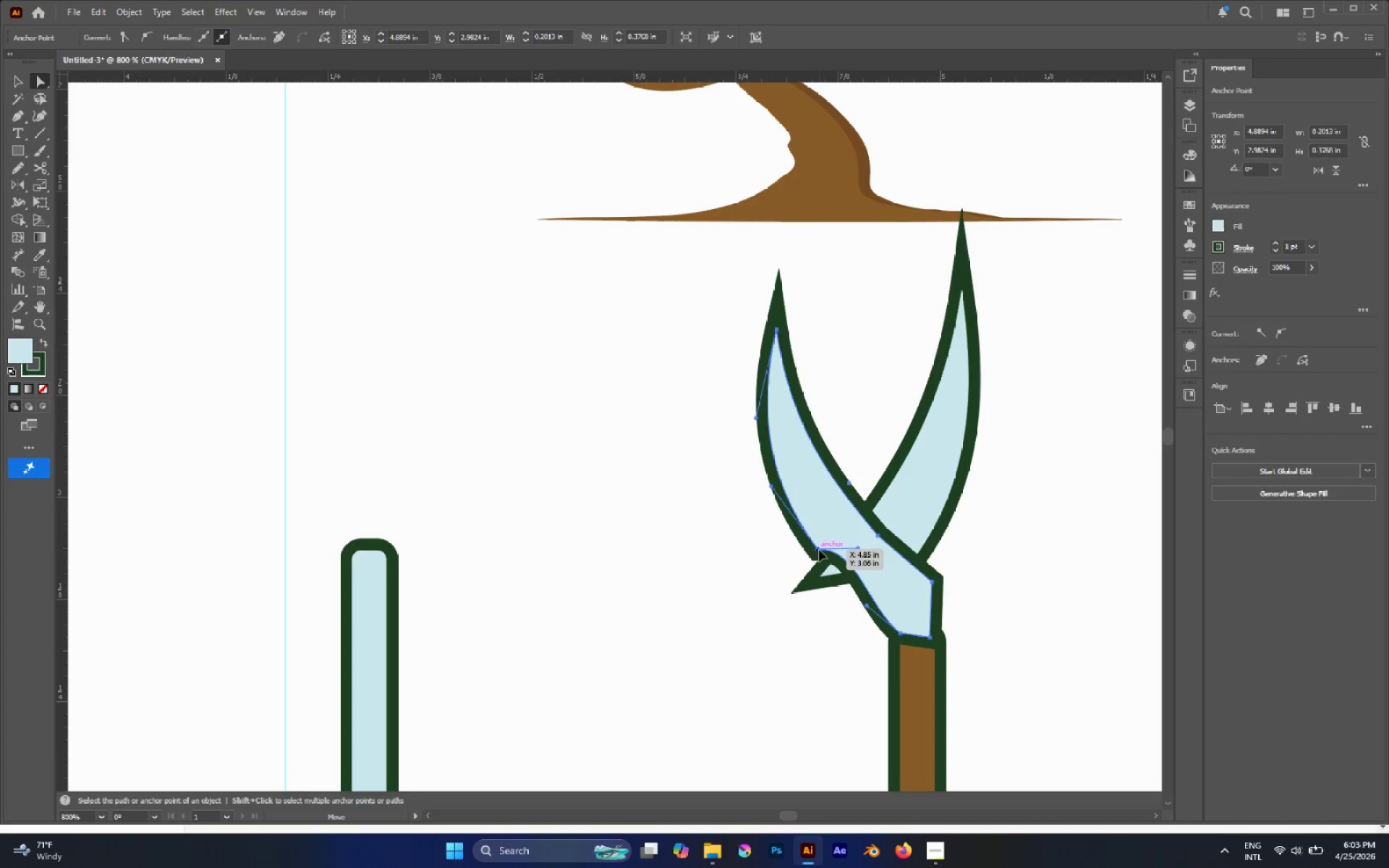 
left_click([819, 550])
 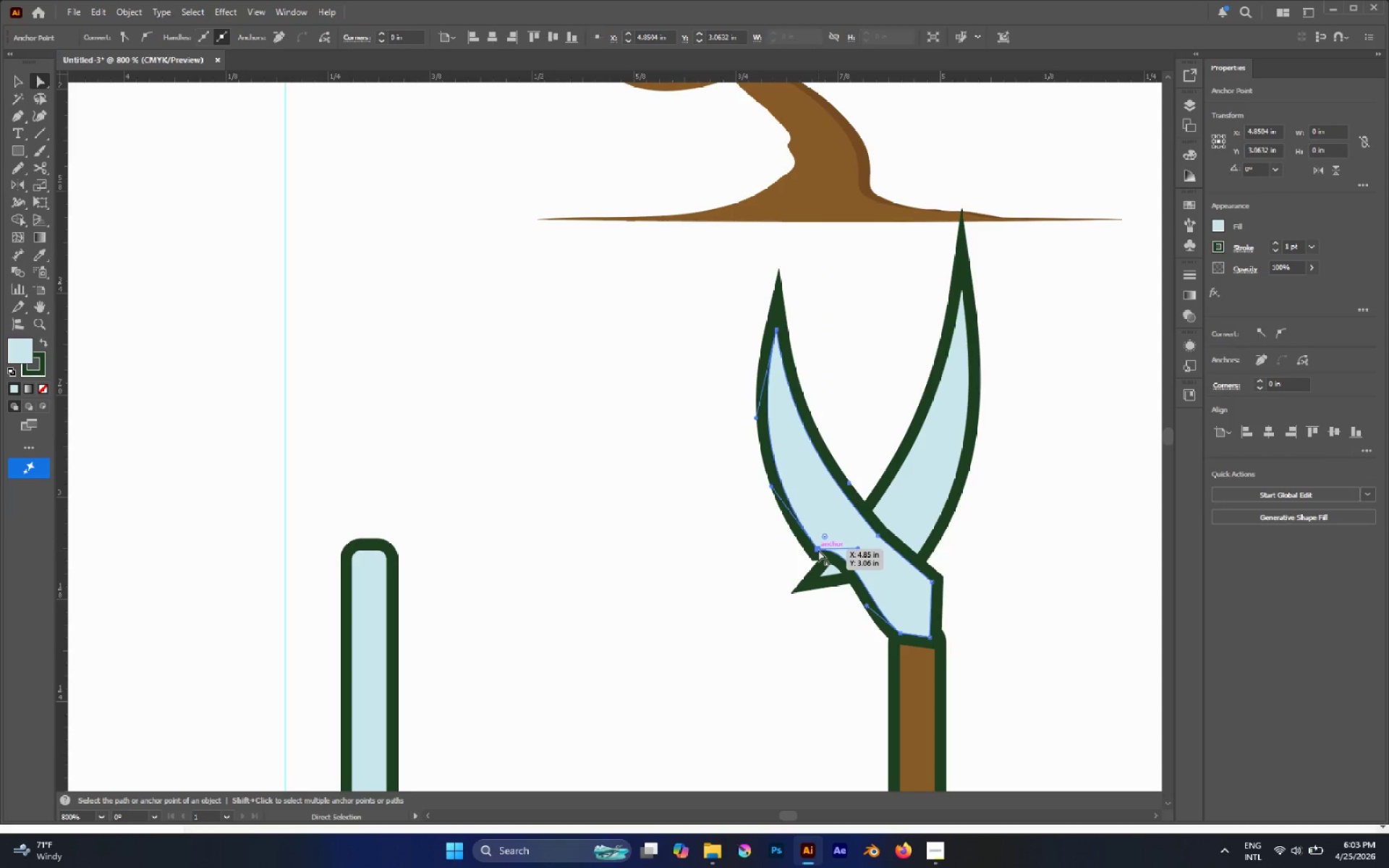 
left_click_drag(start_coordinate=[818, 550], to_coordinate=[827, 611])
 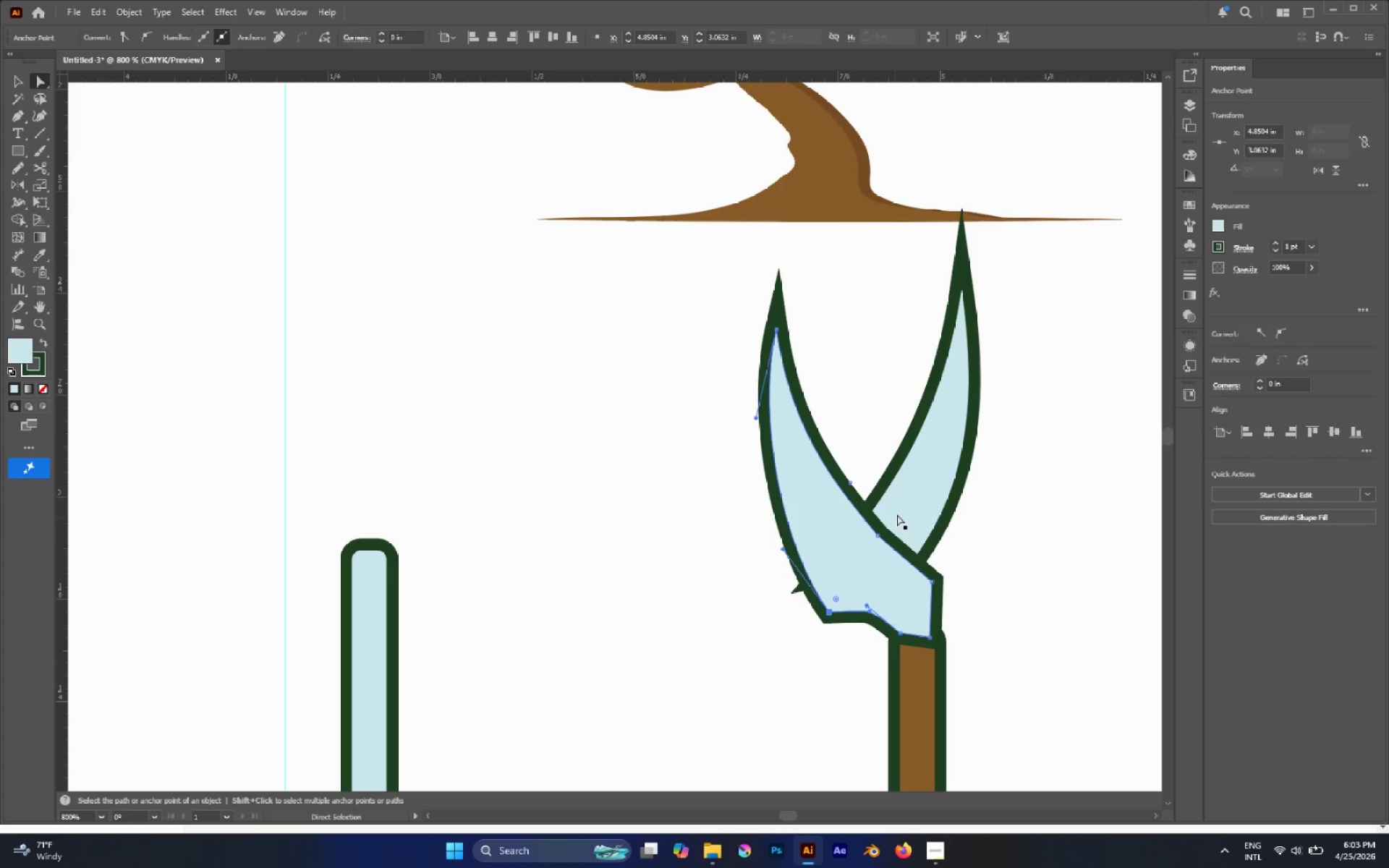 
key(A)
 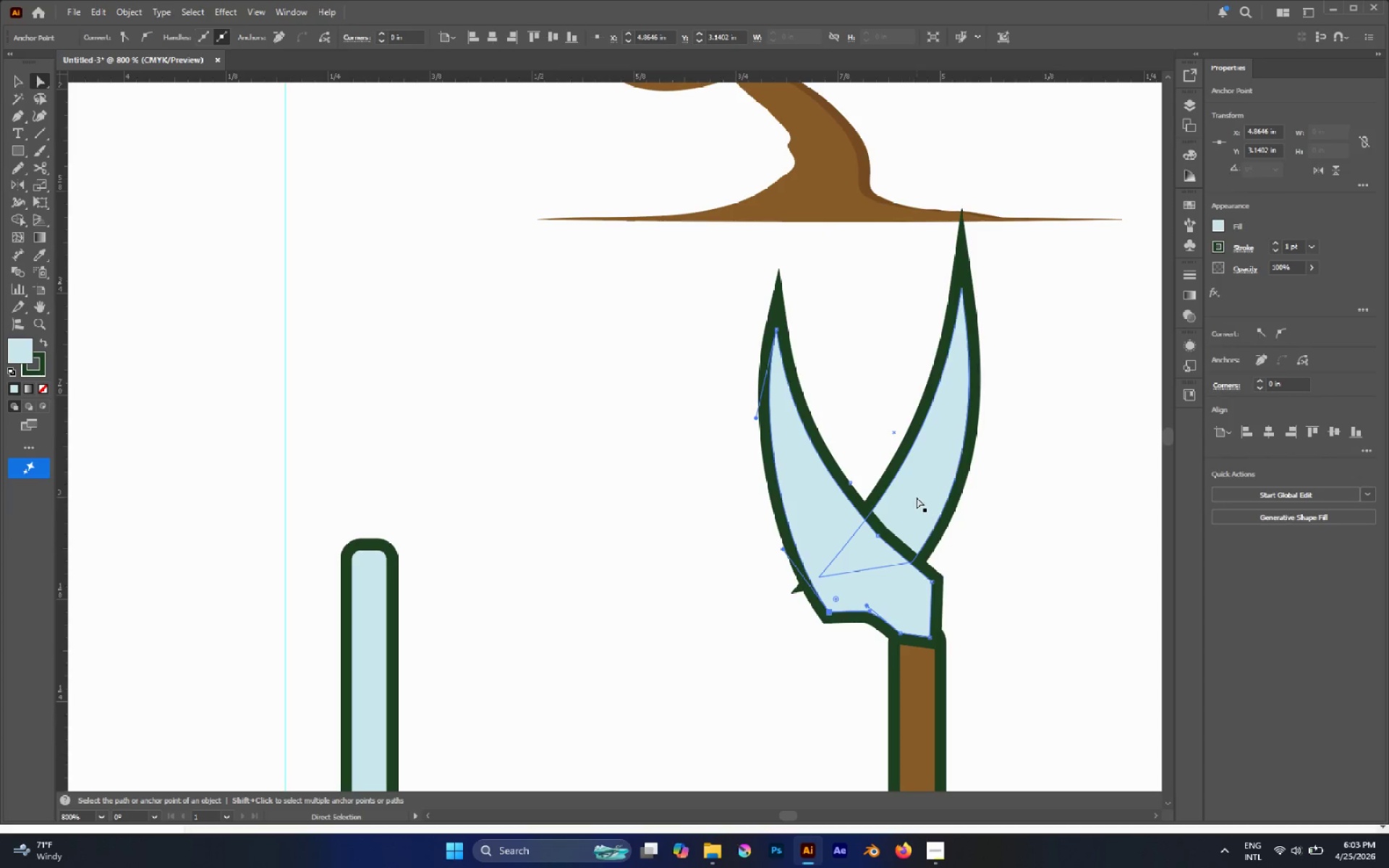 
left_click([917, 495])
 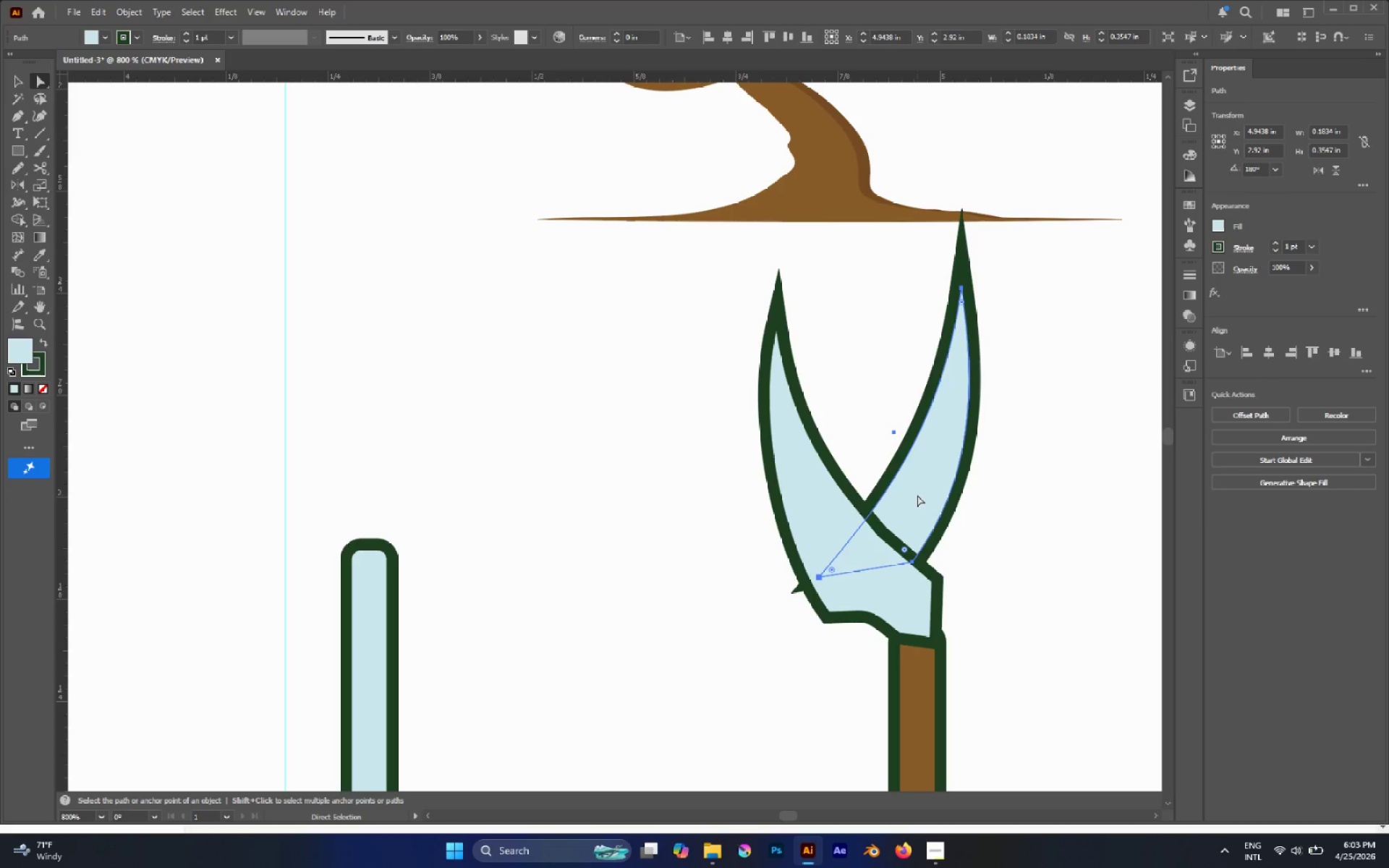 
key(Delete)
 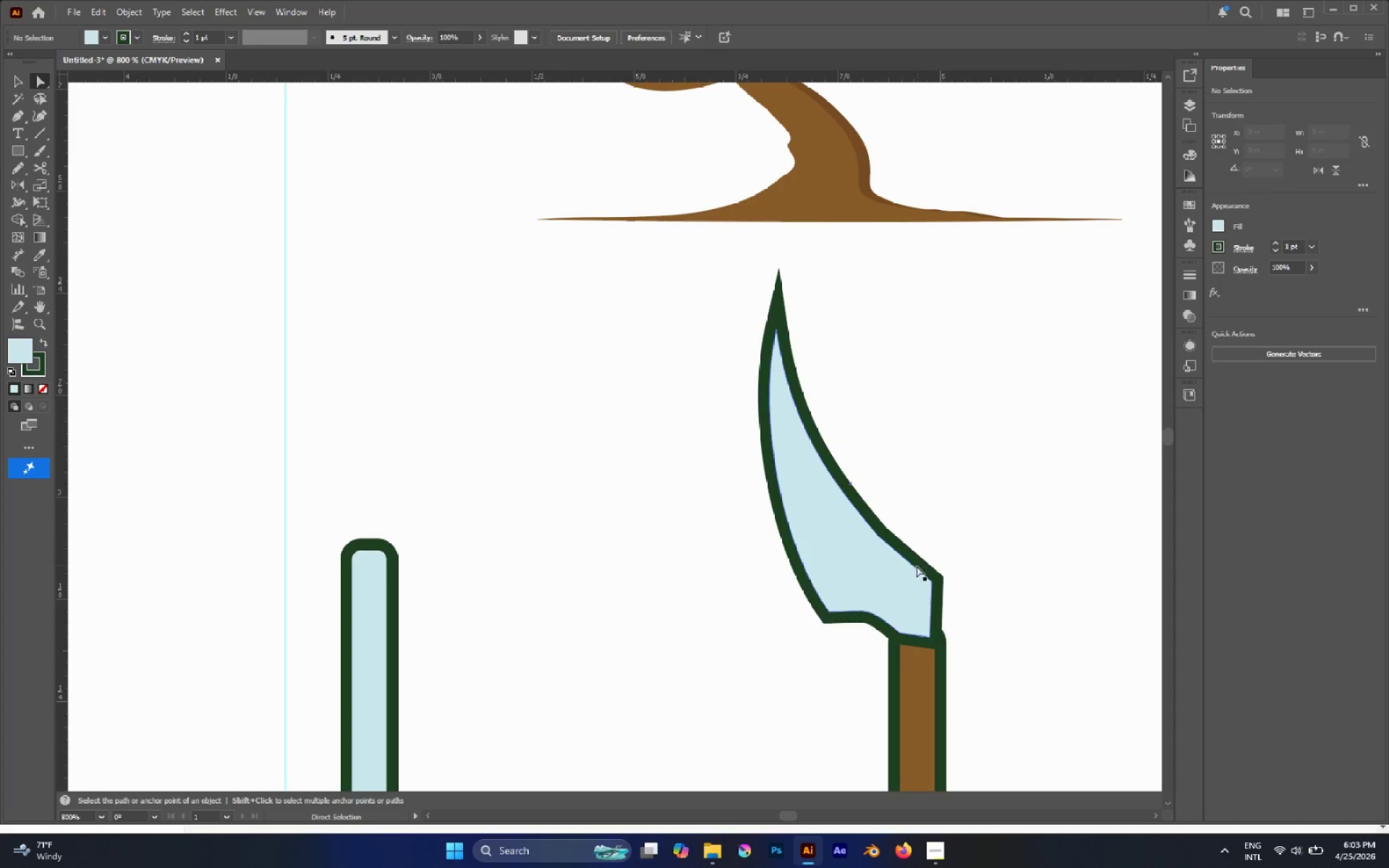 
left_click([896, 574])
 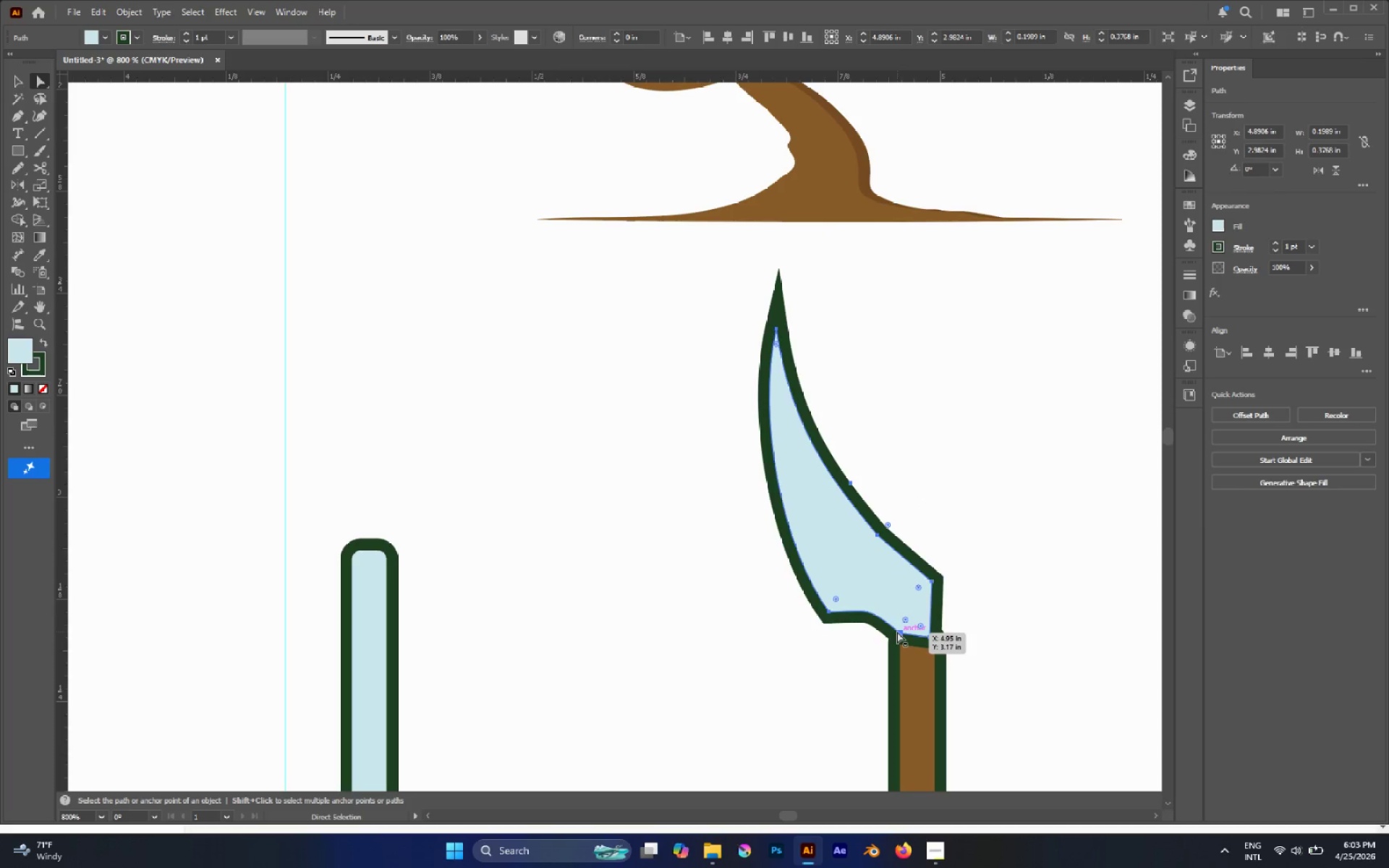 
left_click([897, 631])
 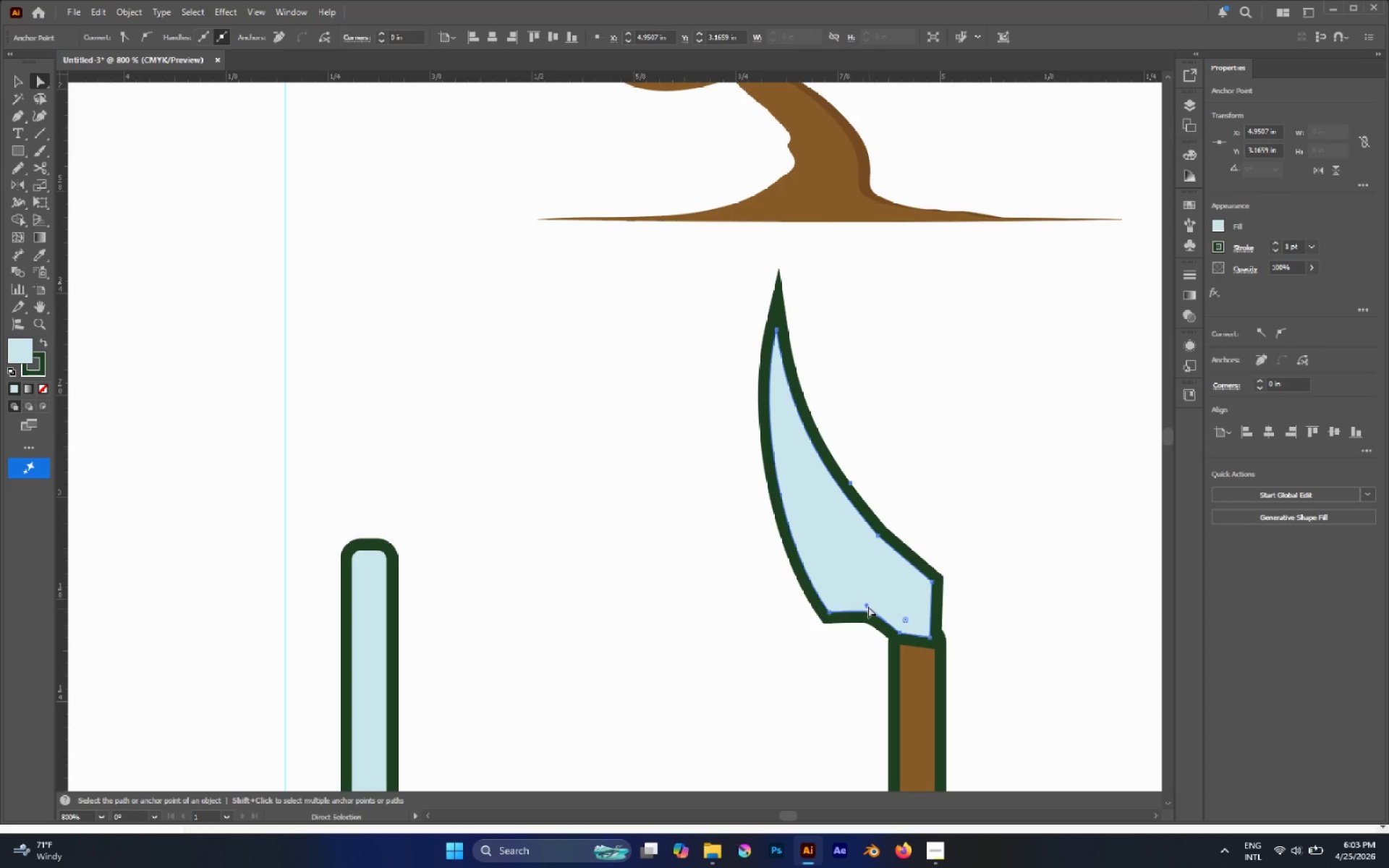 
left_click_drag(start_coordinate=[867, 604], to_coordinate=[865, 628])
 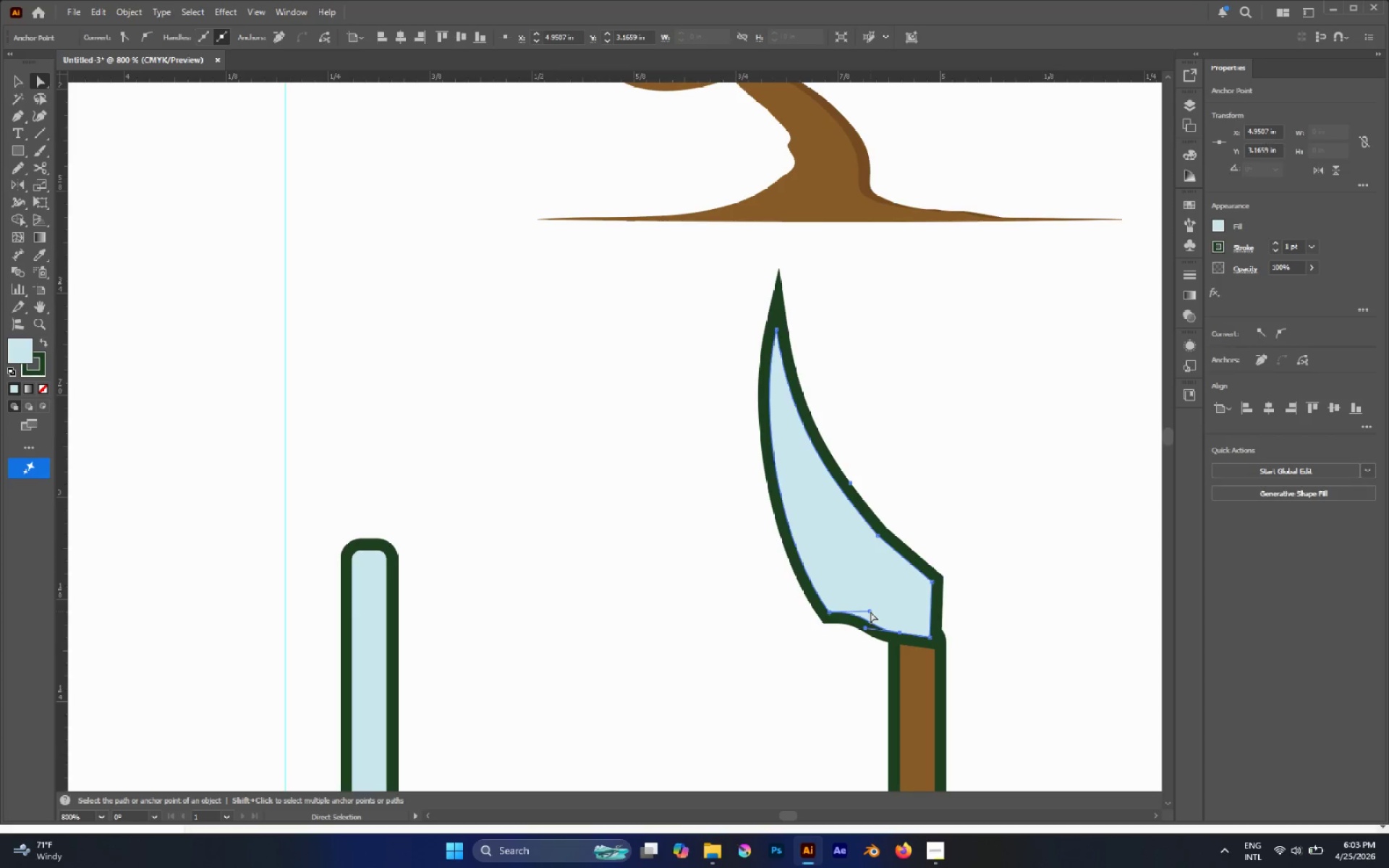 
left_click_drag(start_coordinate=[870, 610], to_coordinate=[868, 628])
 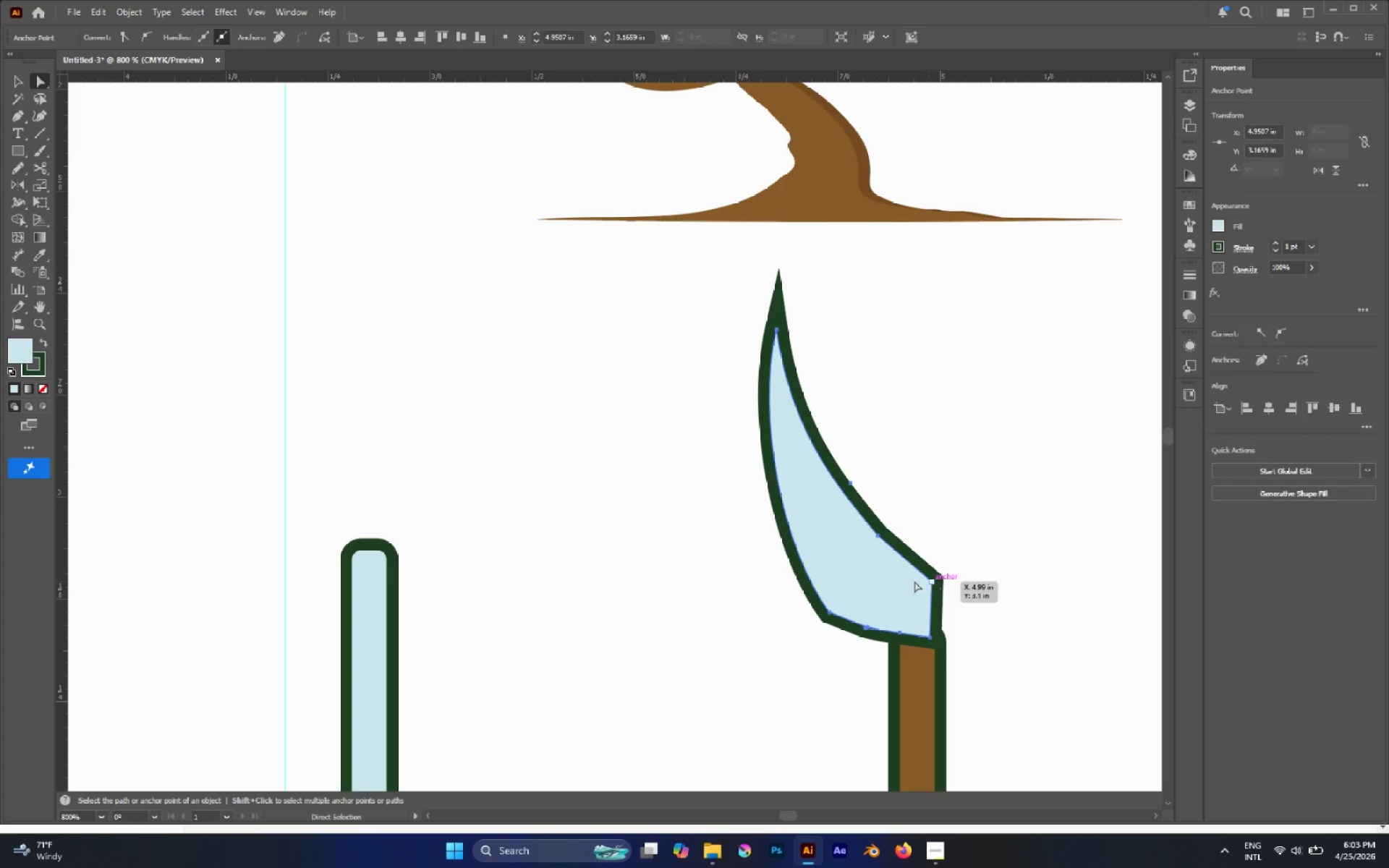 
hold_key(key=AltLeft, duration=0.42)
left_click([883, 576])
 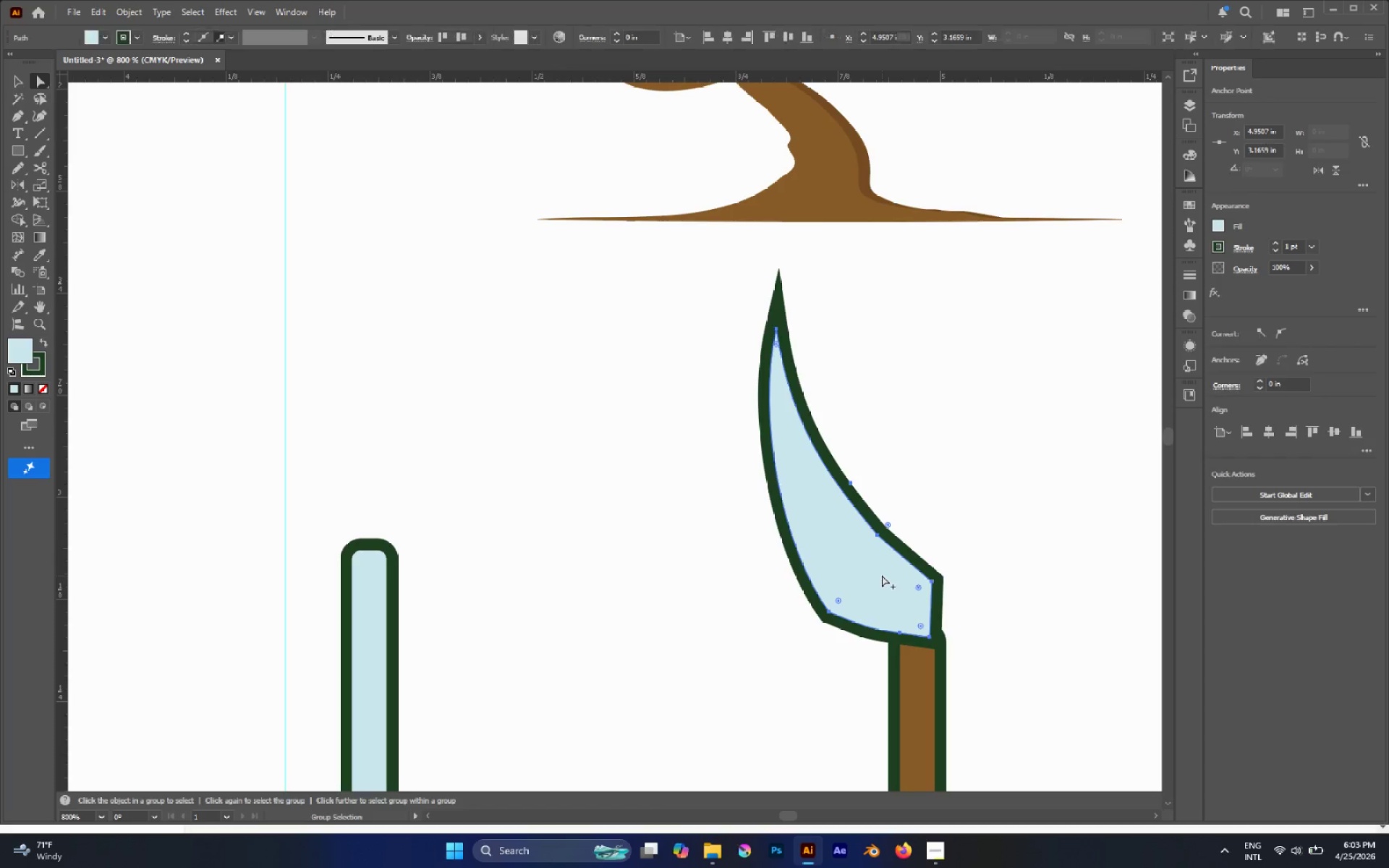 
right_click([882, 575])
 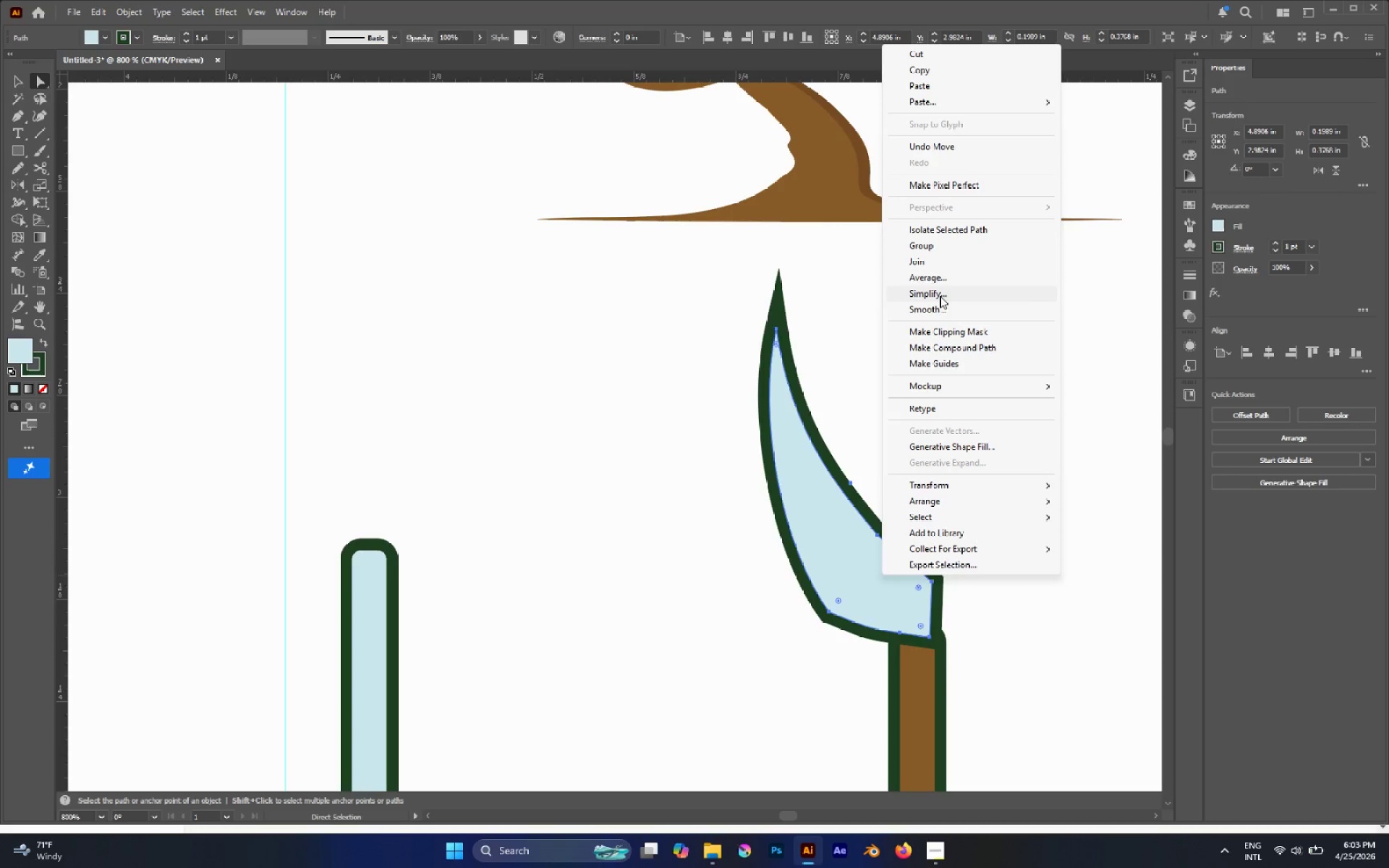 
left_click([940, 296])
 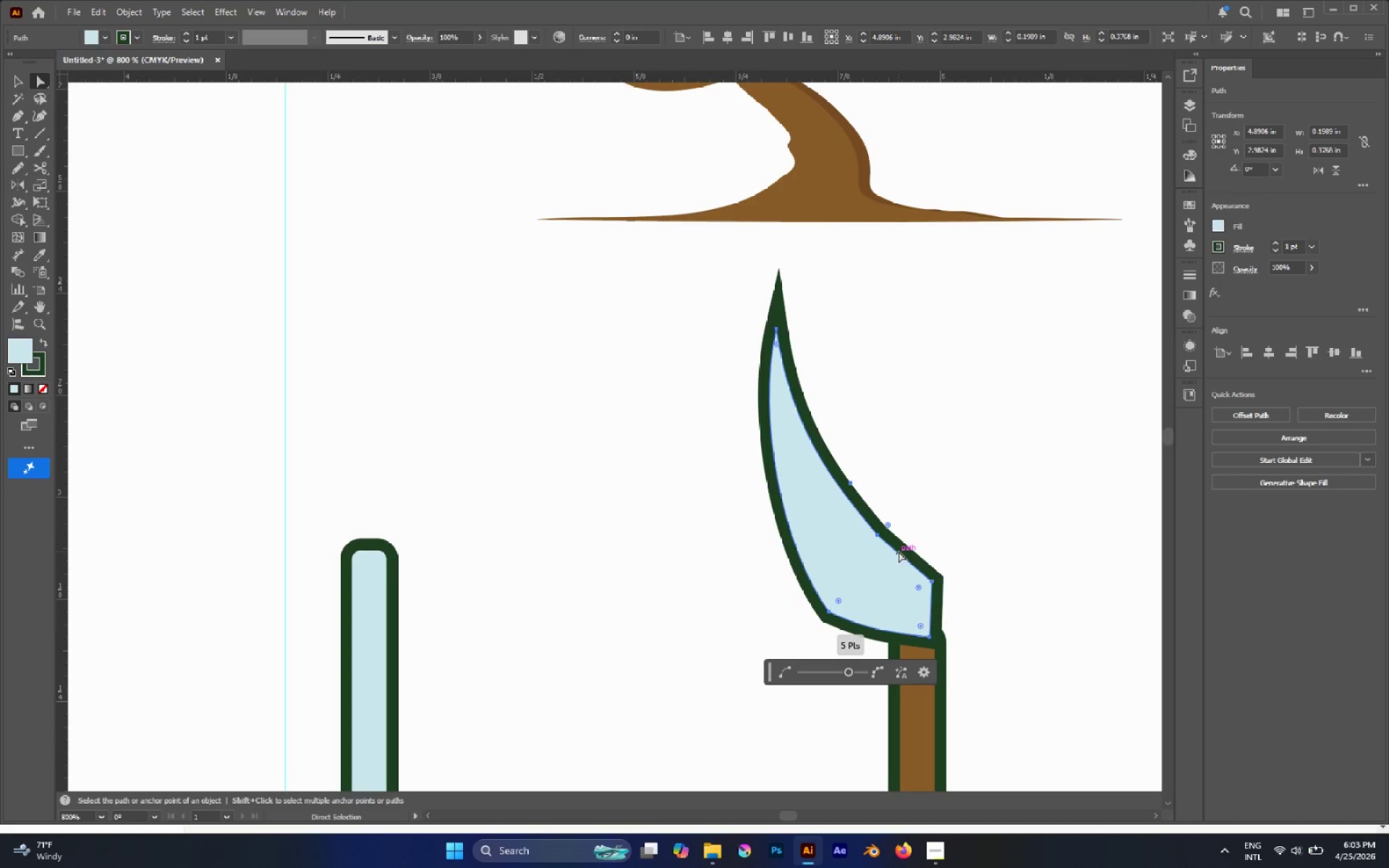 
key(P)
 